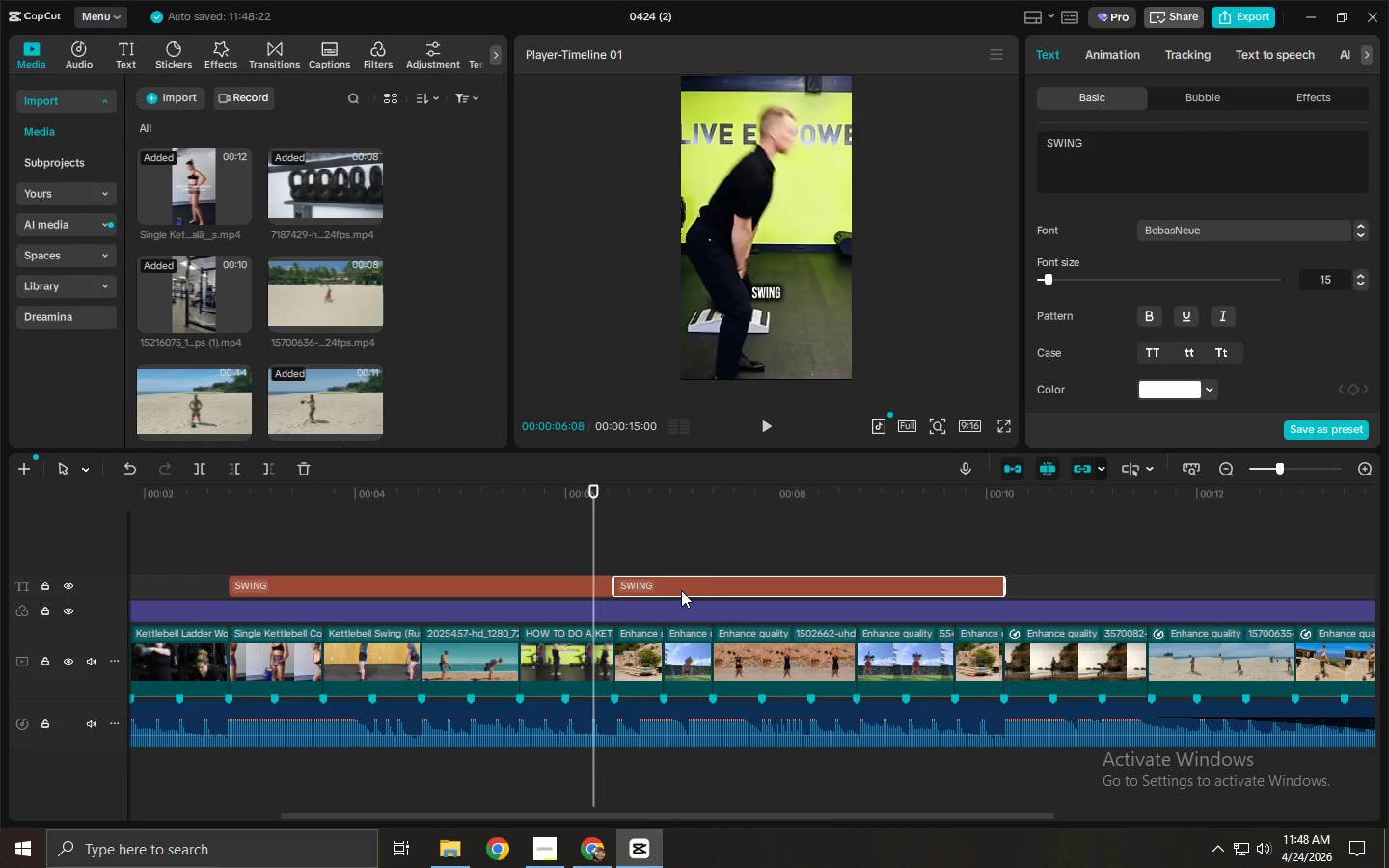 
left_click([681, 590])
 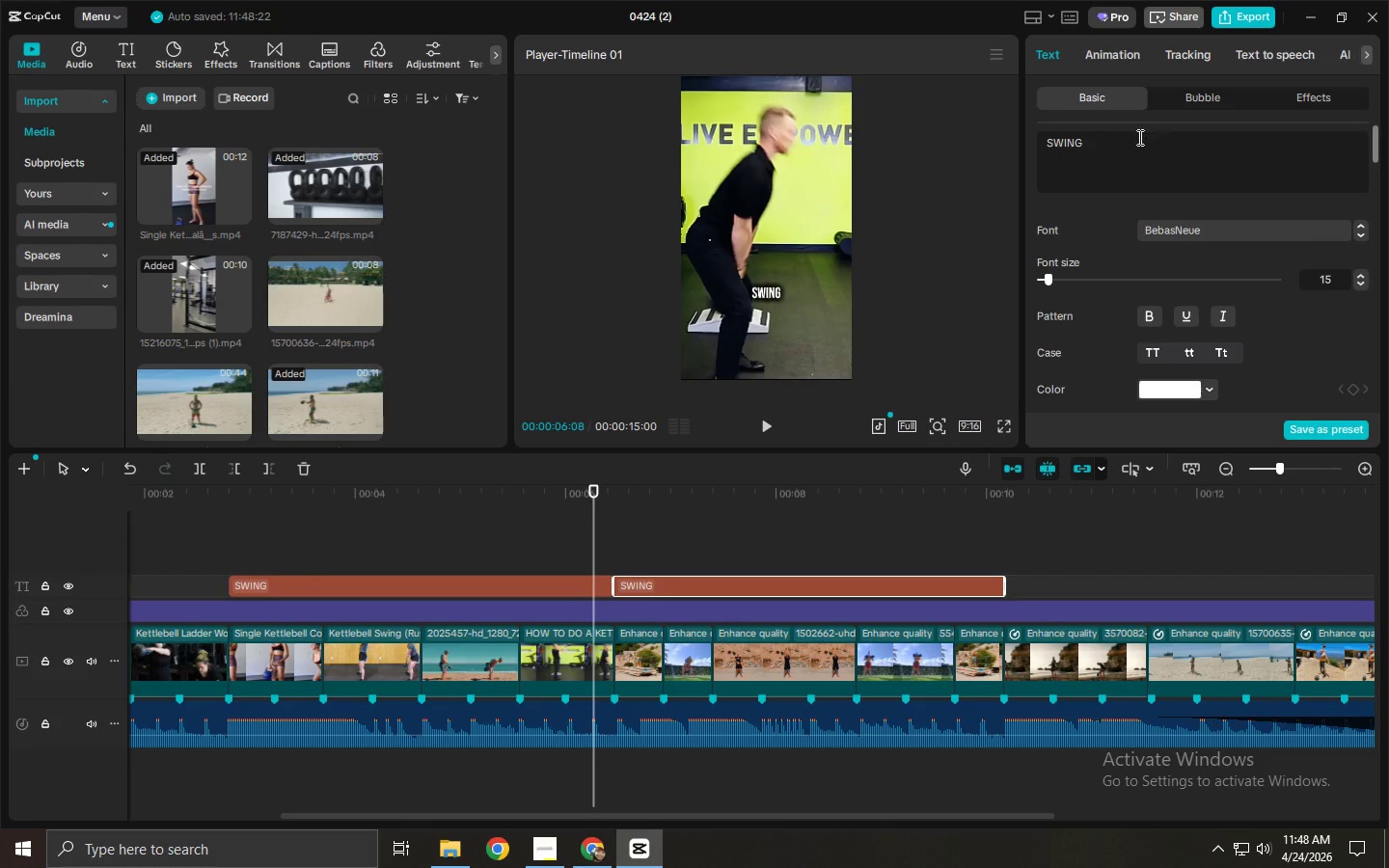 
left_click([1114, 185])
 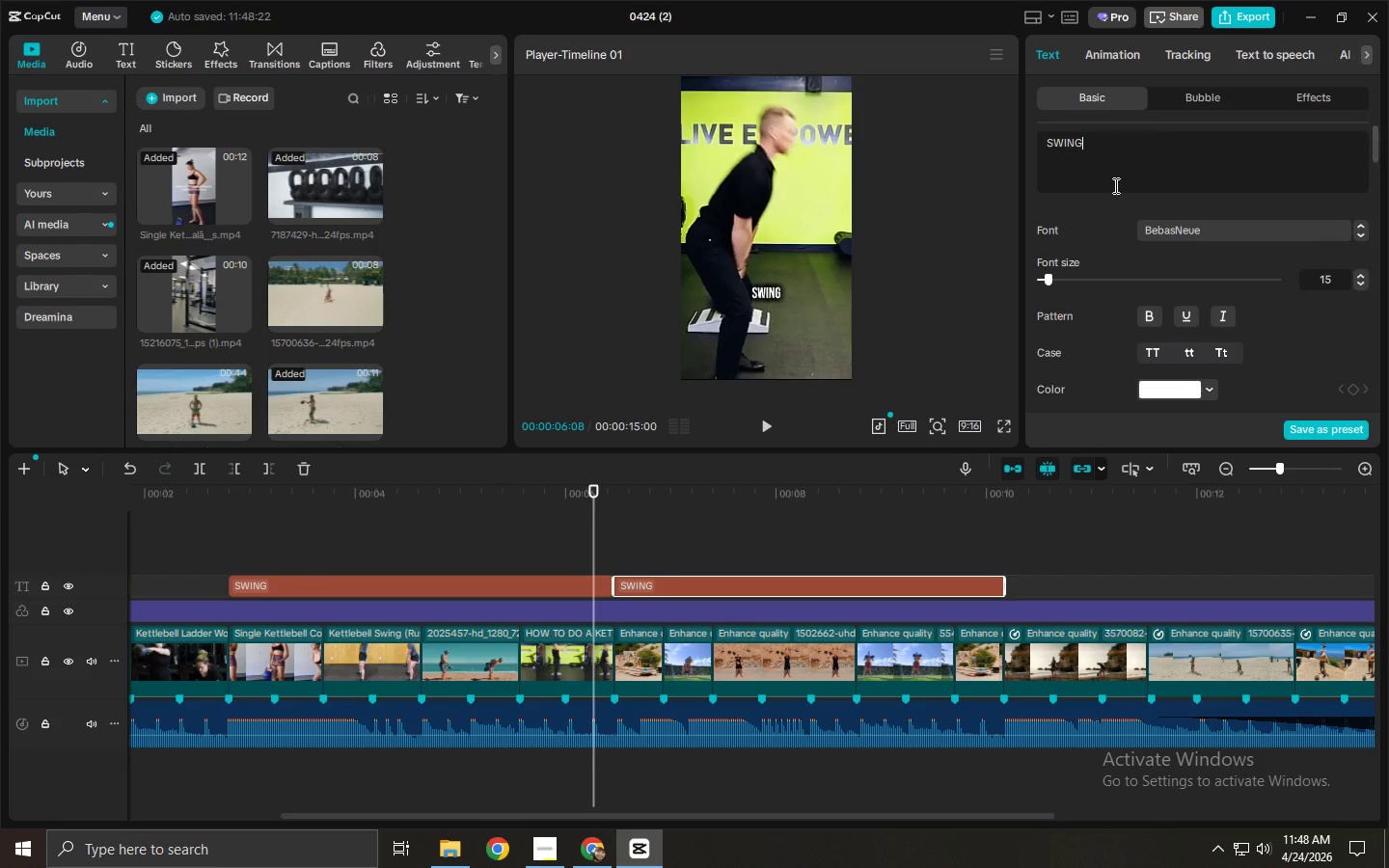 
key(Control+A)
 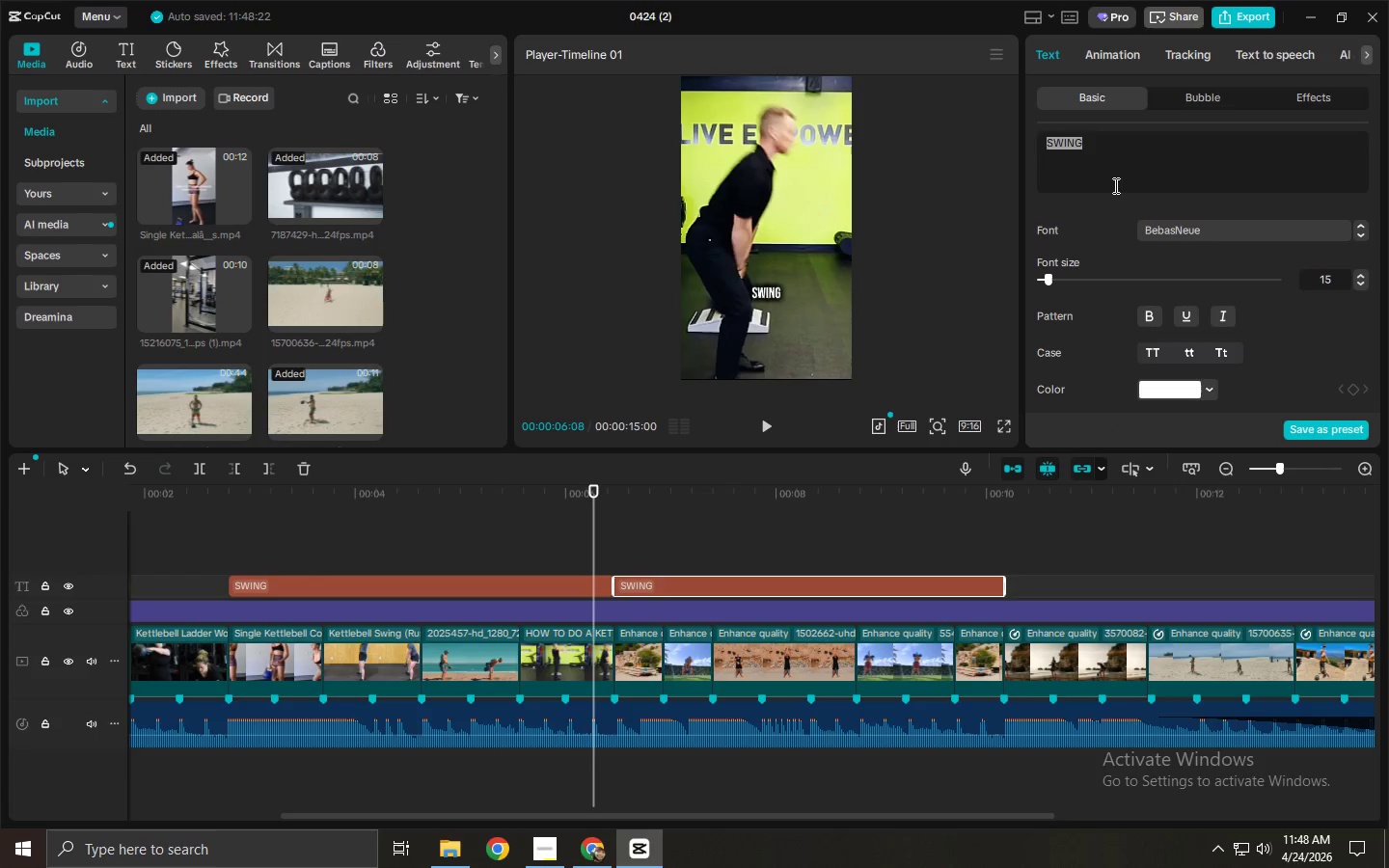 
type(CLEAN)
 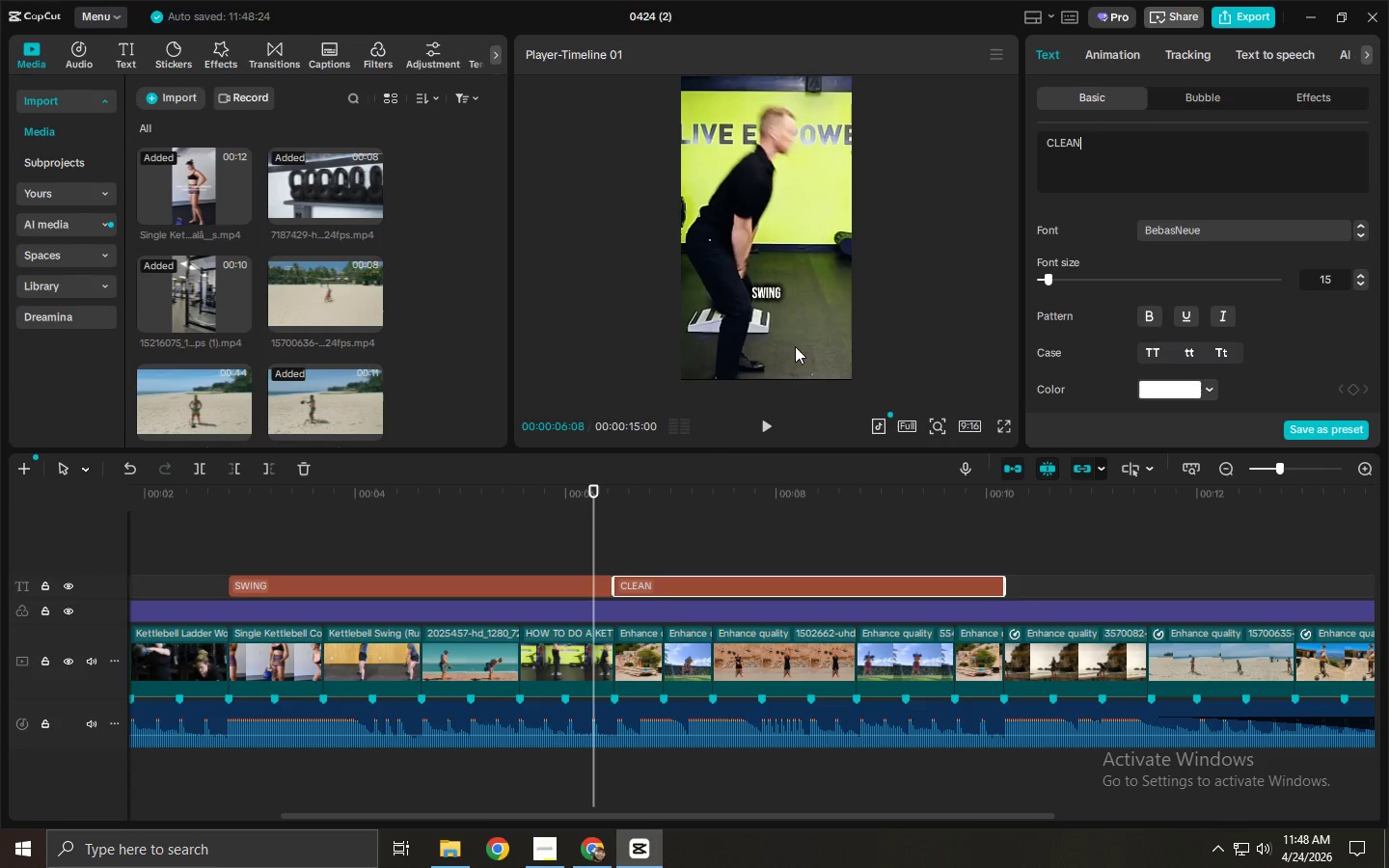 
left_click([576, 497])
 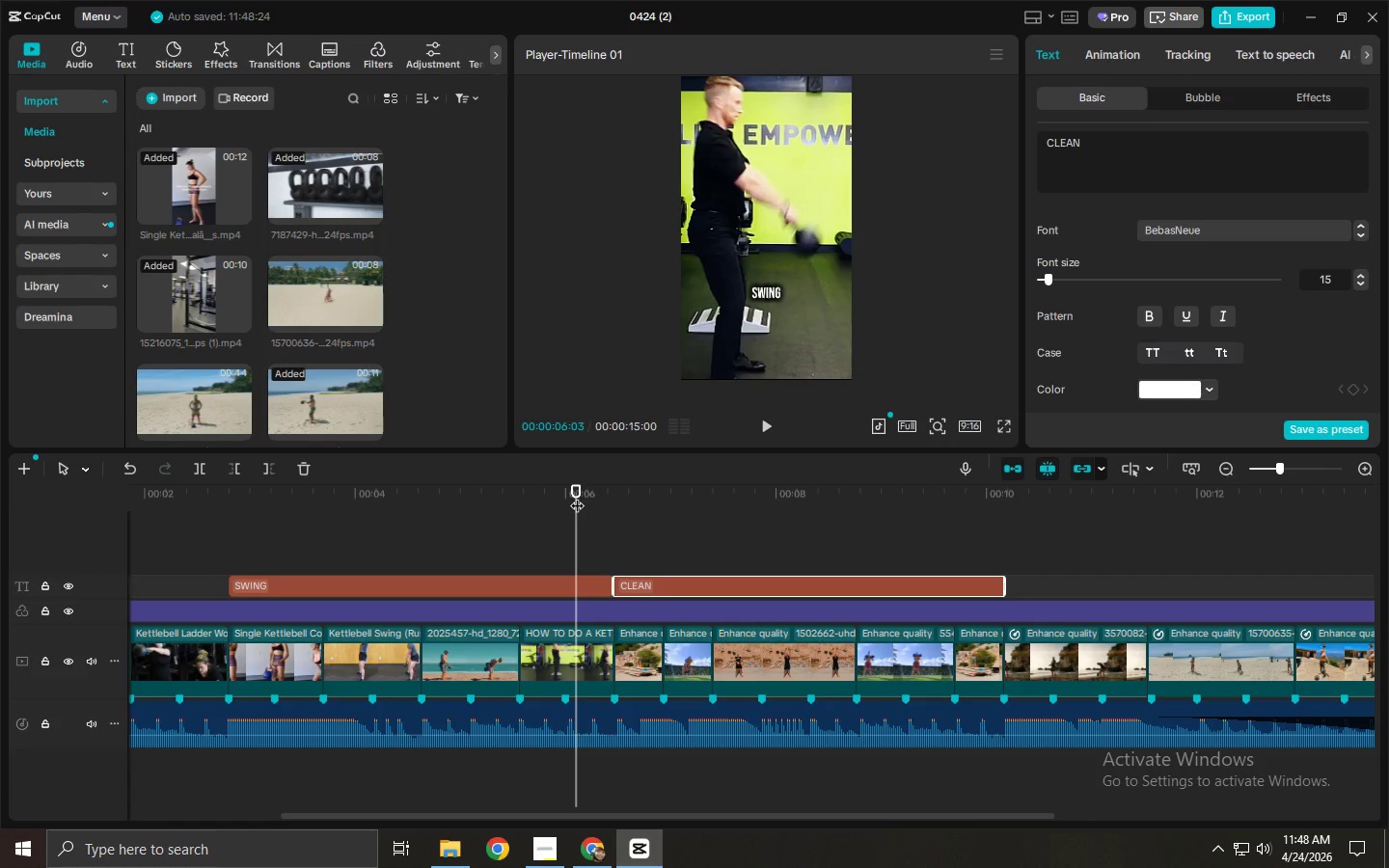 
key(Space)
 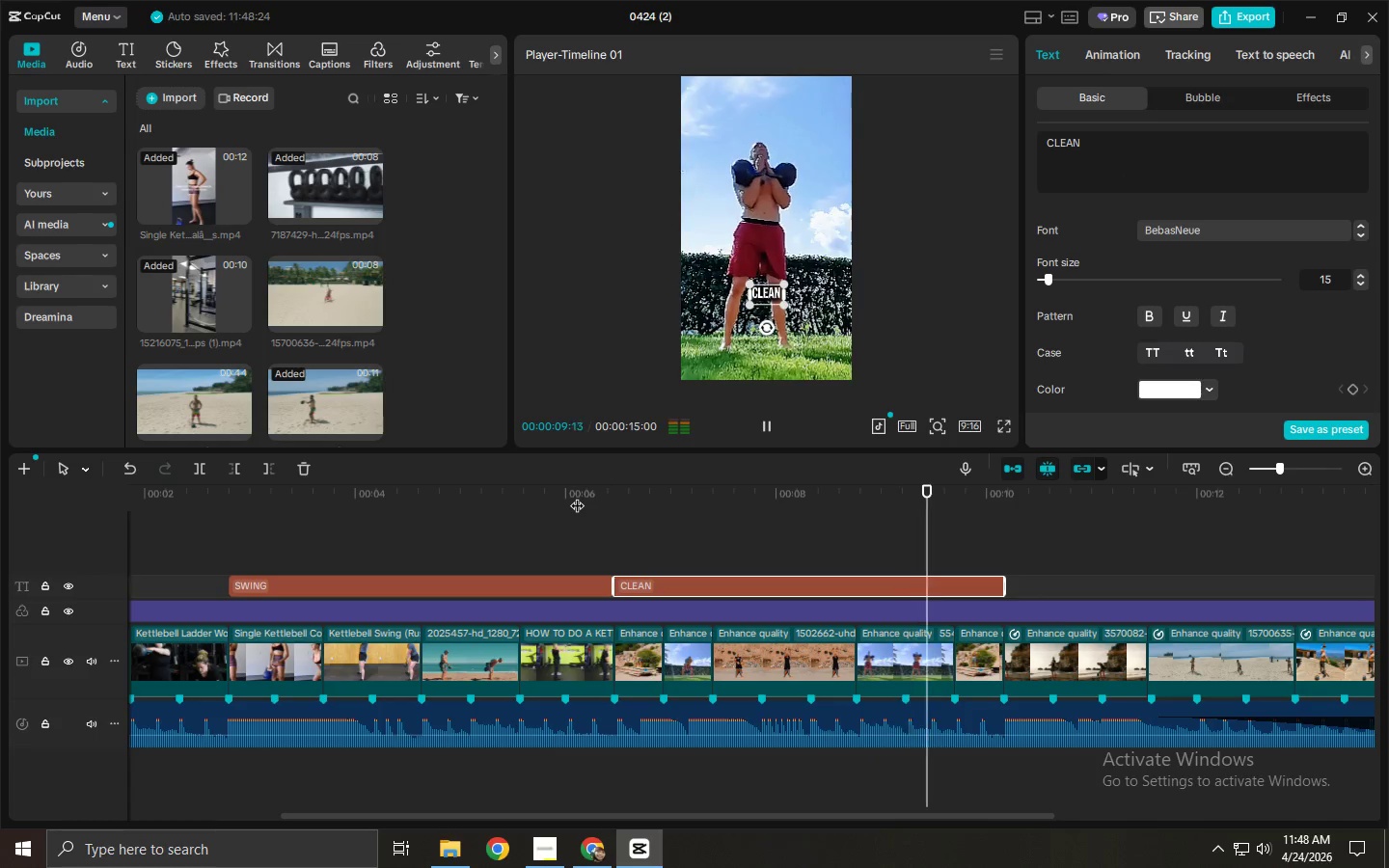 
key(Space)
 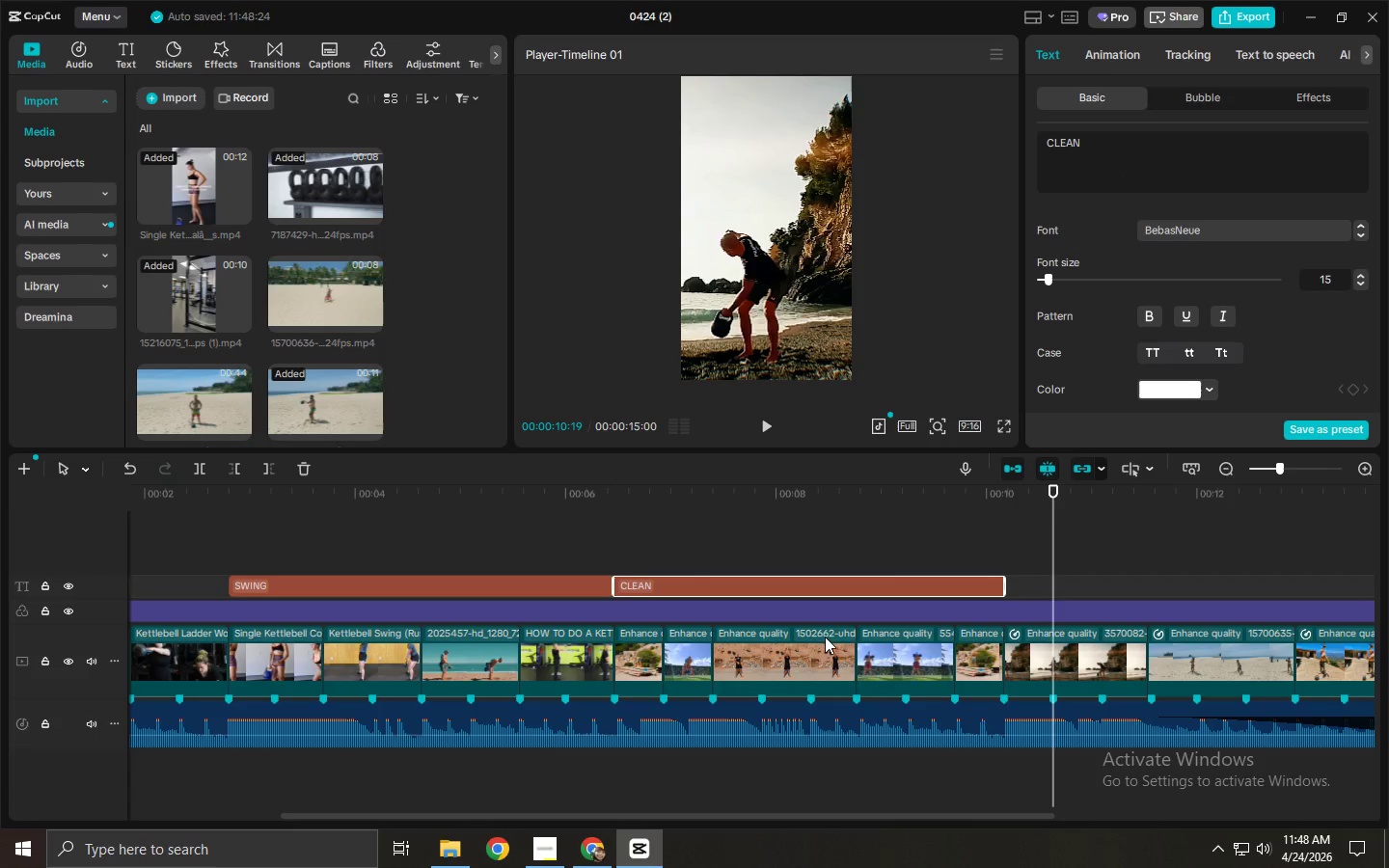 
key(Space)
 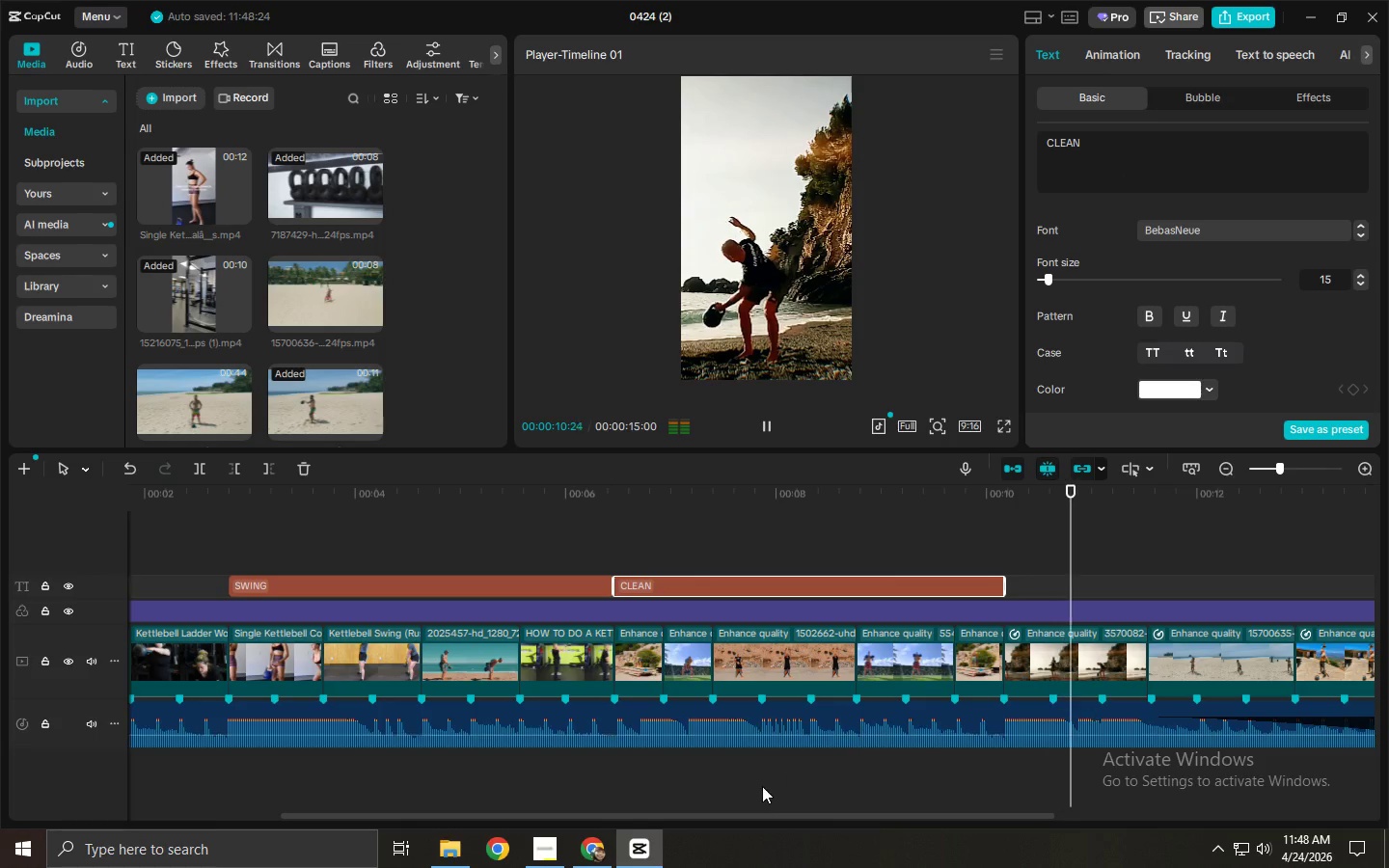 
key(Space)
 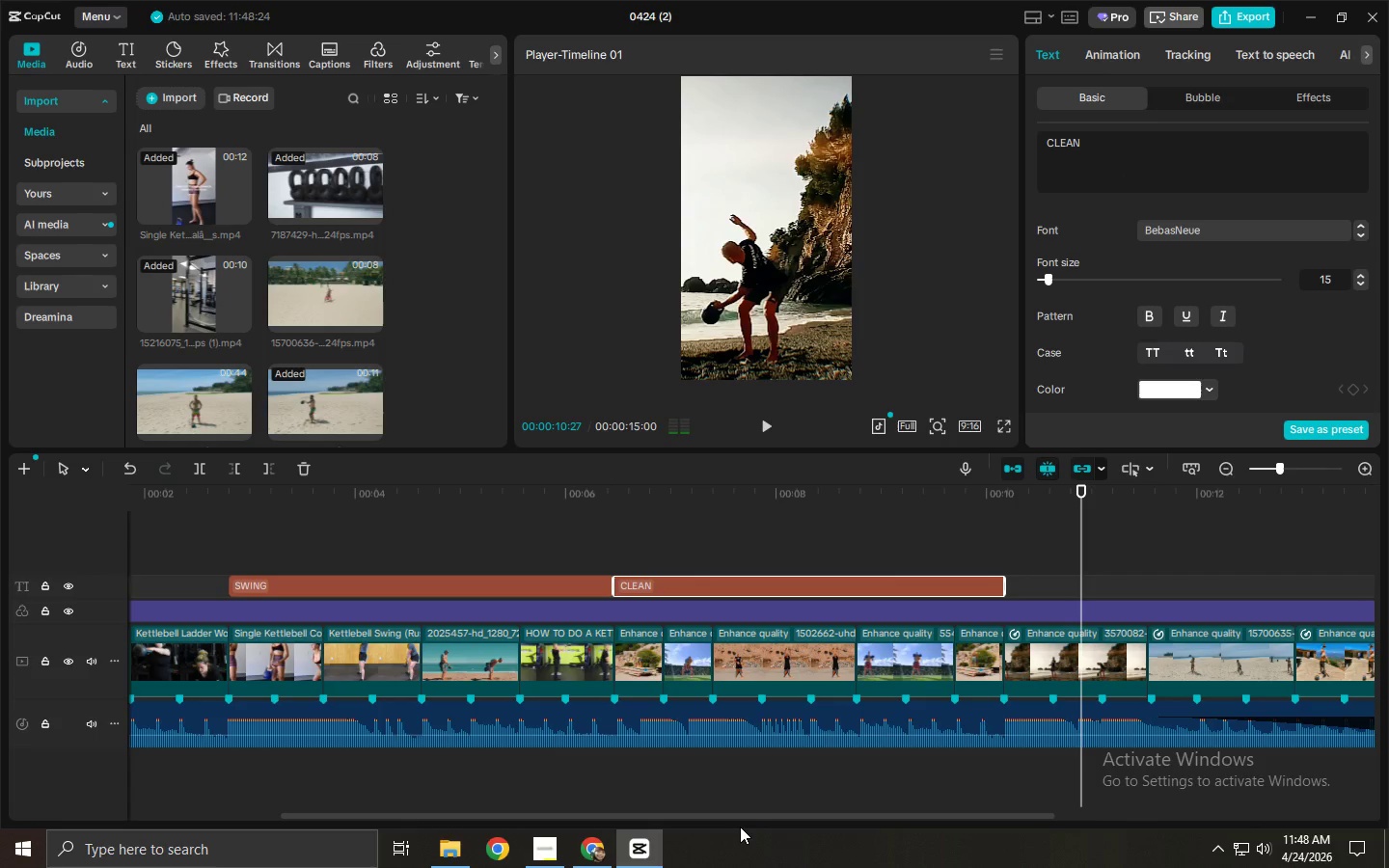 
left_click_drag(start_coordinate=[739, 827], to_coordinate=[817, 832])
 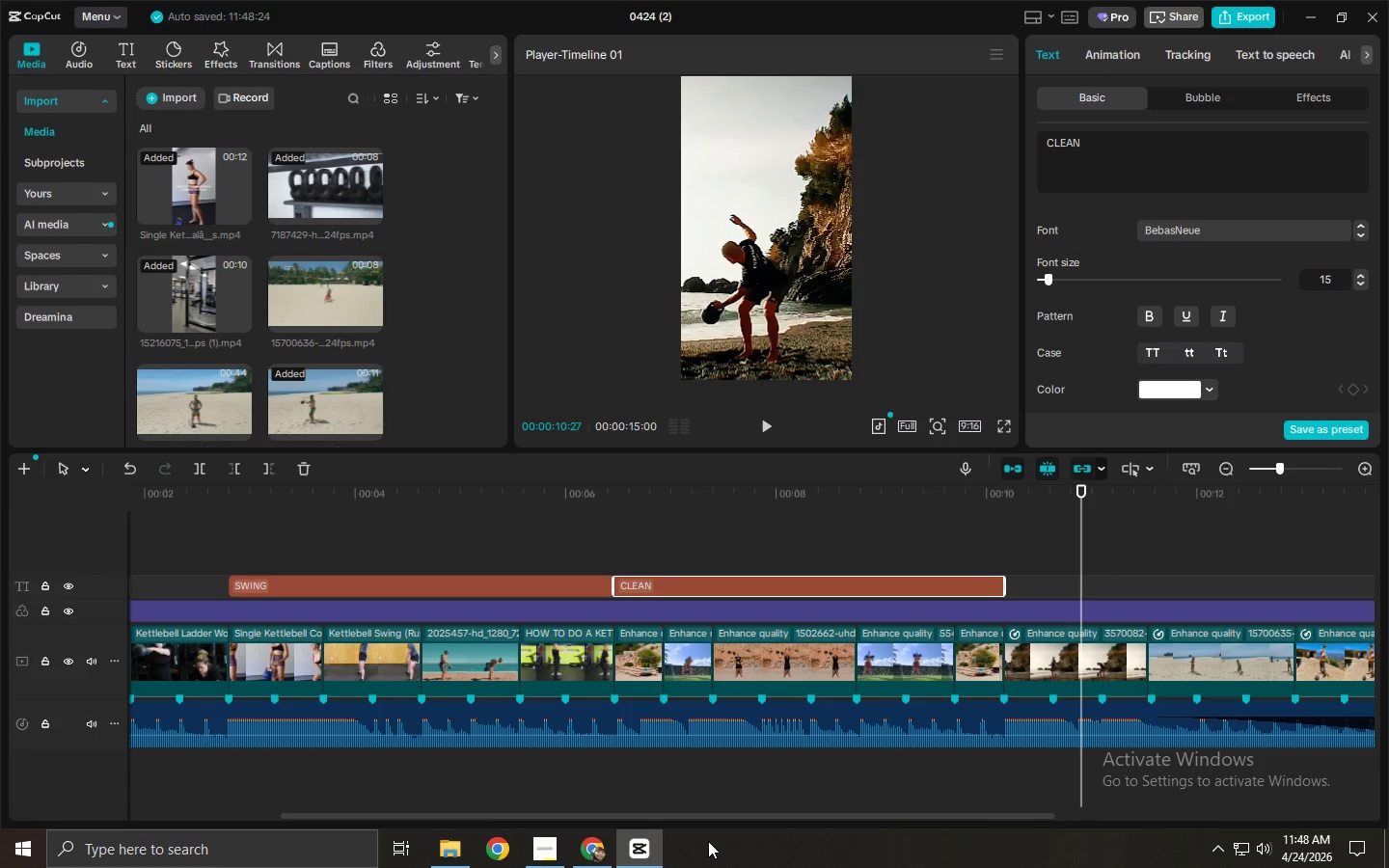 
left_click_drag(start_coordinate=[815, 820], to_coordinate=[959, 825])
 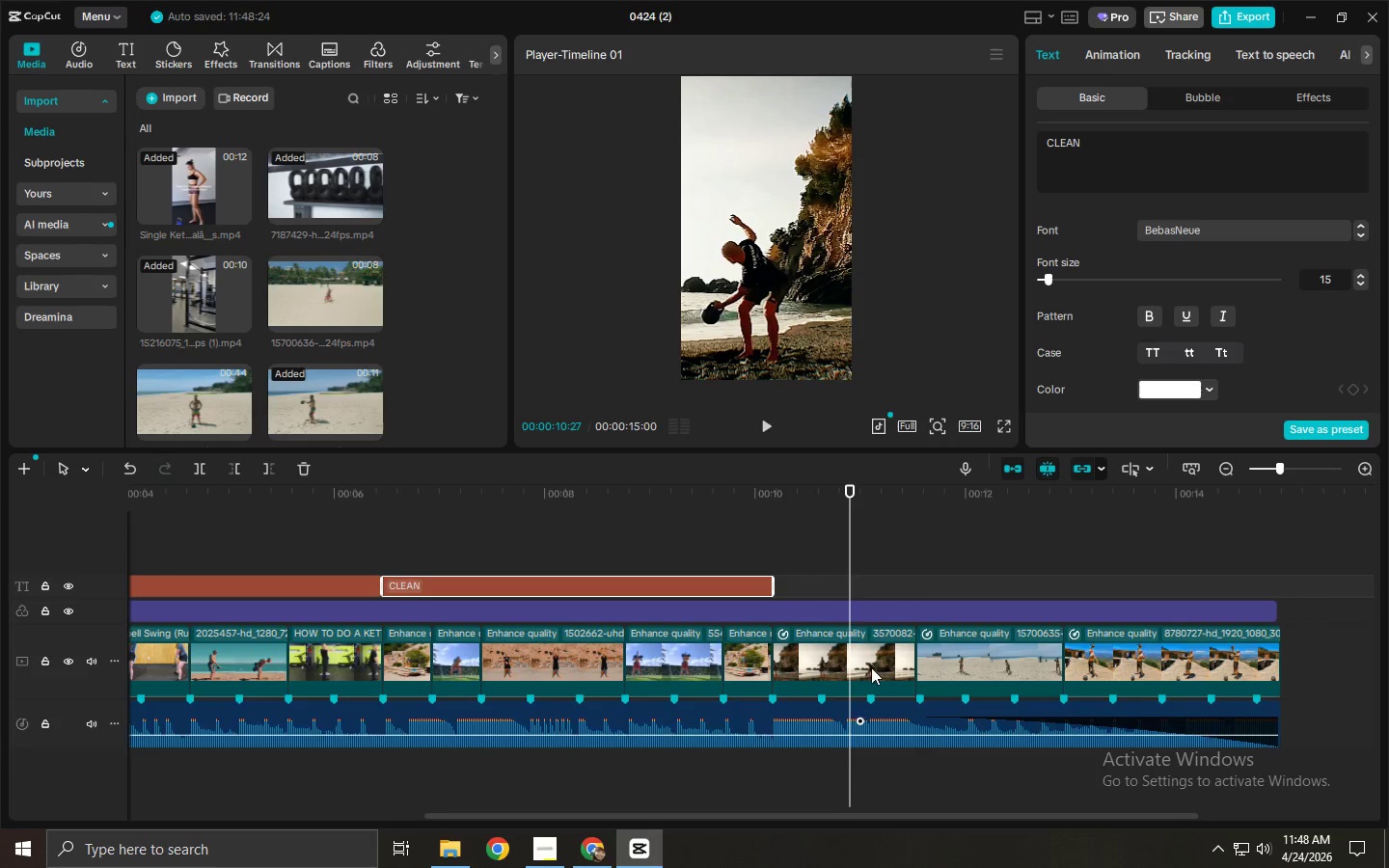 
key(Space)
 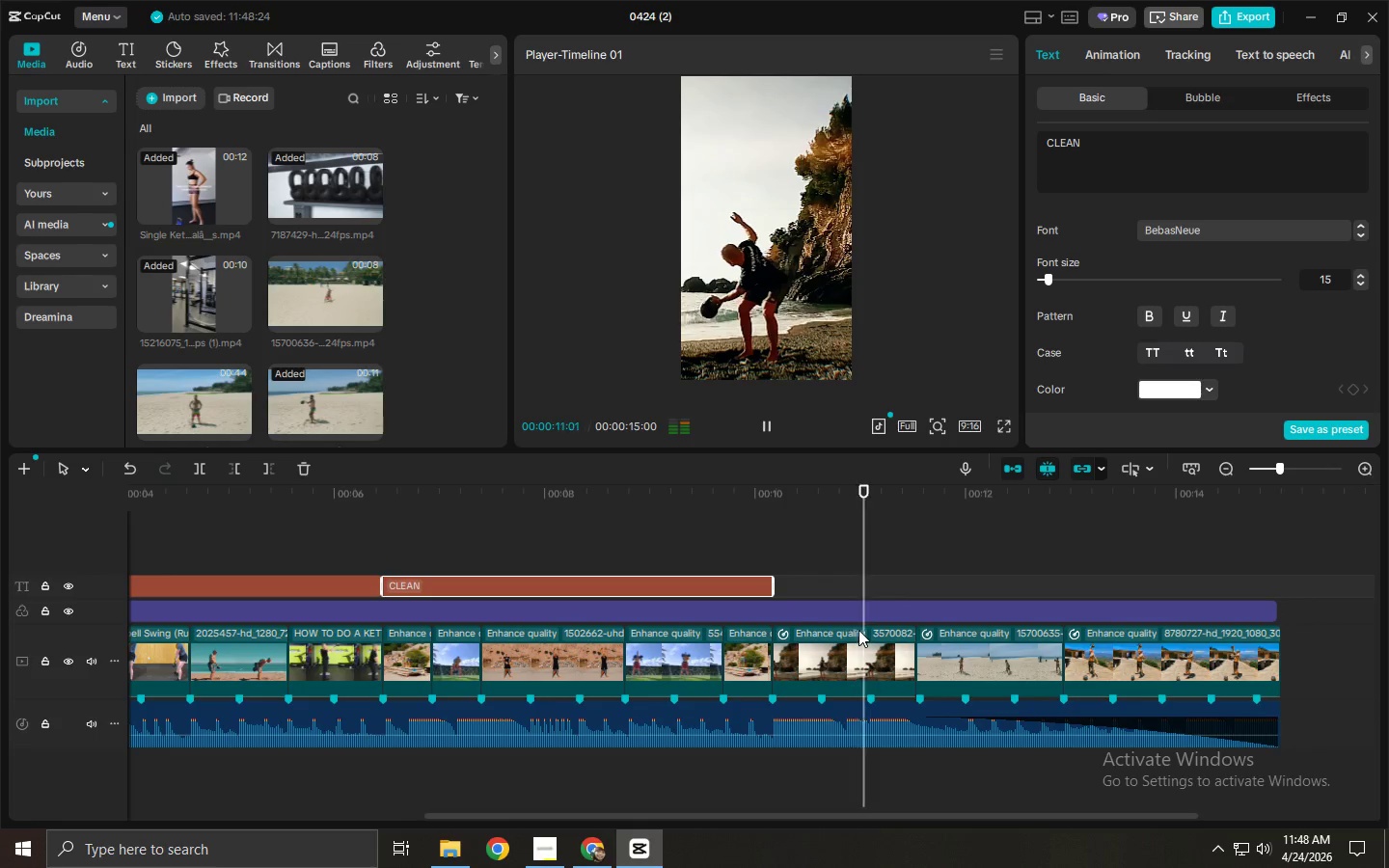 
key(Space)
 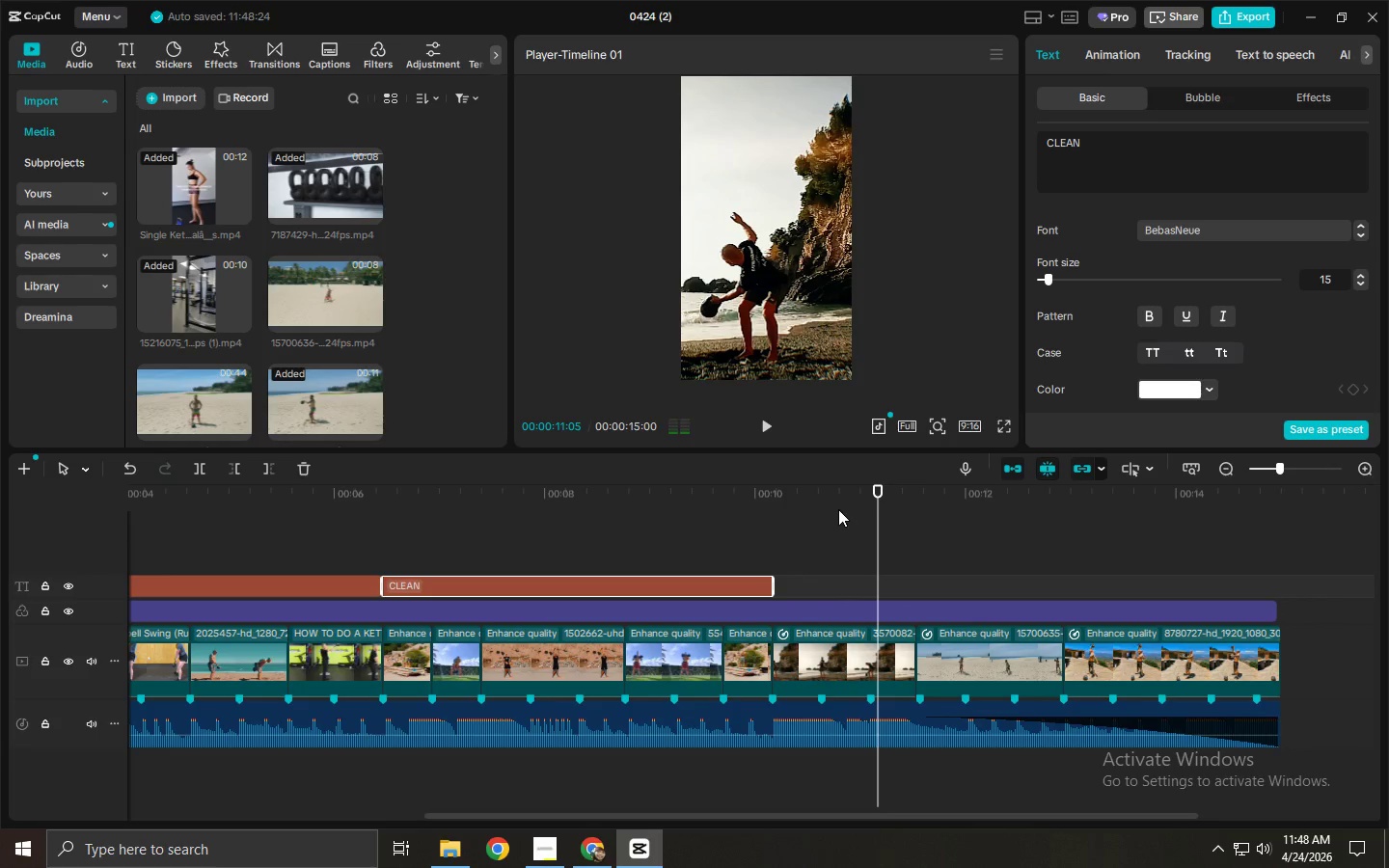 
key(Space)
 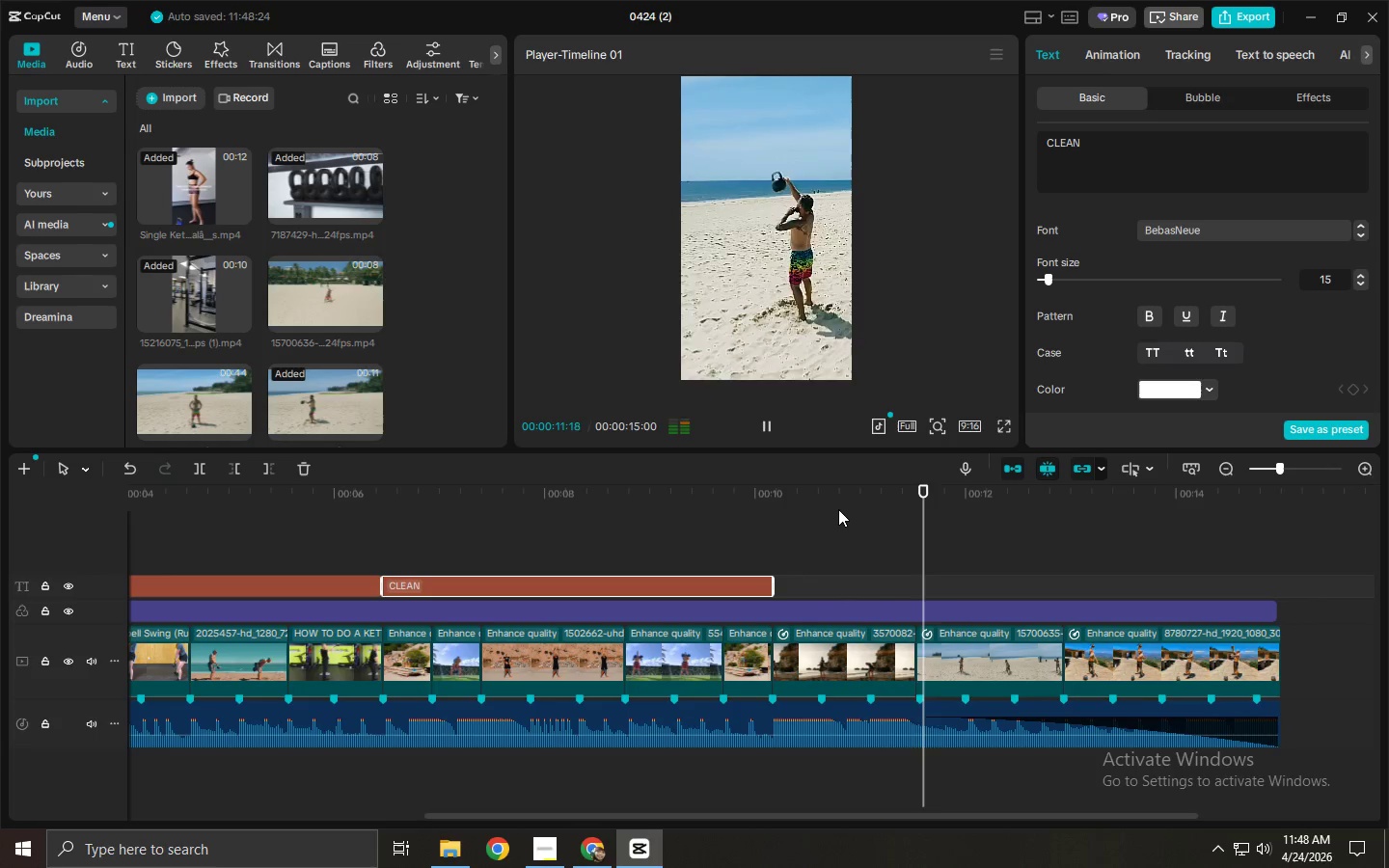 
key(Space)
 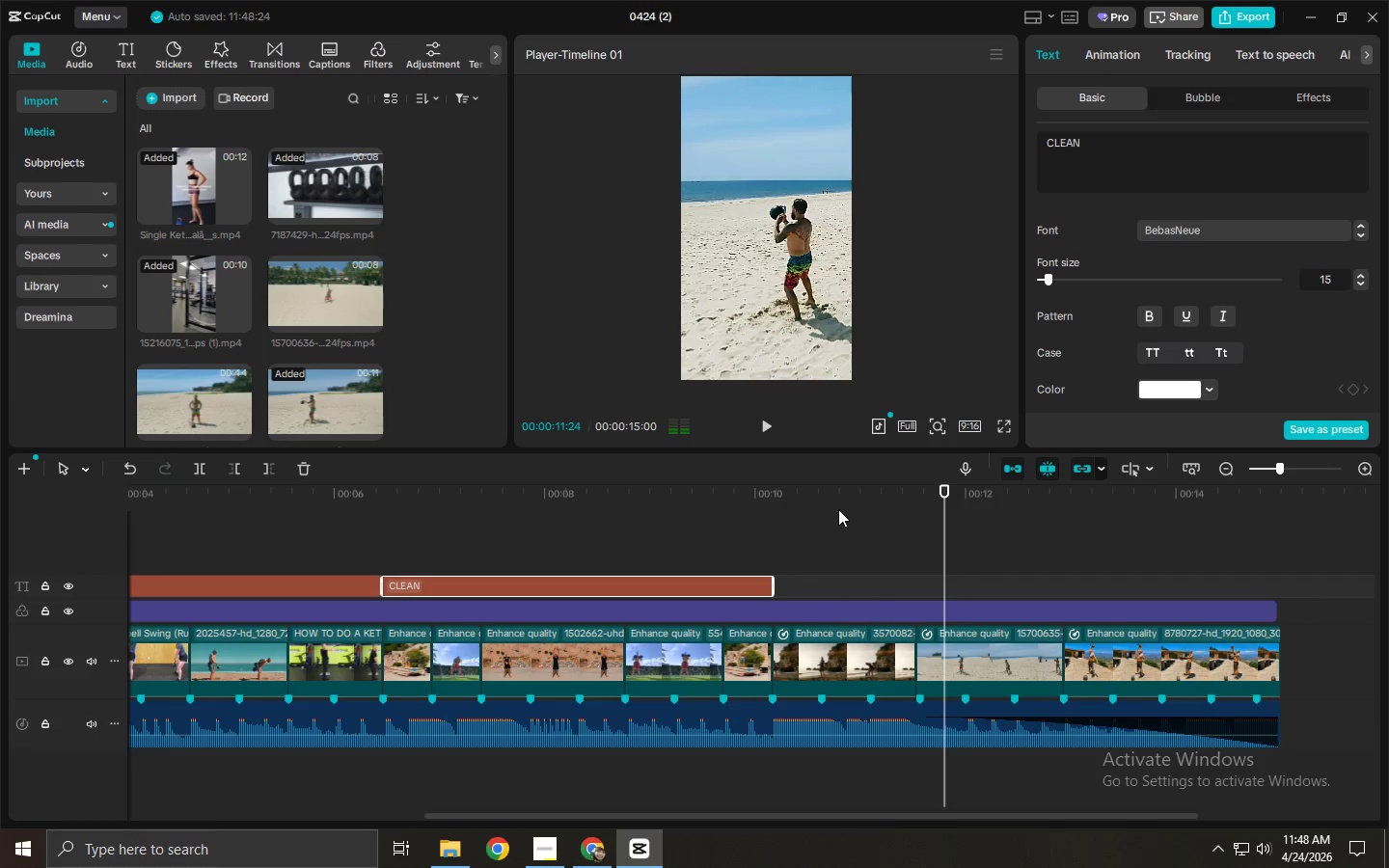 
key(Space)
 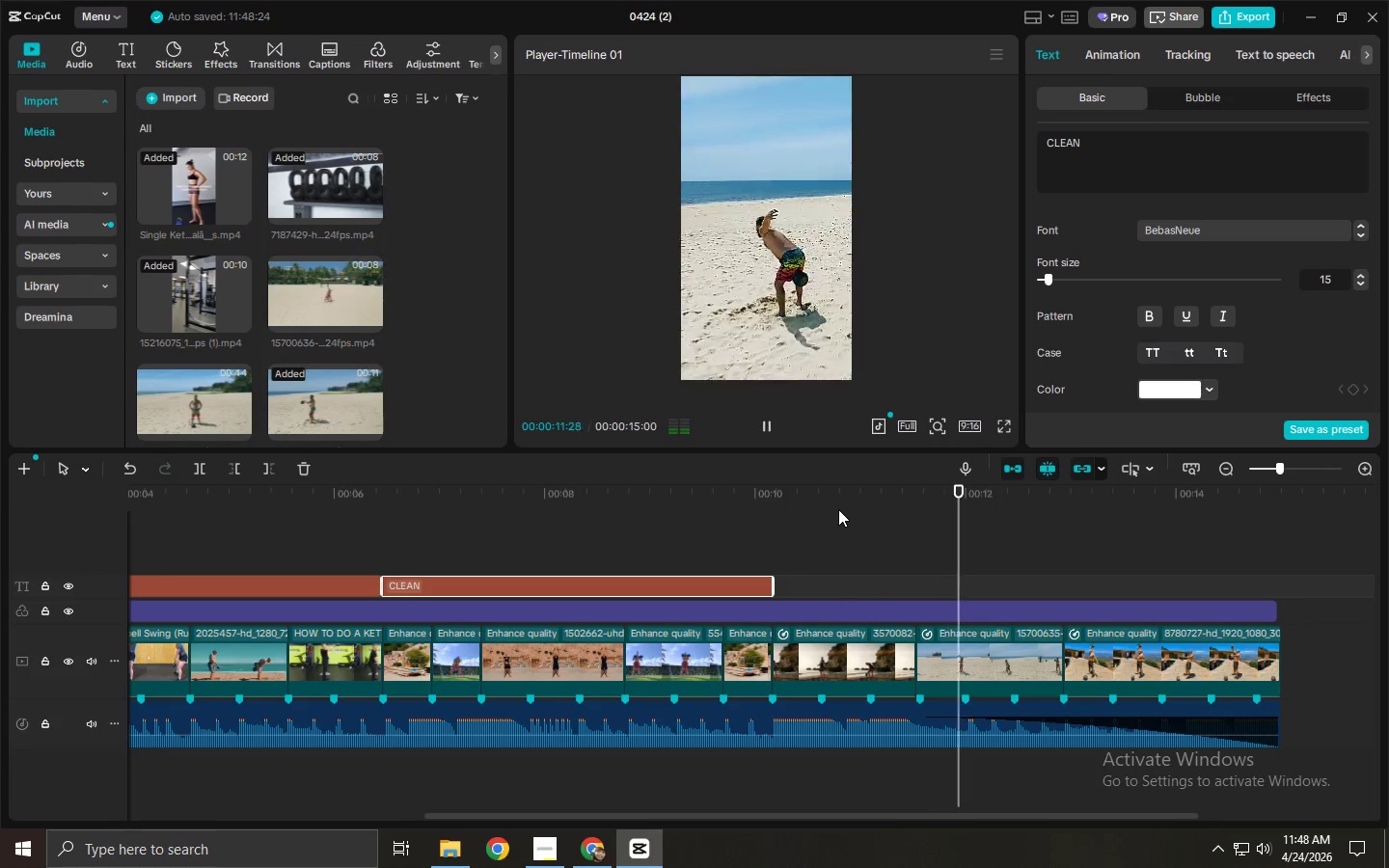 
key(Space)
 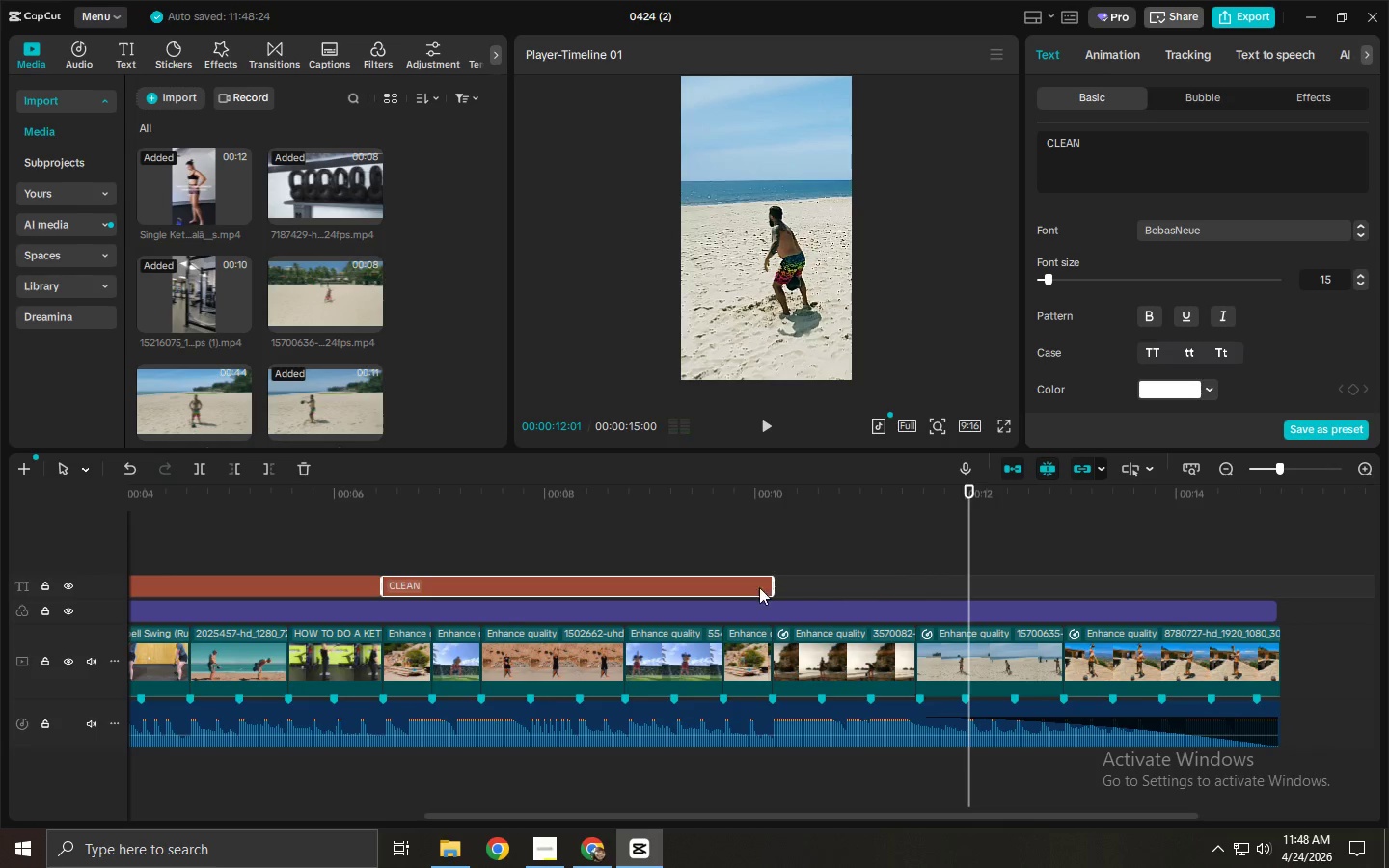 
hold_key(key=AltLeft, duration=1.41)
left_click_drag(start_coordinate=[736, 590], to_coordinate=[1130, 590])
 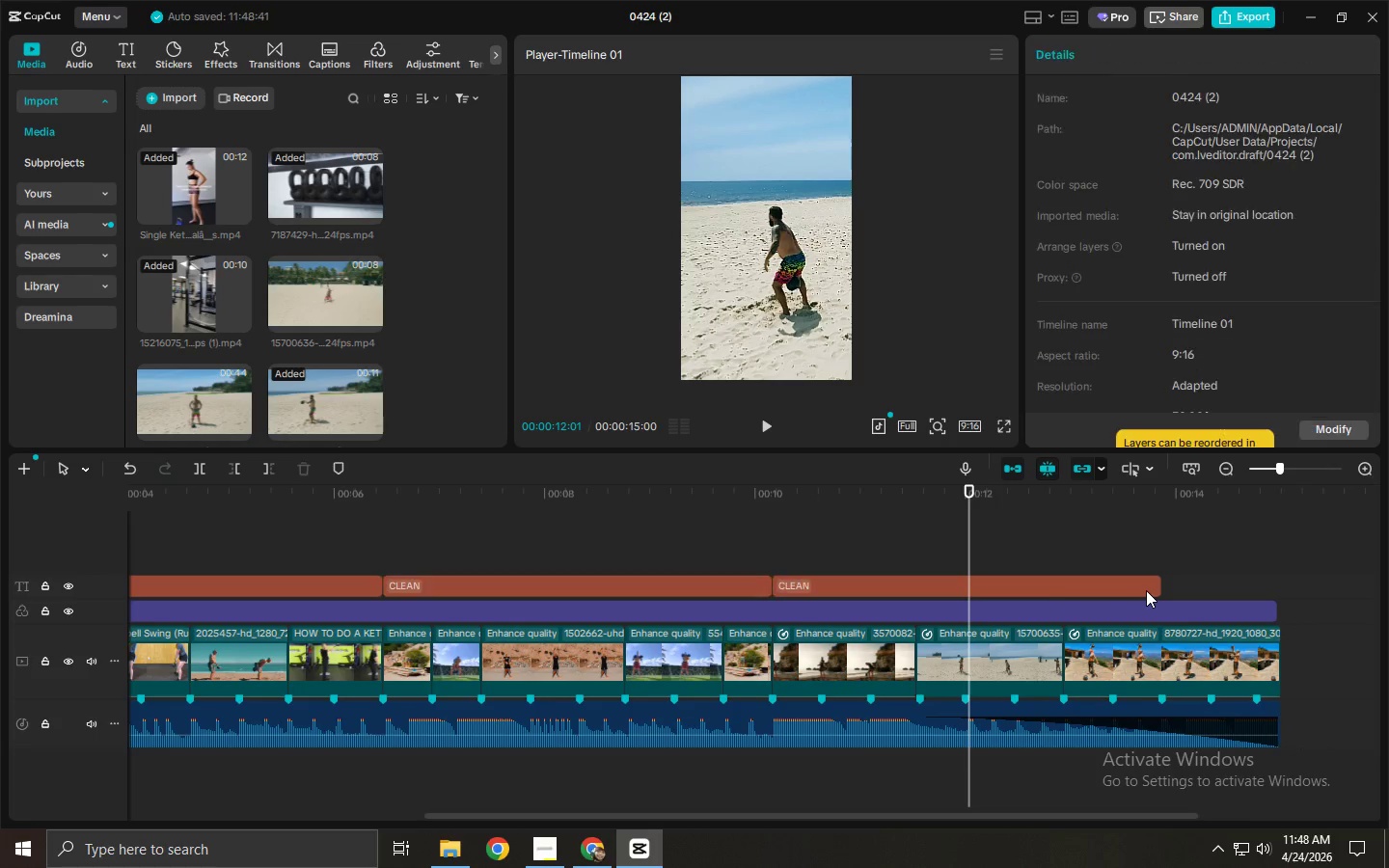 
left_click([1146, 590])
 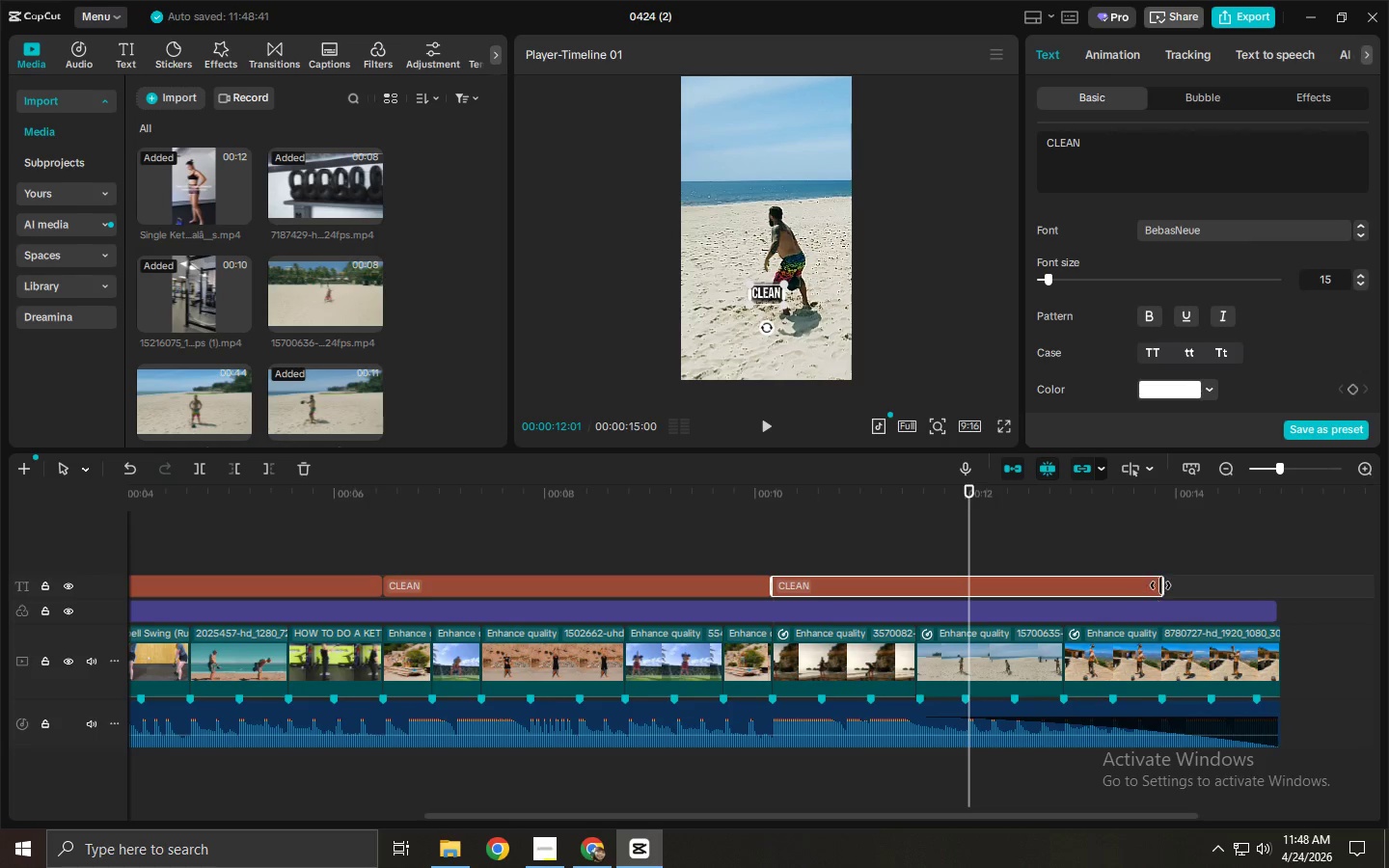 
left_click_drag(start_coordinate=[1161, 585], to_coordinate=[1061, 593])
 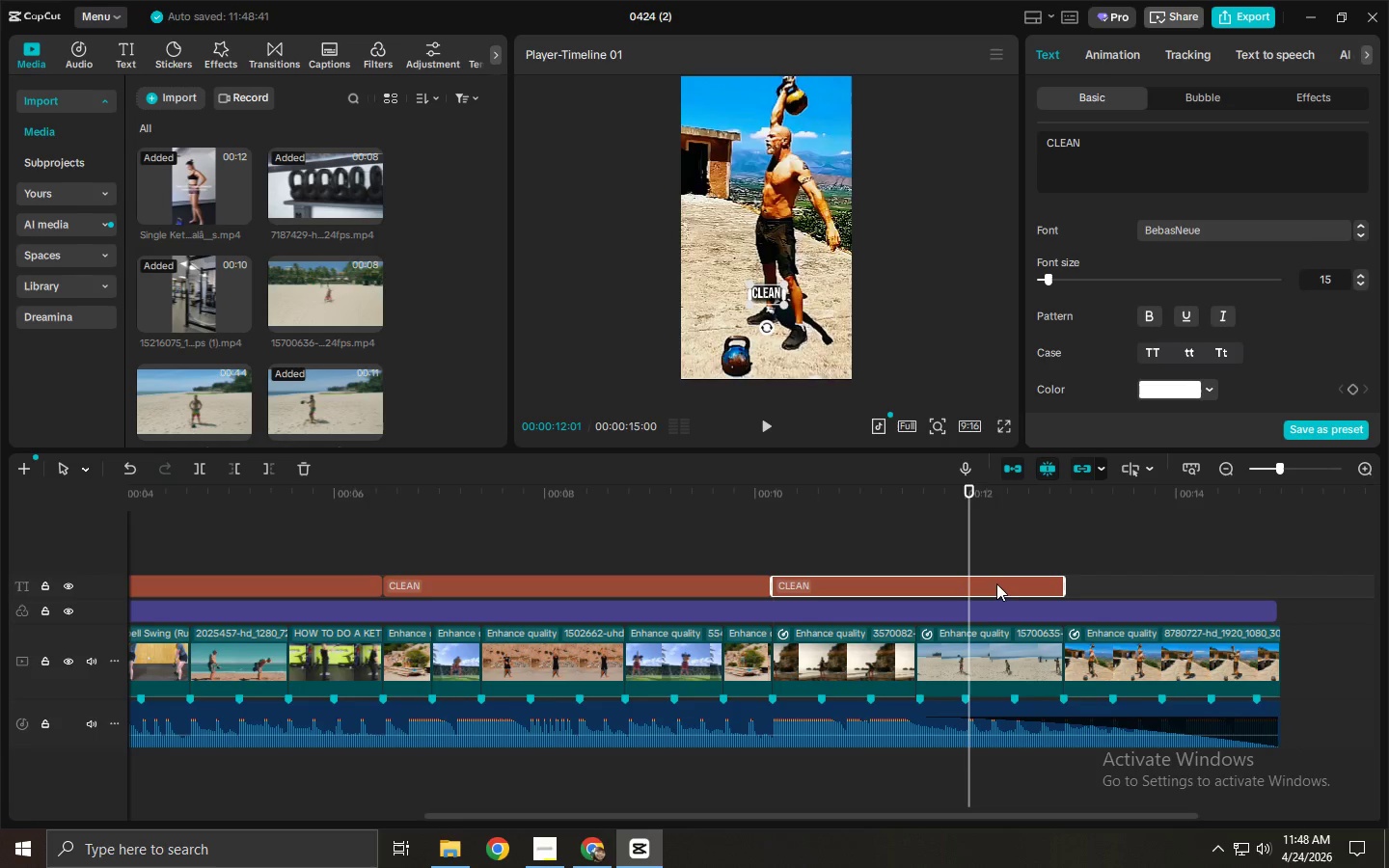 
left_click([991, 583])
 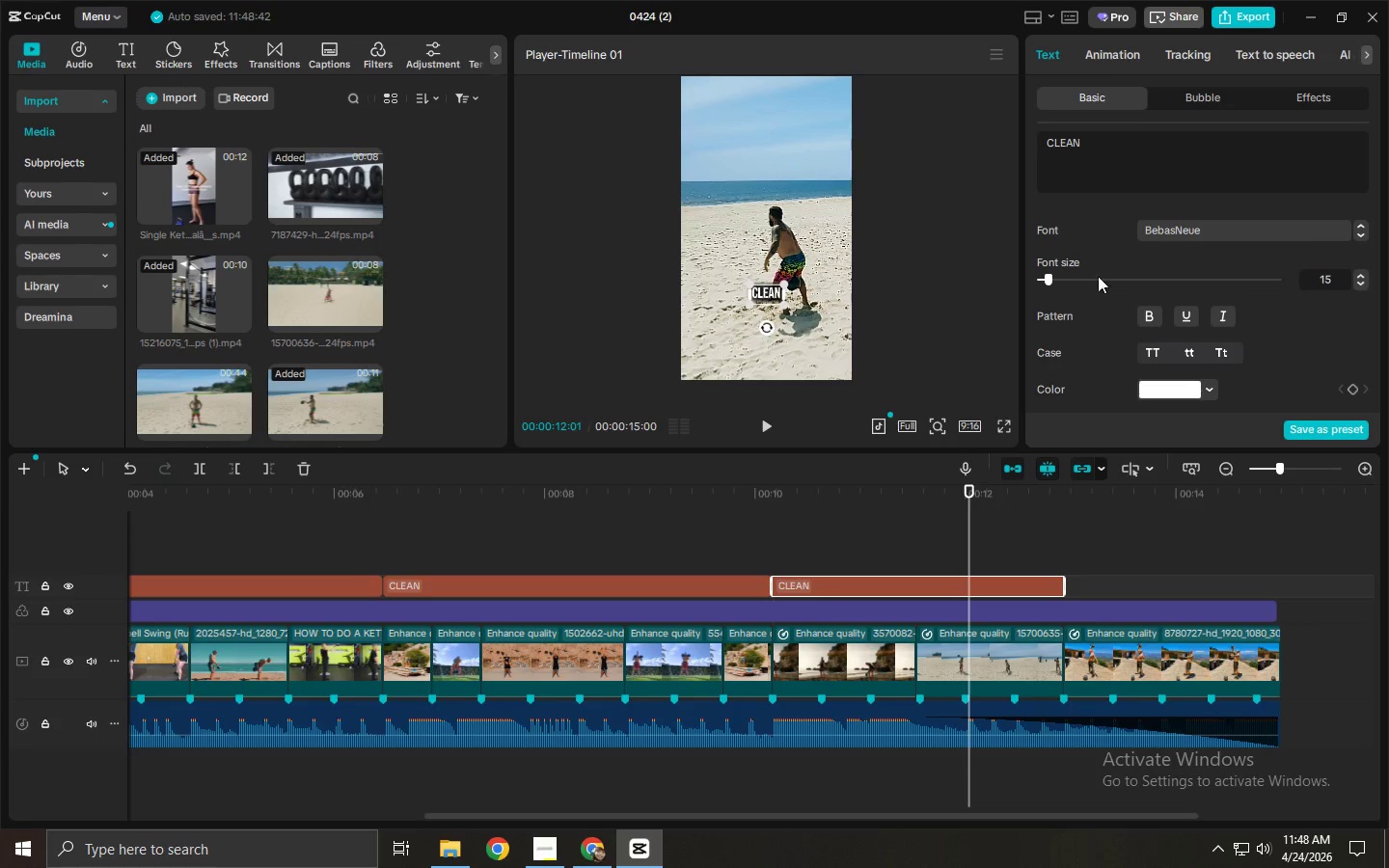 
left_click([1131, 185])
 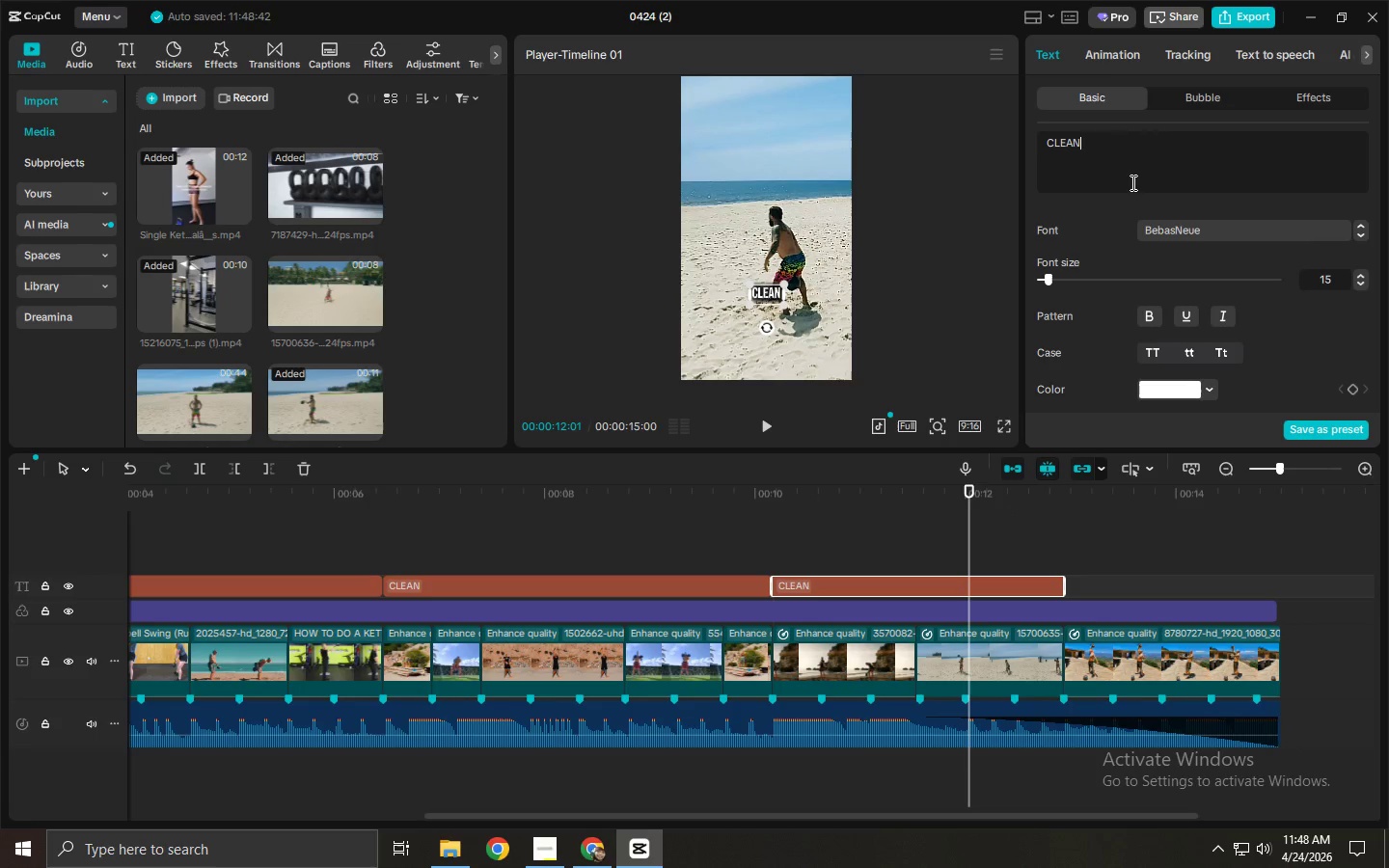 
key(Control+ControlLeft)
 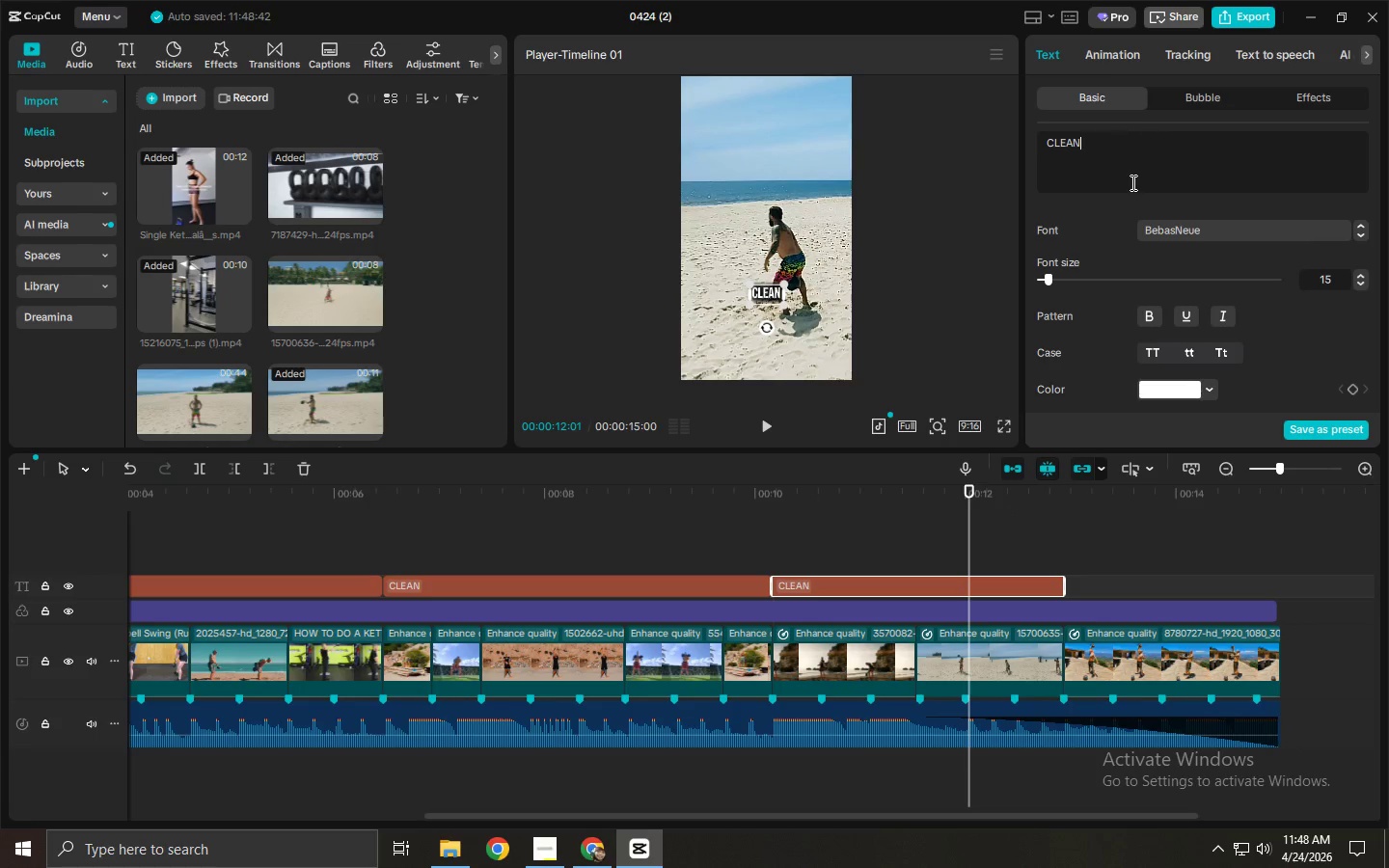 
key(Control+A)
 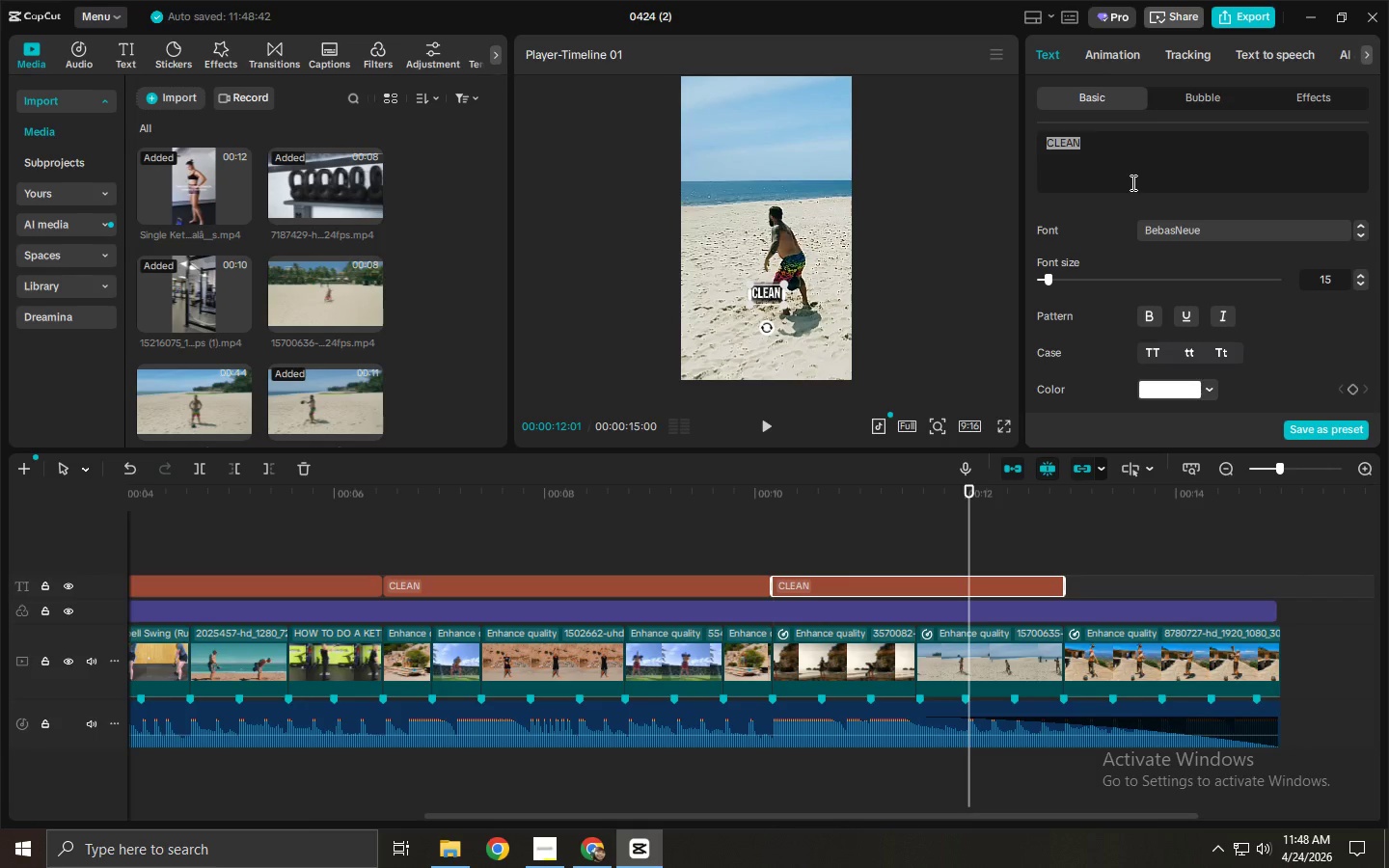 
type(SNATCH)
 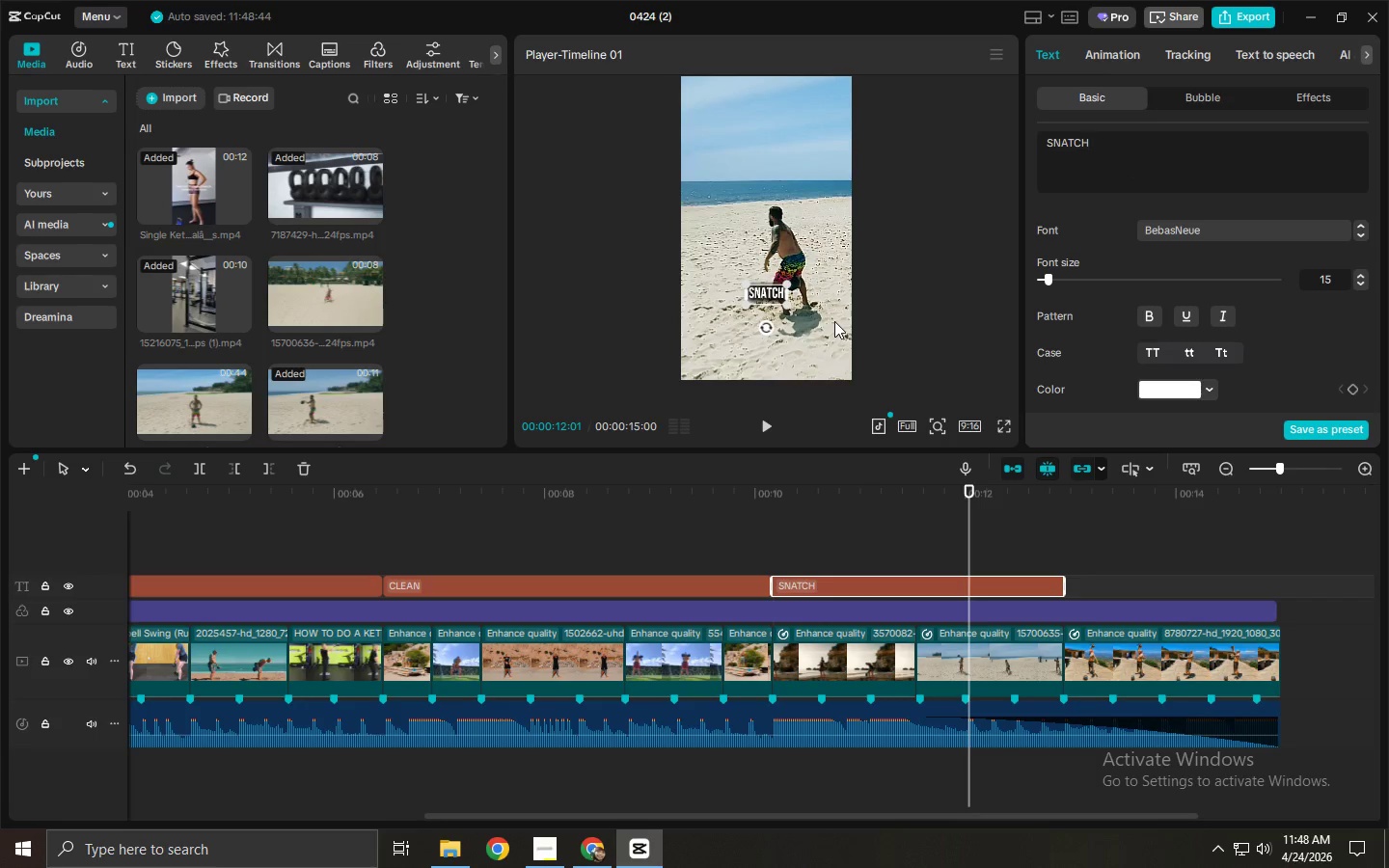 
wait(5.19)
 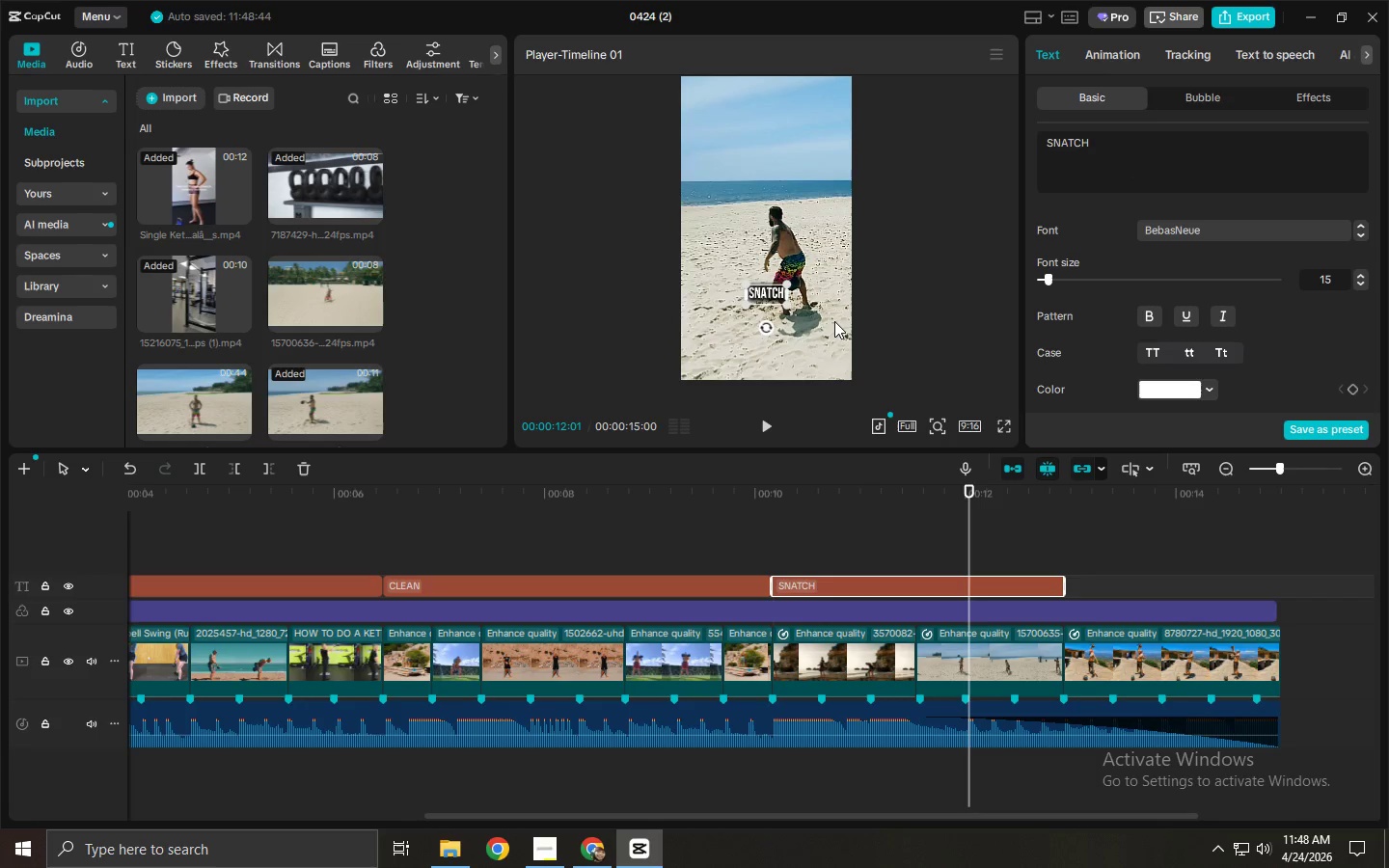 
left_click_drag(start_coordinate=[693, 491], to_coordinate=[0, 546])
 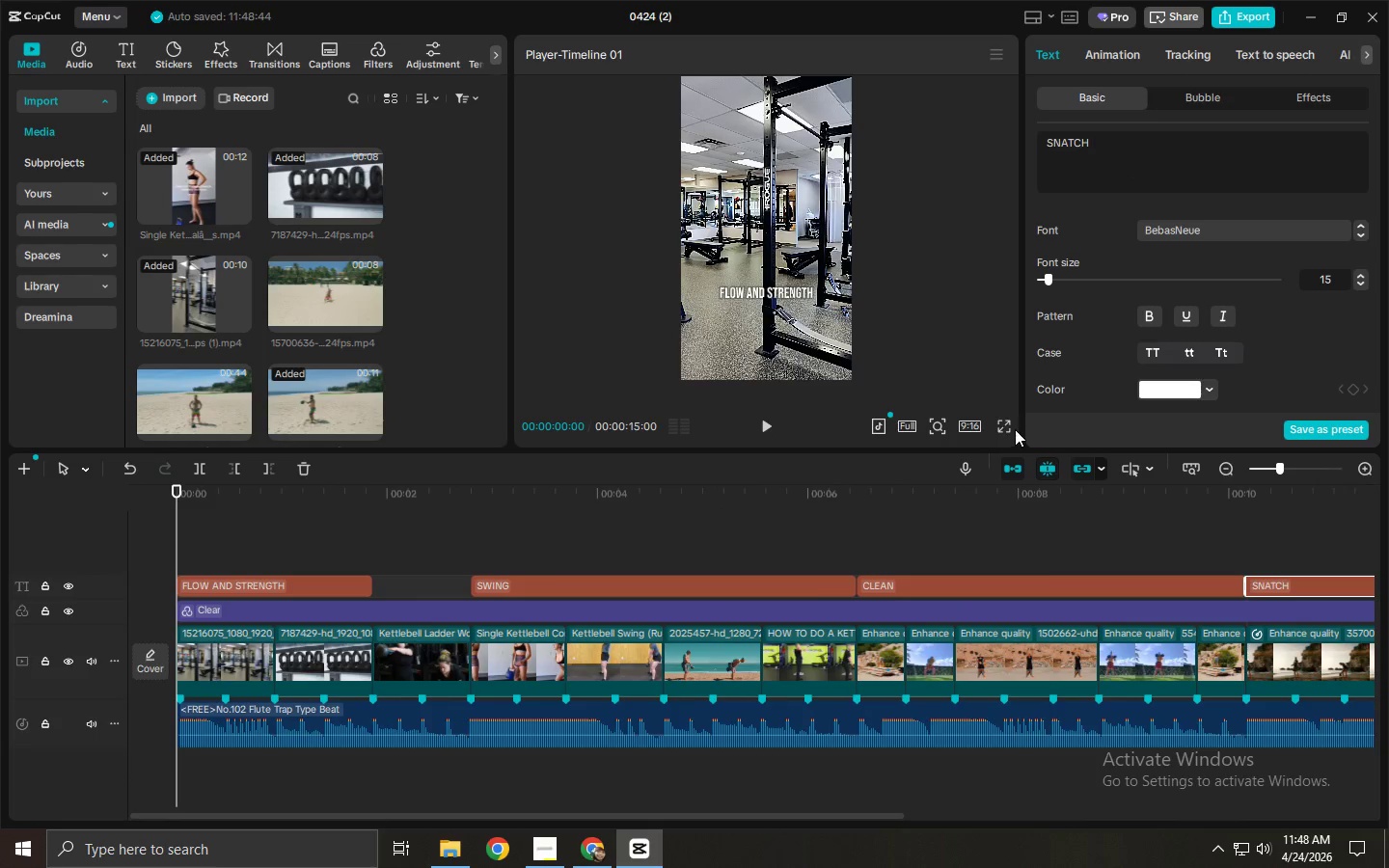 
double_click([1001, 424])
 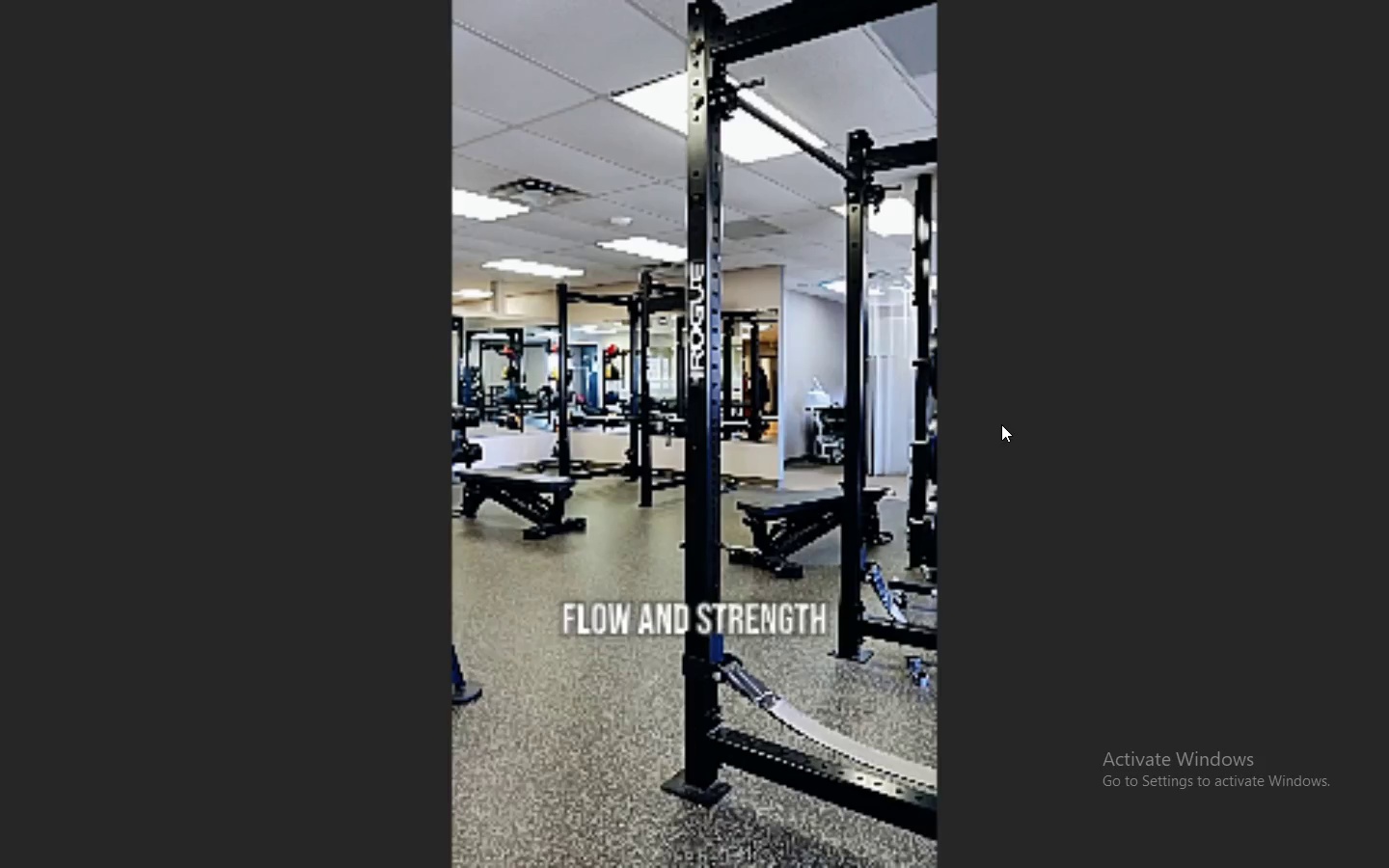 
key(Space)
 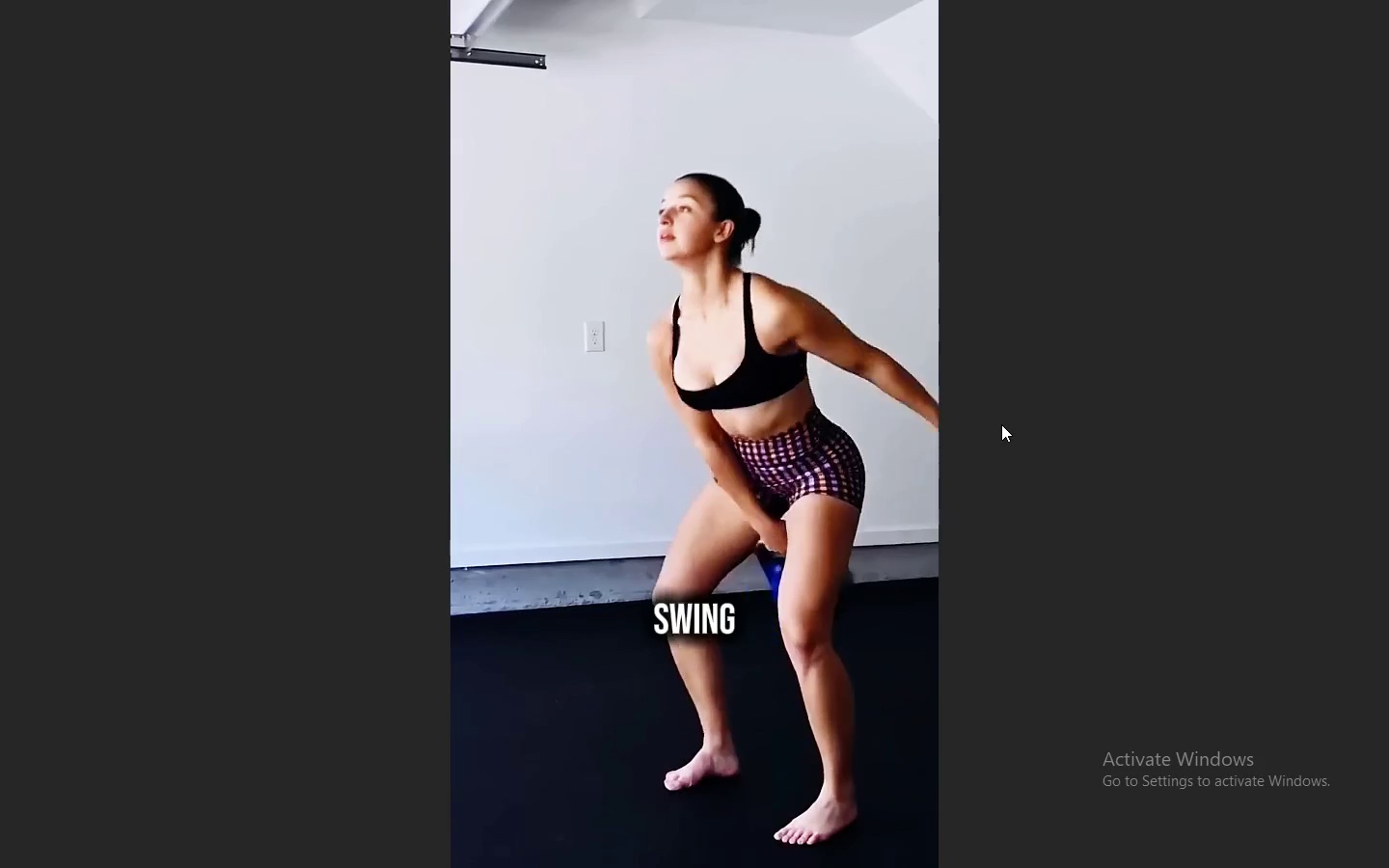 
key(Space)
 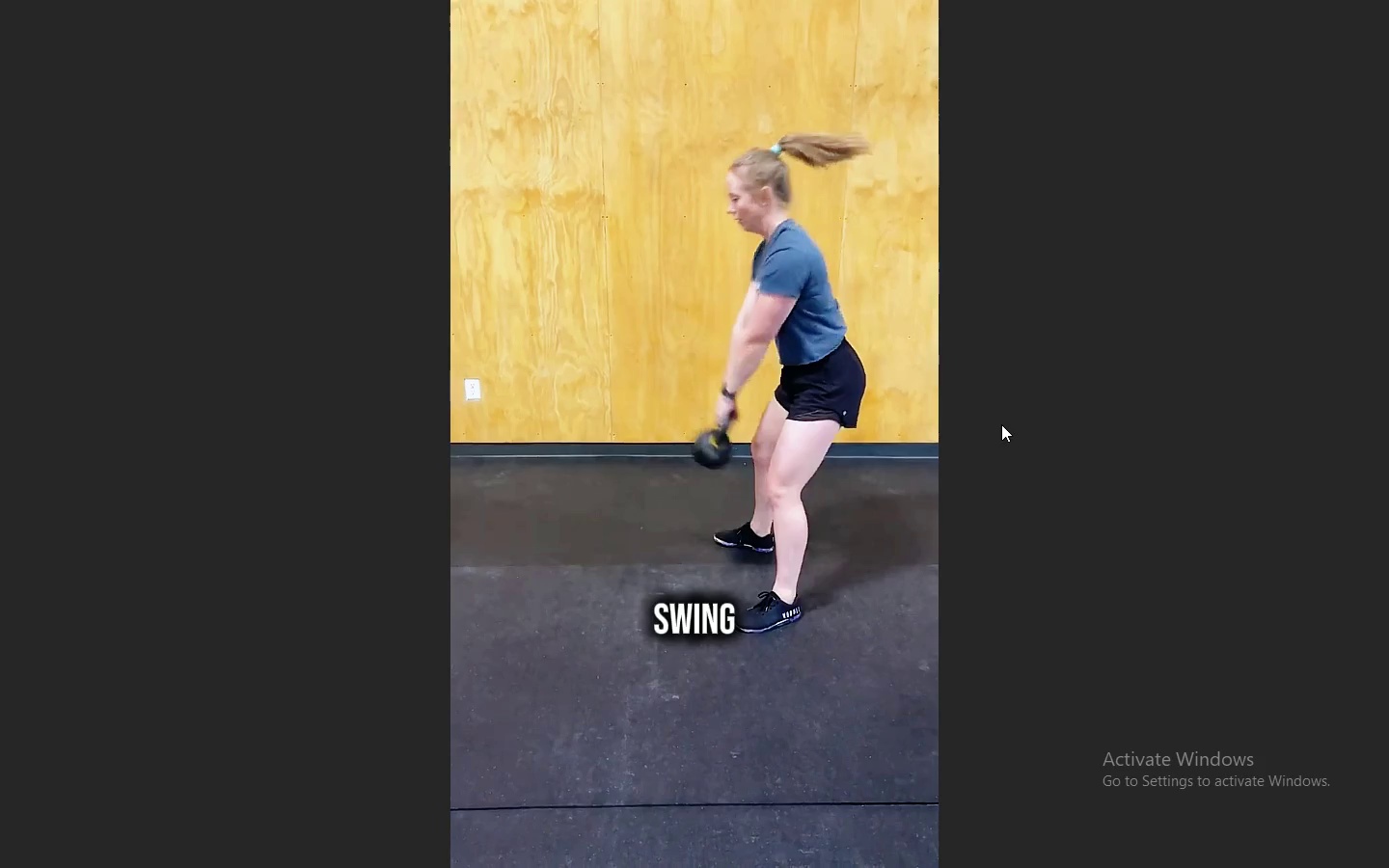 
key(Backquote)
 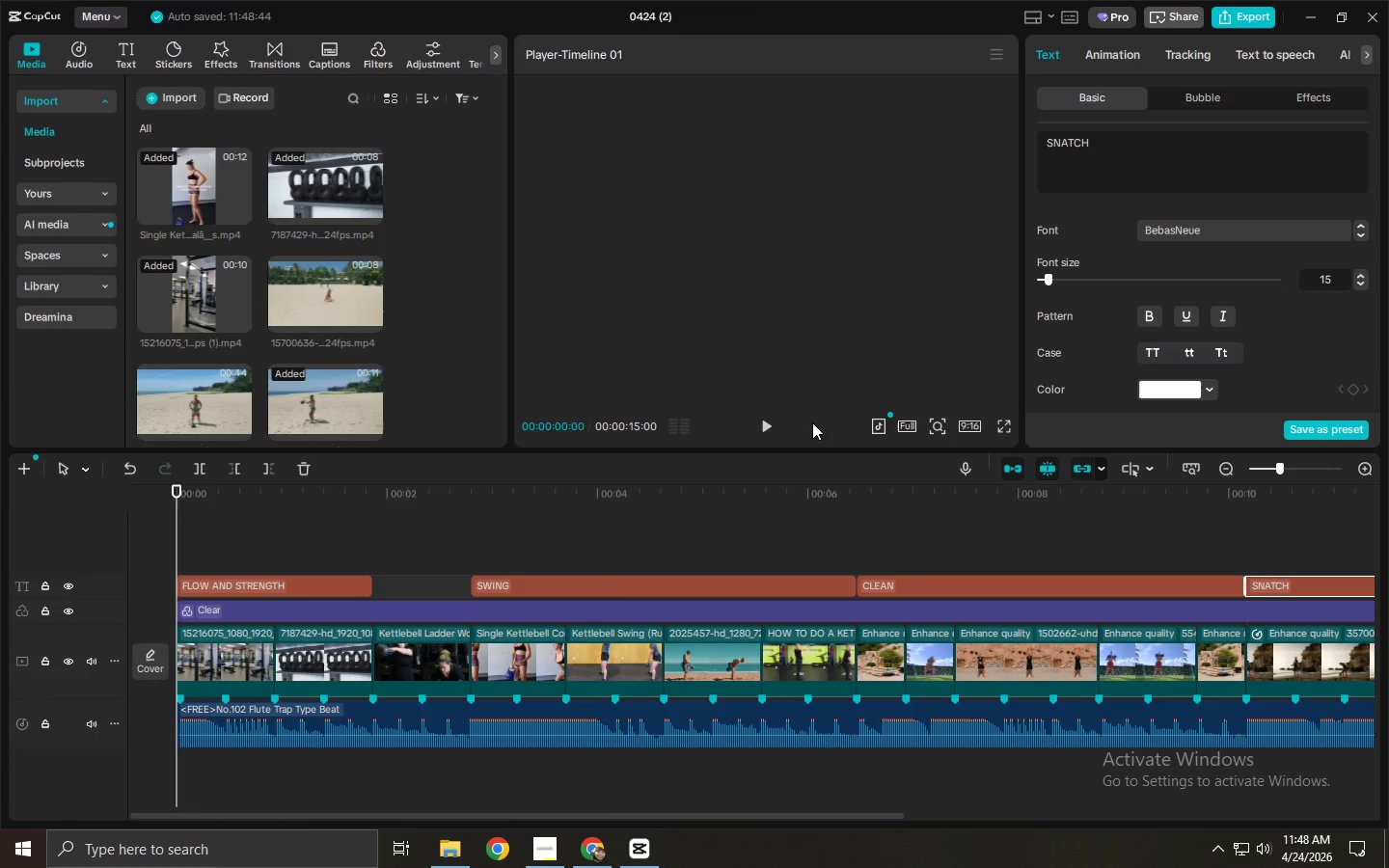 
key(Escape)
 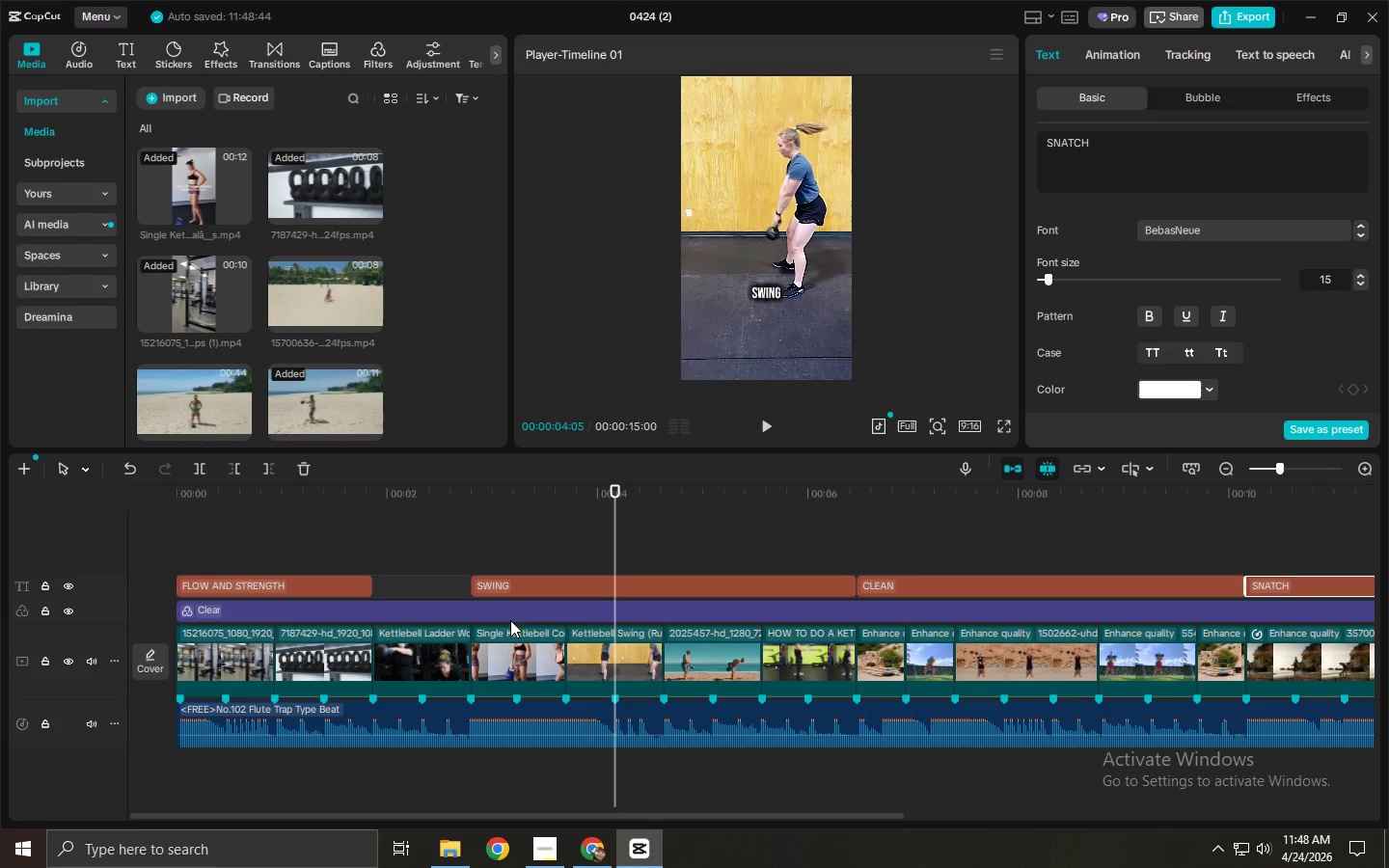 
left_click([505, 589])
 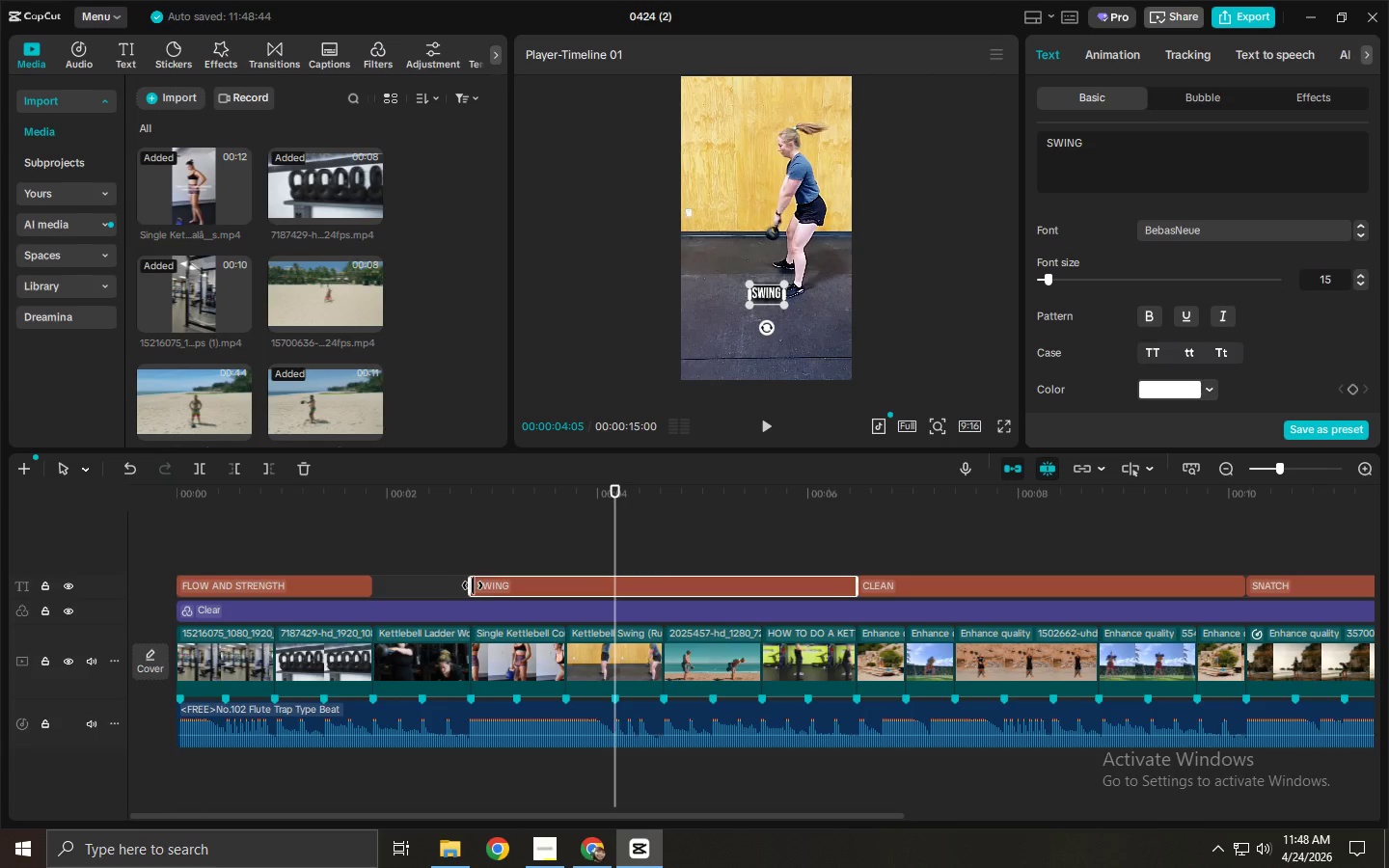 
left_click_drag(start_coordinate=[473, 585], to_coordinate=[375, 587])
 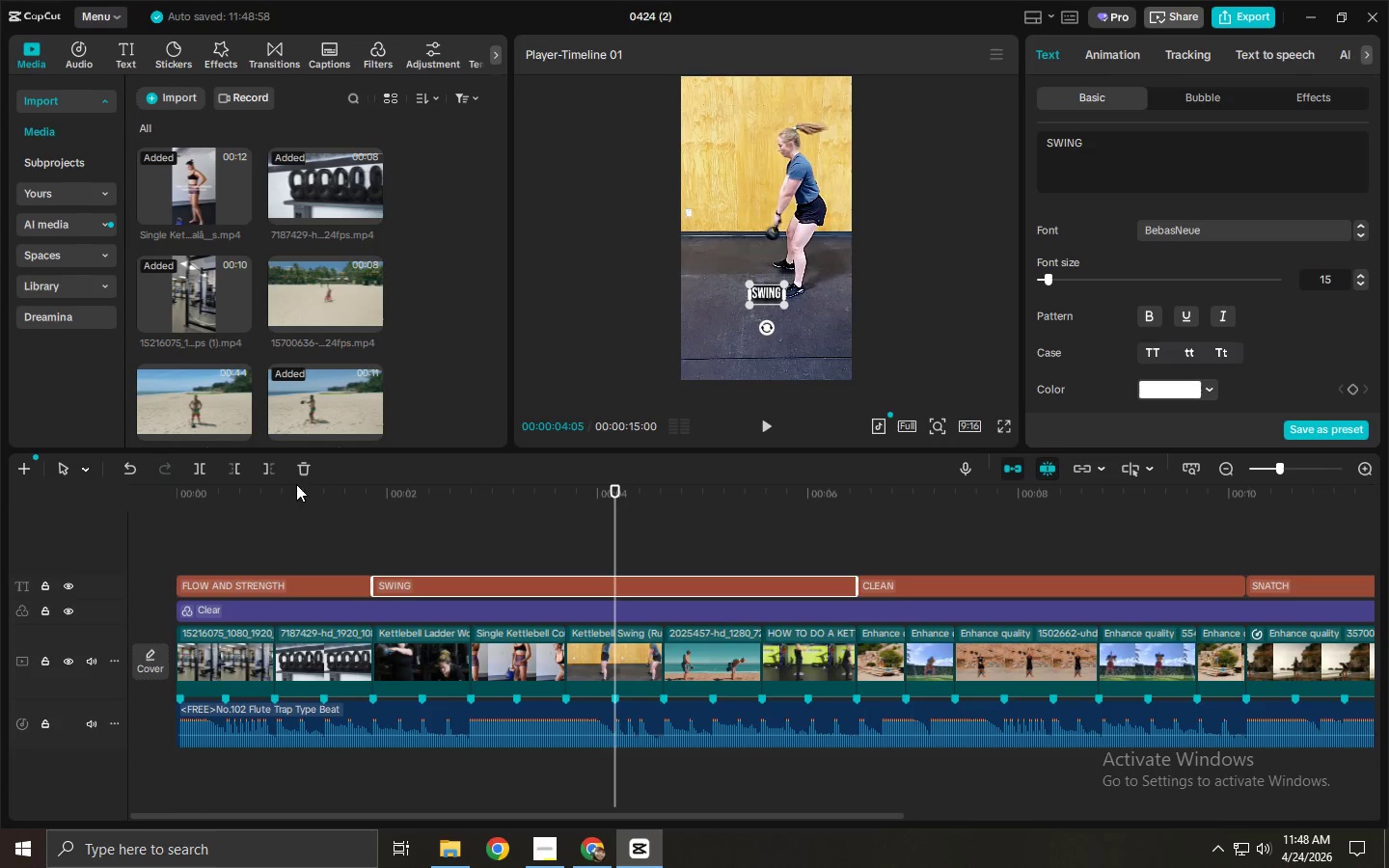 
left_click_drag(start_coordinate=[294, 482], to_coordinate=[163, 496])
 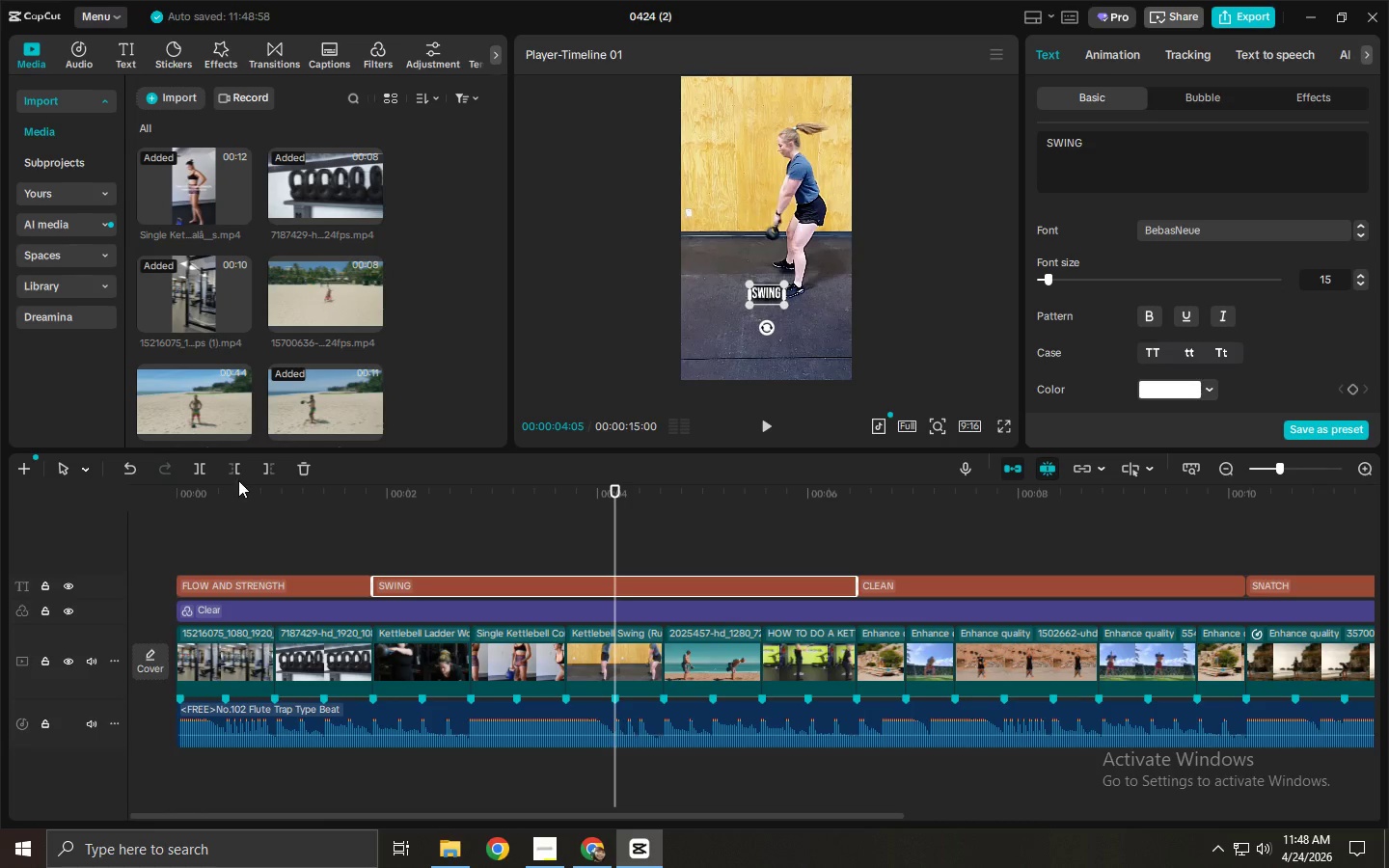 
left_click_drag(start_coordinate=[238, 480], to_coordinate=[123, 486])
 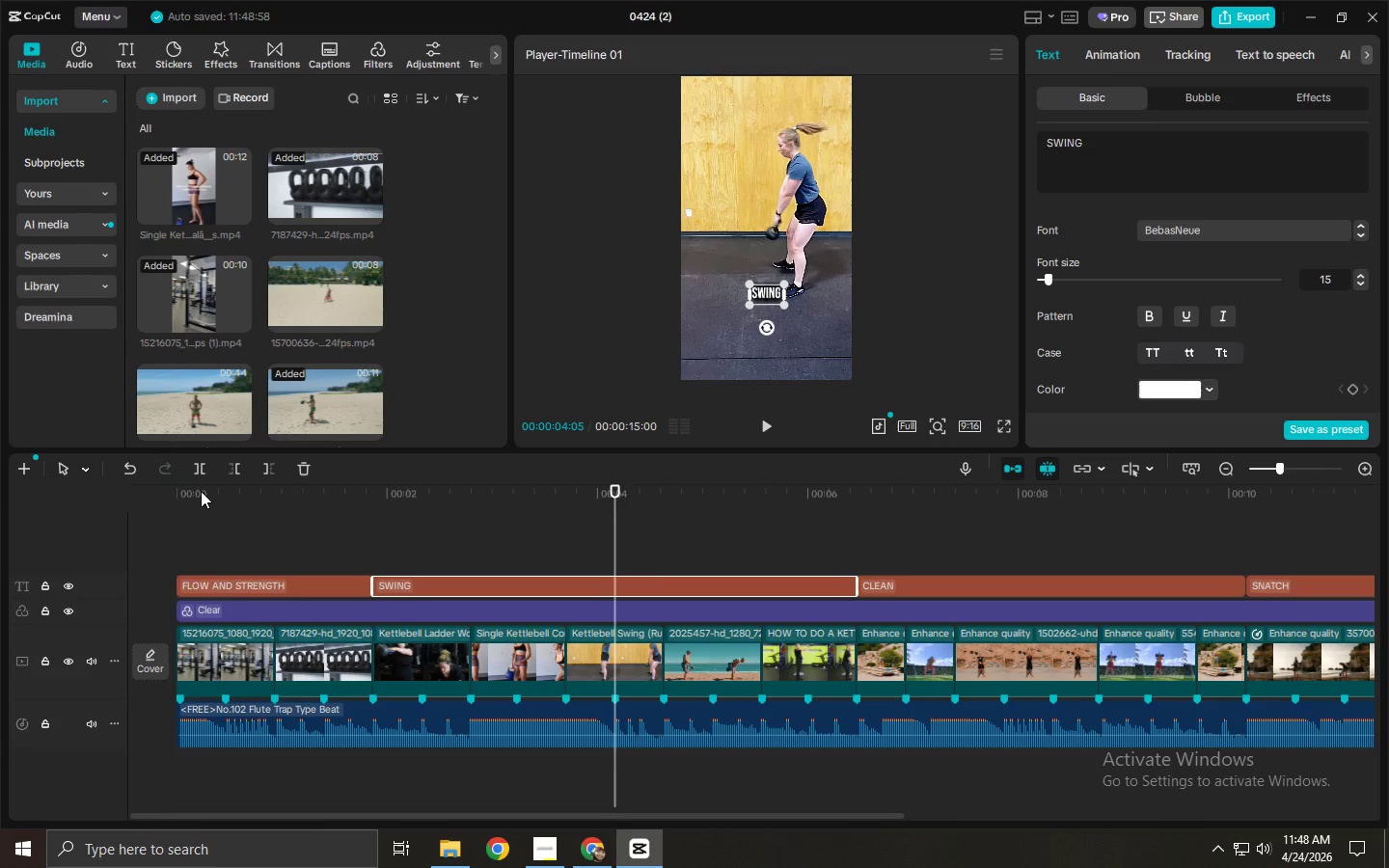 
left_click_drag(start_coordinate=[203, 491], to_coordinate=[102, 493])
 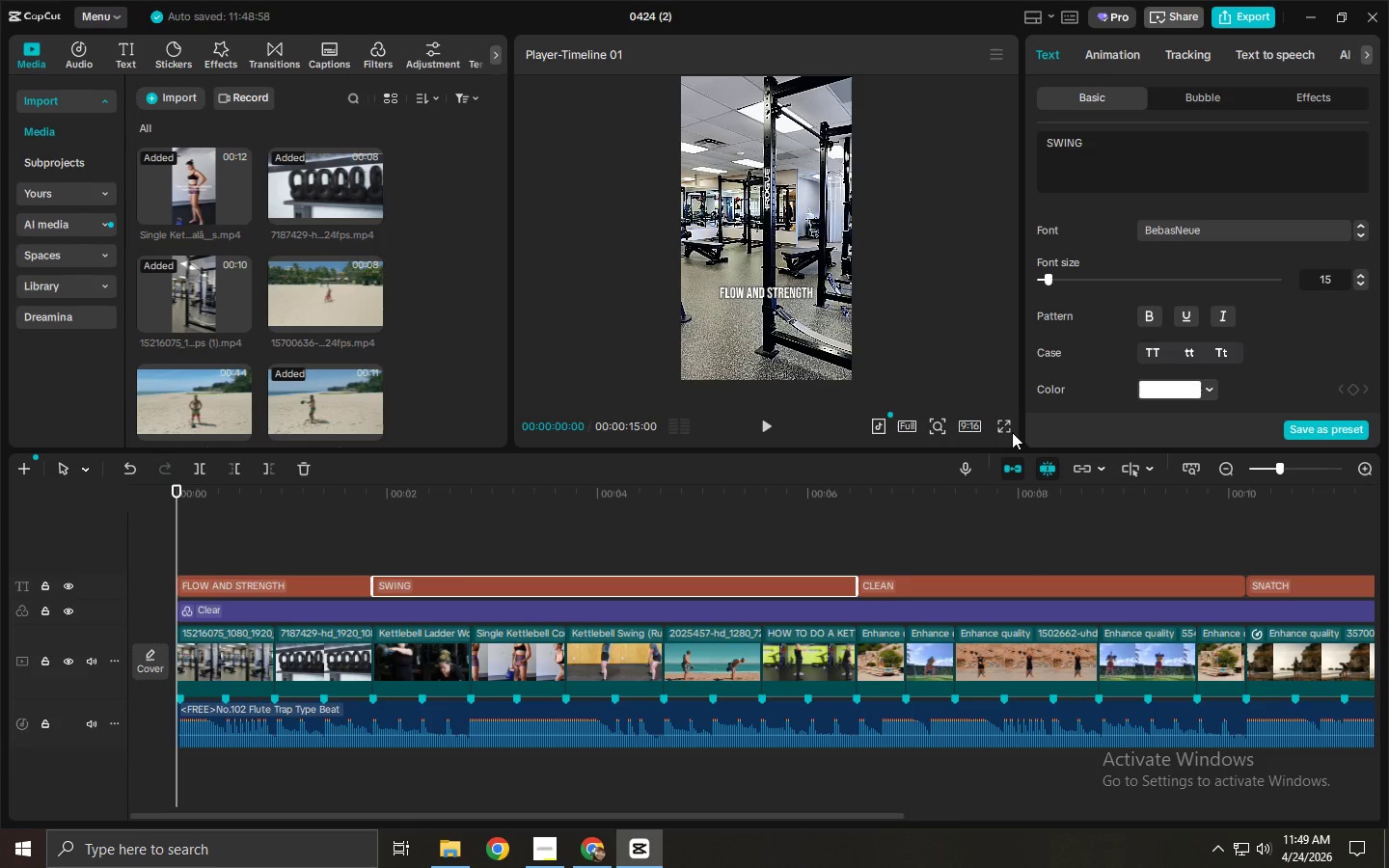 
left_click([1004, 428])
 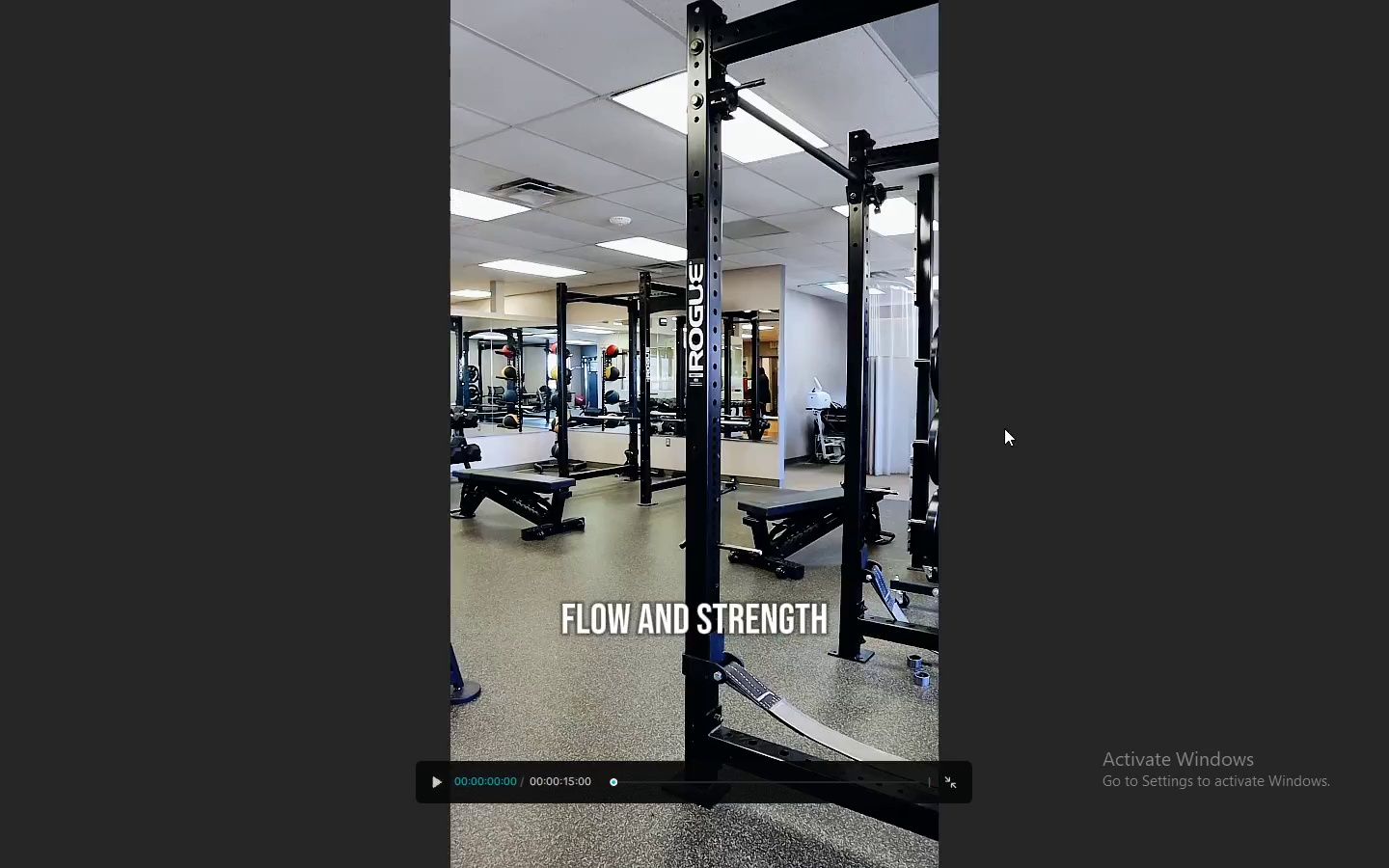 
key(Space)
 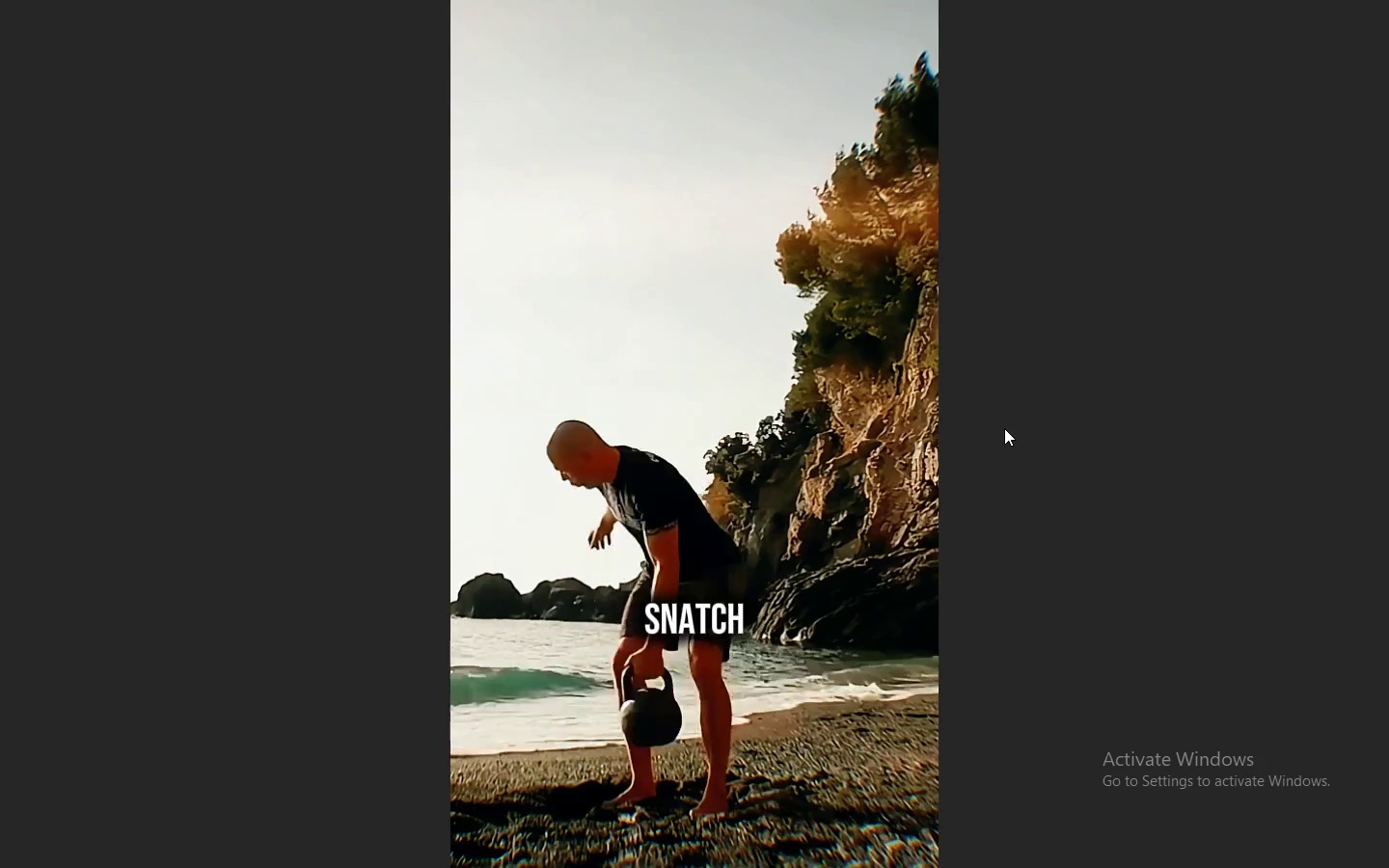 
wait(15.5)
 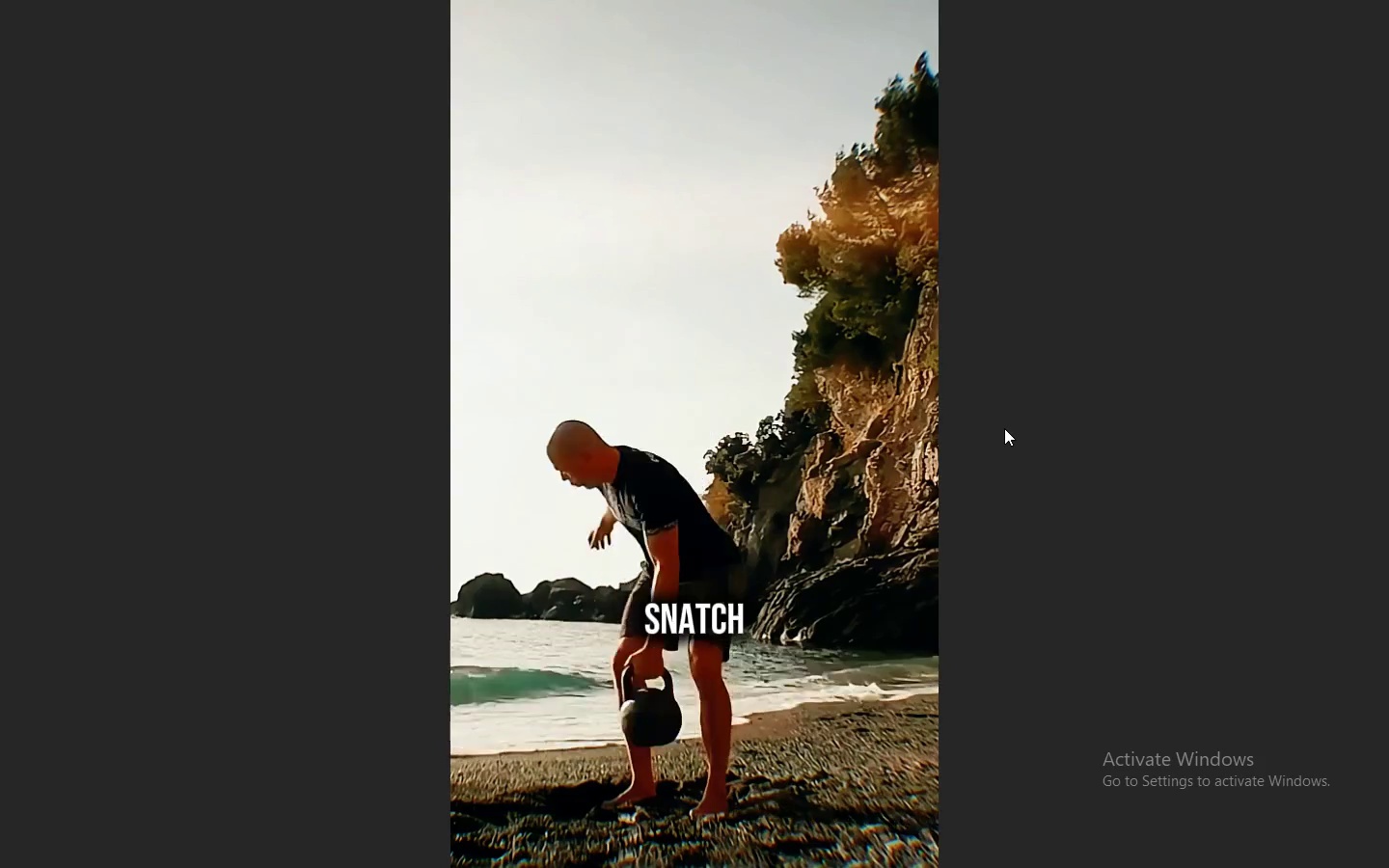 
key(Escape)
 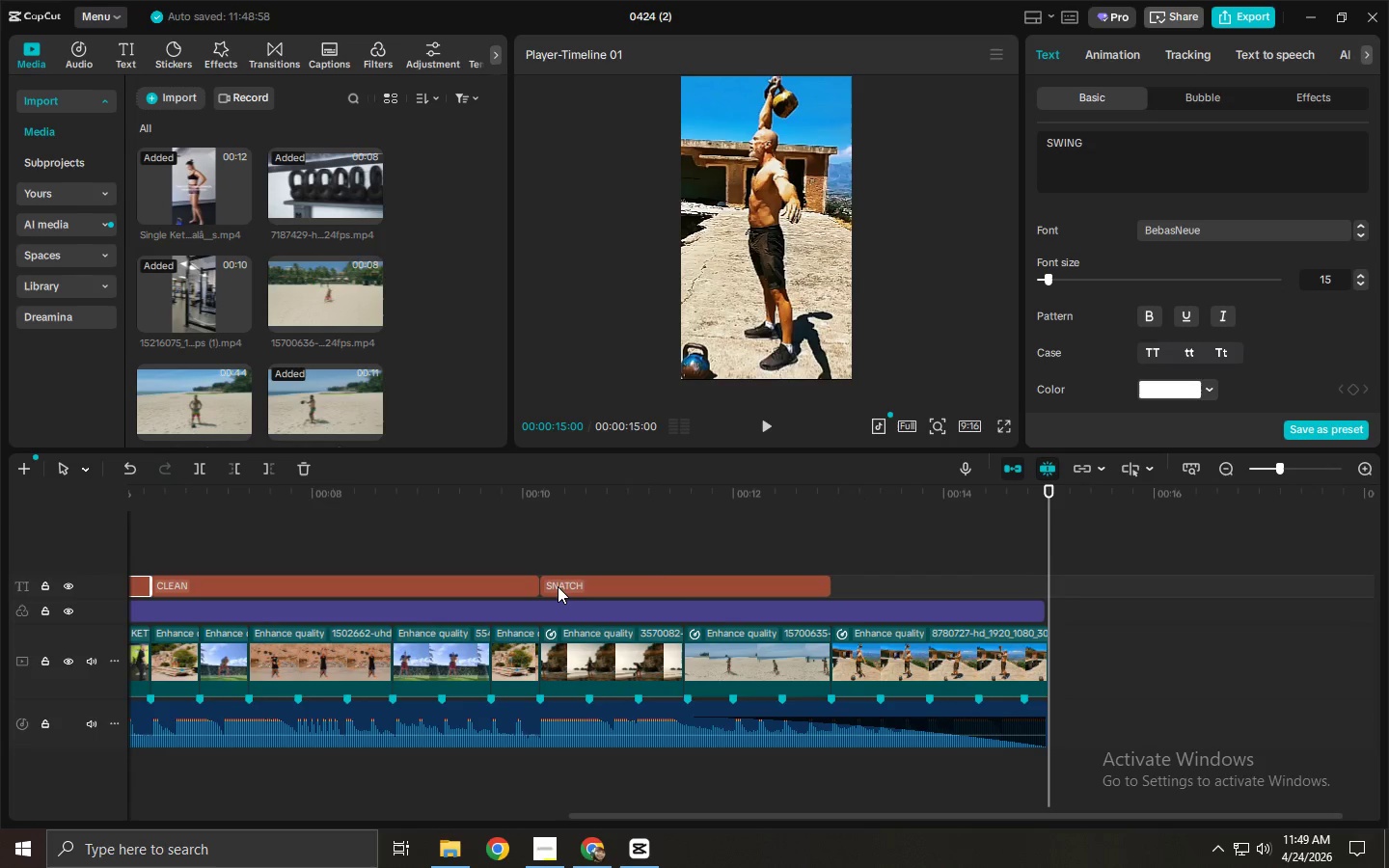 
wait(9.42)
 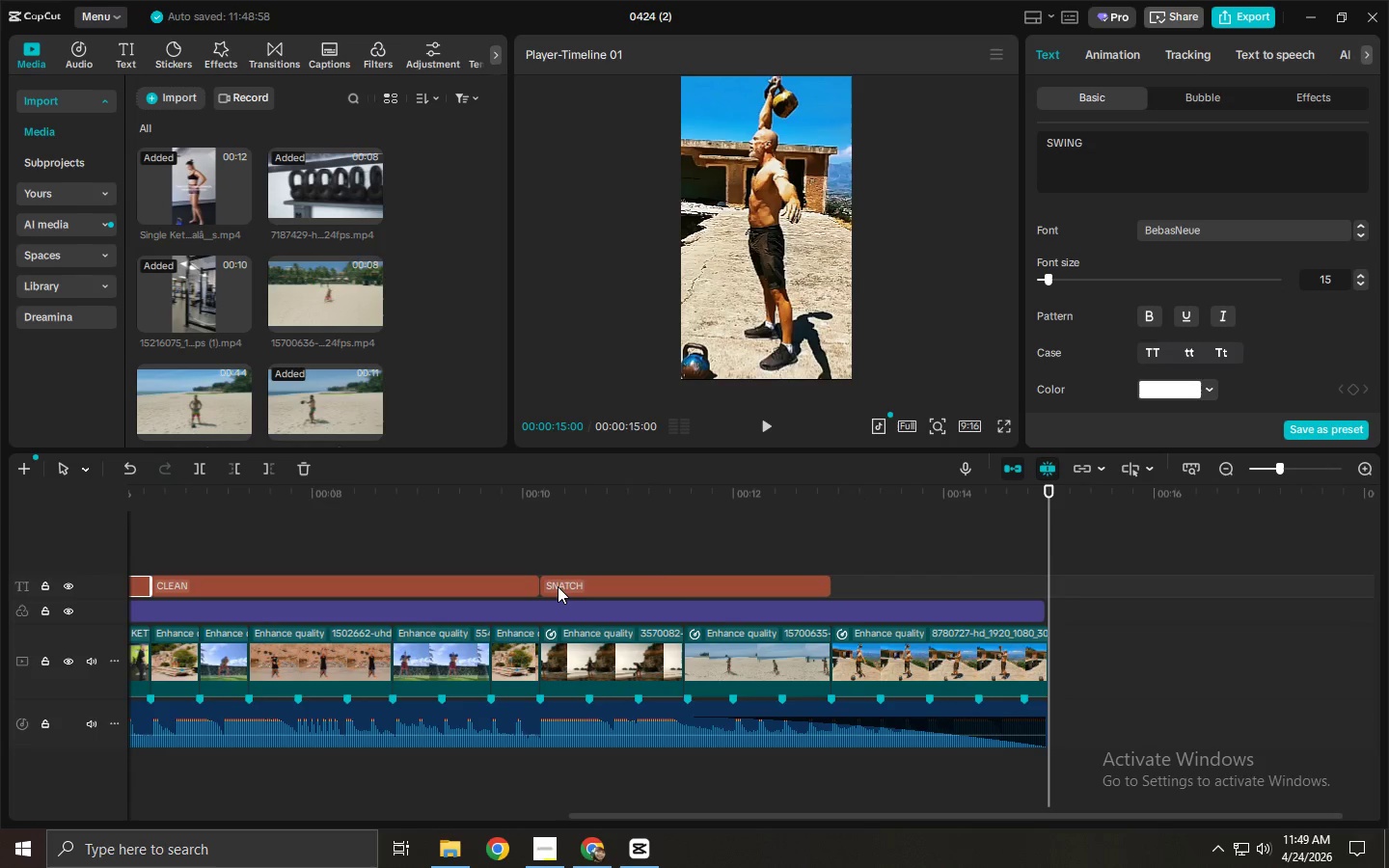 
left_click_drag(start_coordinate=[256, 509], to_coordinate=[226, 511])
 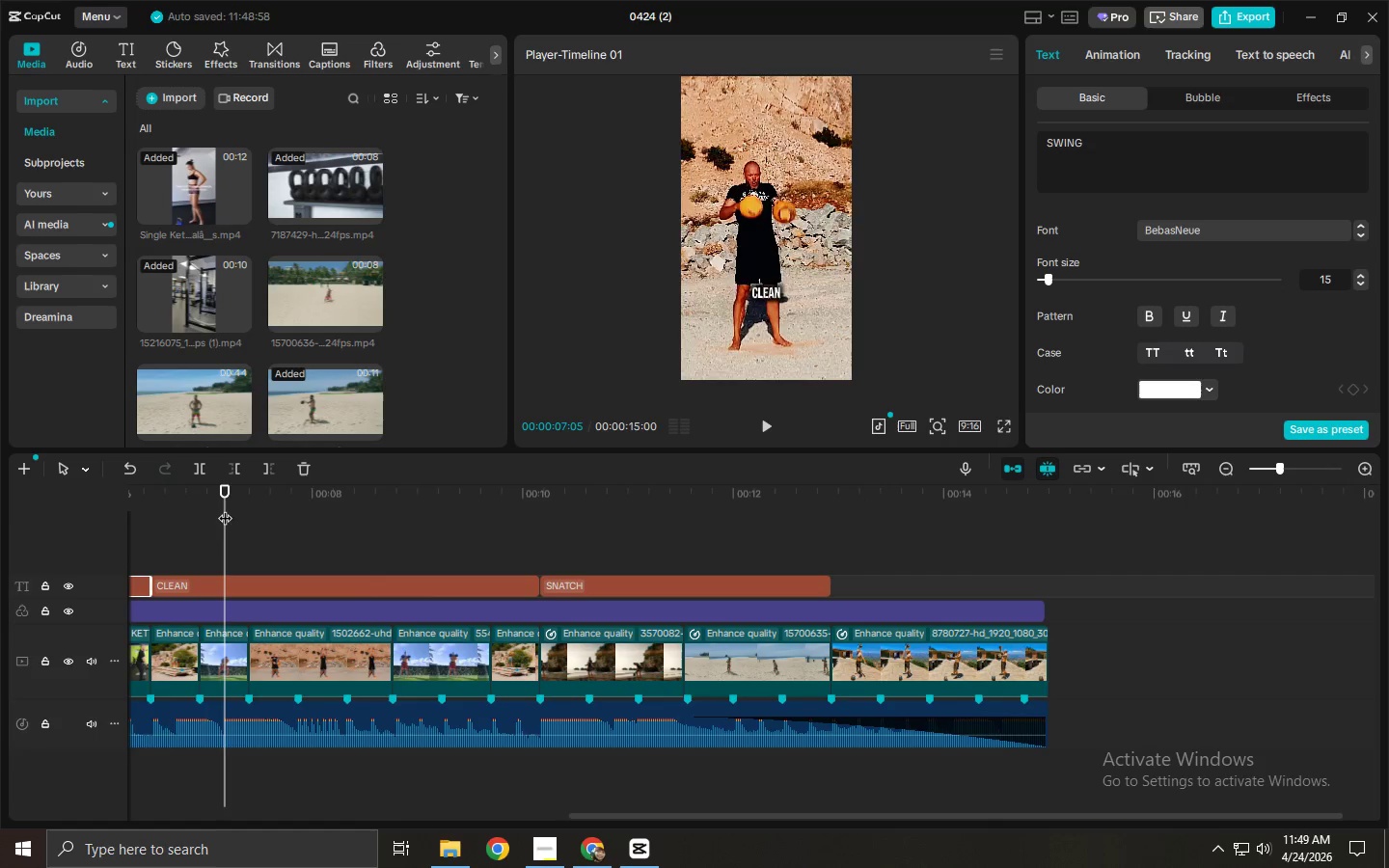 
left_click_drag(start_coordinate=[225, 508], to_coordinate=[59, 511])
 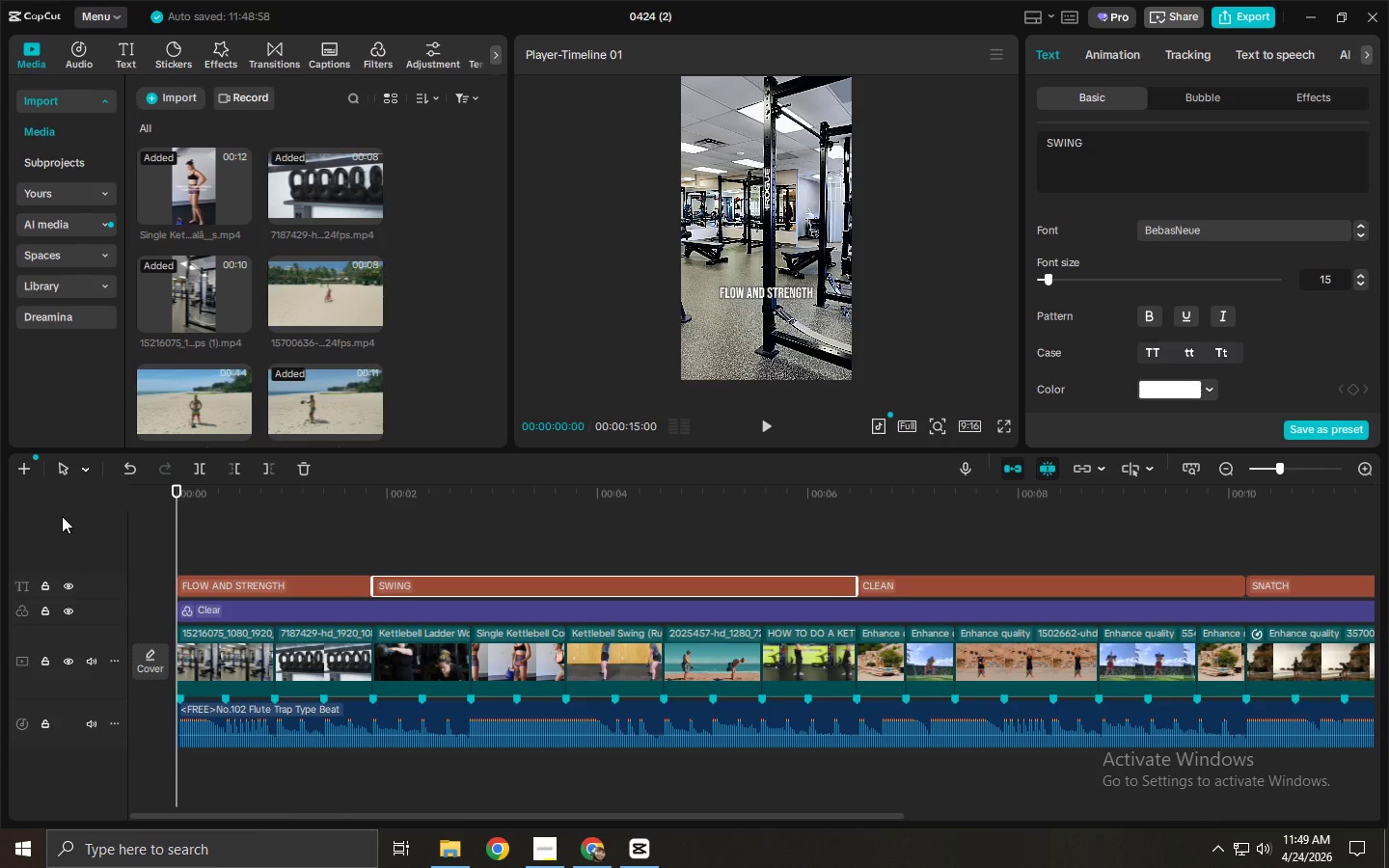 
left_click_drag(start_coordinate=[298, 512], to_coordinate=[535, 516])
 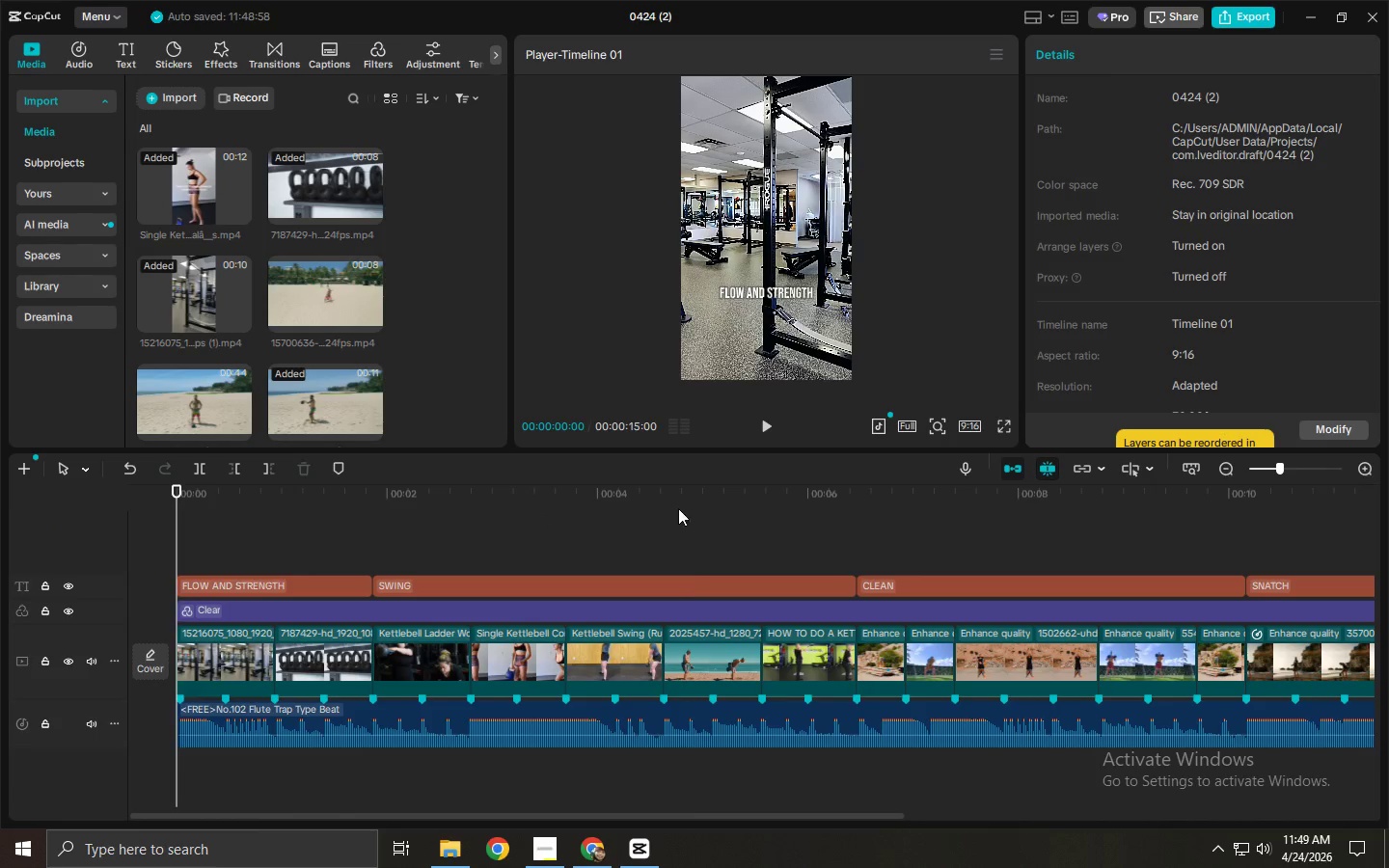 
left_click_drag(start_coordinate=[680, 508], to_coordinate=[5, 559])
 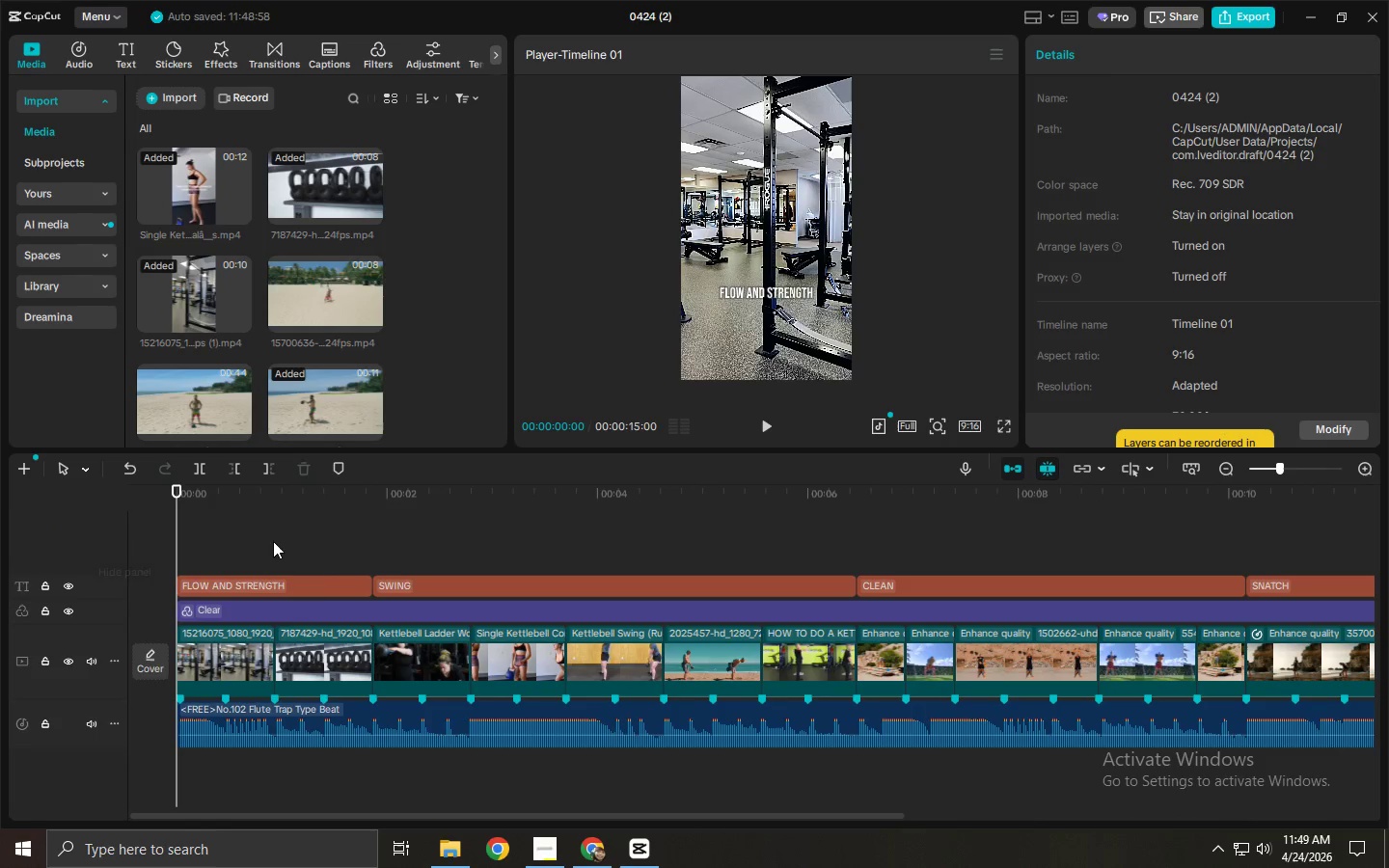 
left_click_drag(start_coordinate=[273, 542], to_coordinate=[1205, 582])
 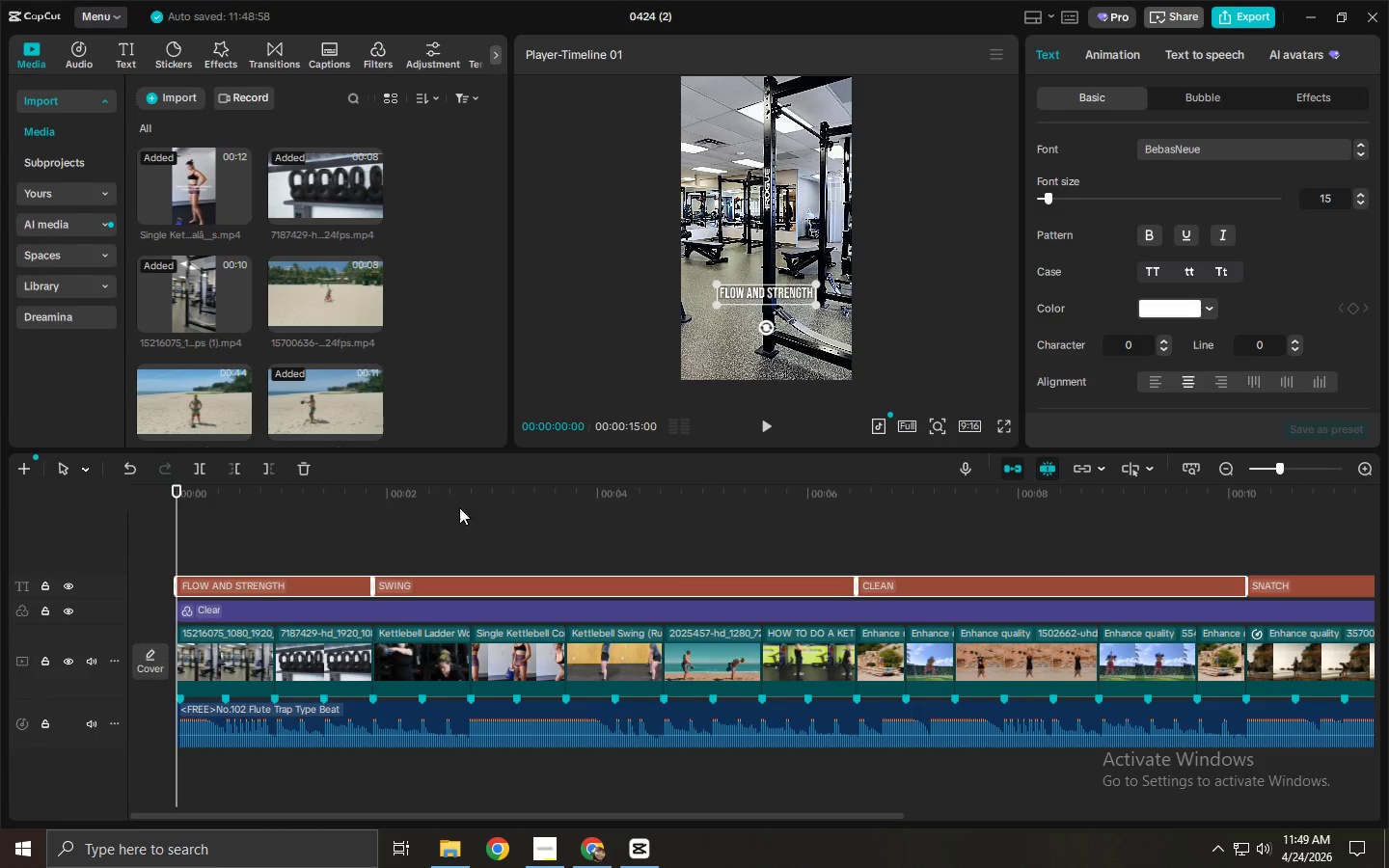 
left_click_drag(start_coordinate=[438, 503], to_coordinate=[64, 507])
 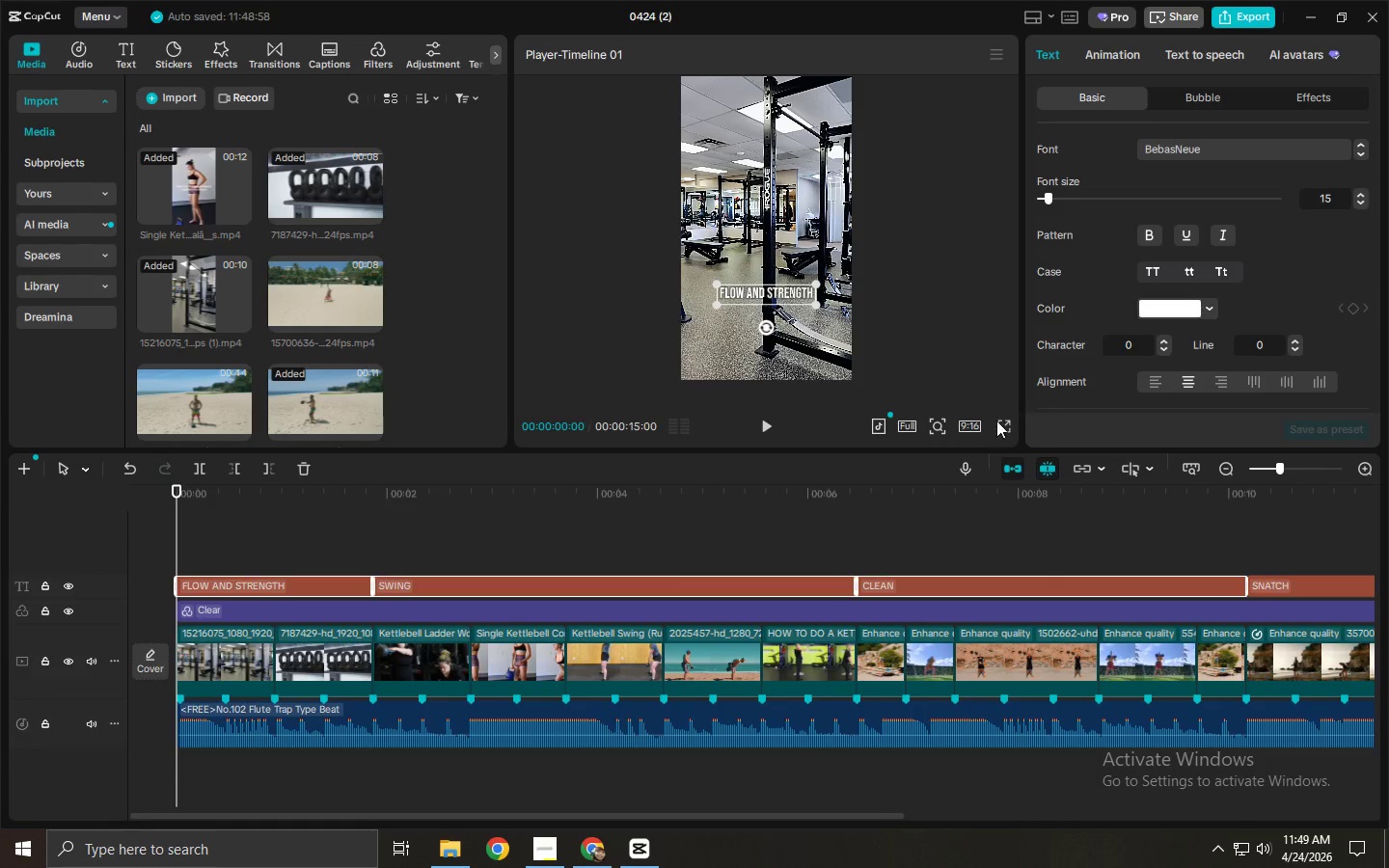 
left_click([1006, 425])
 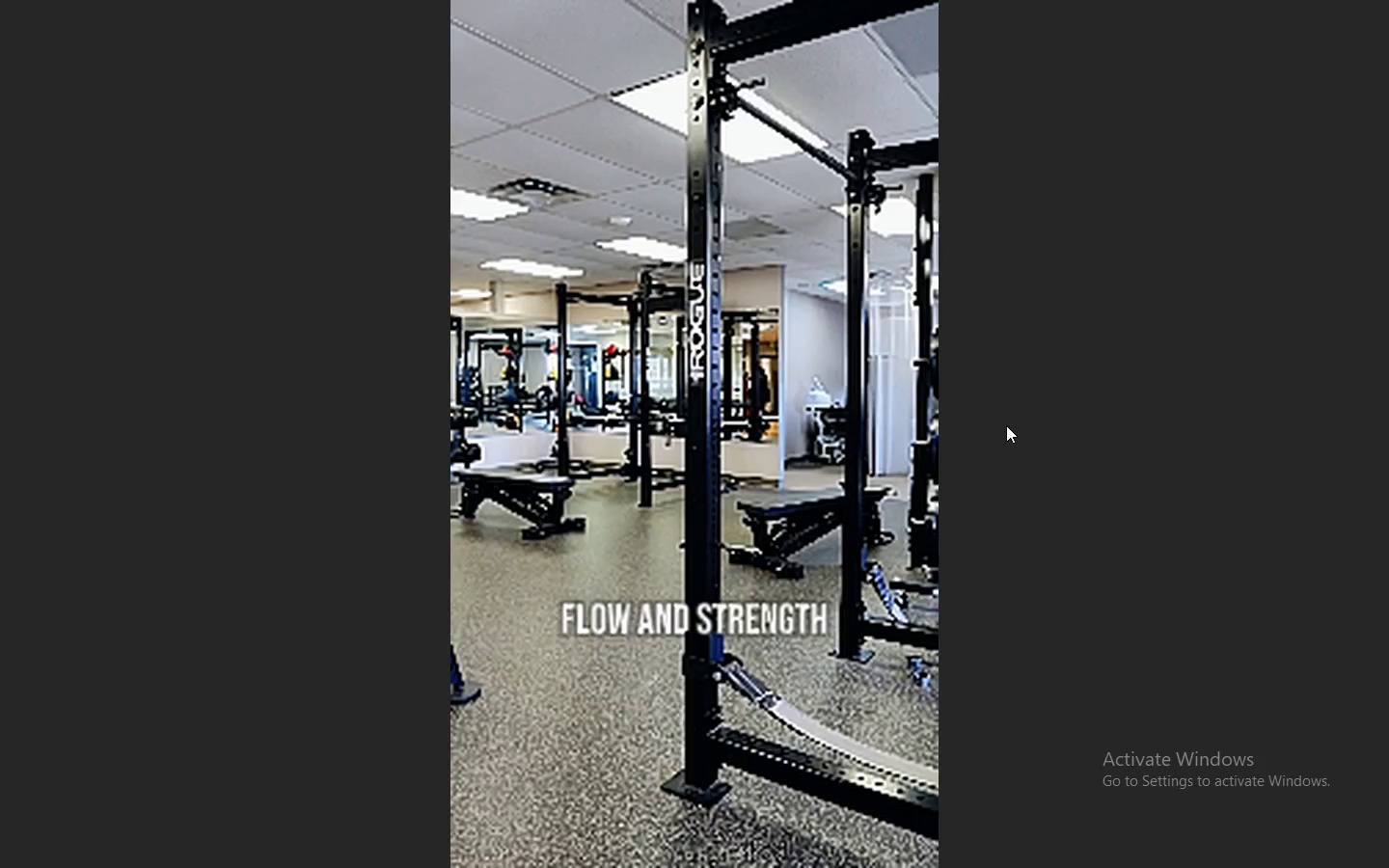 
key(Space)
 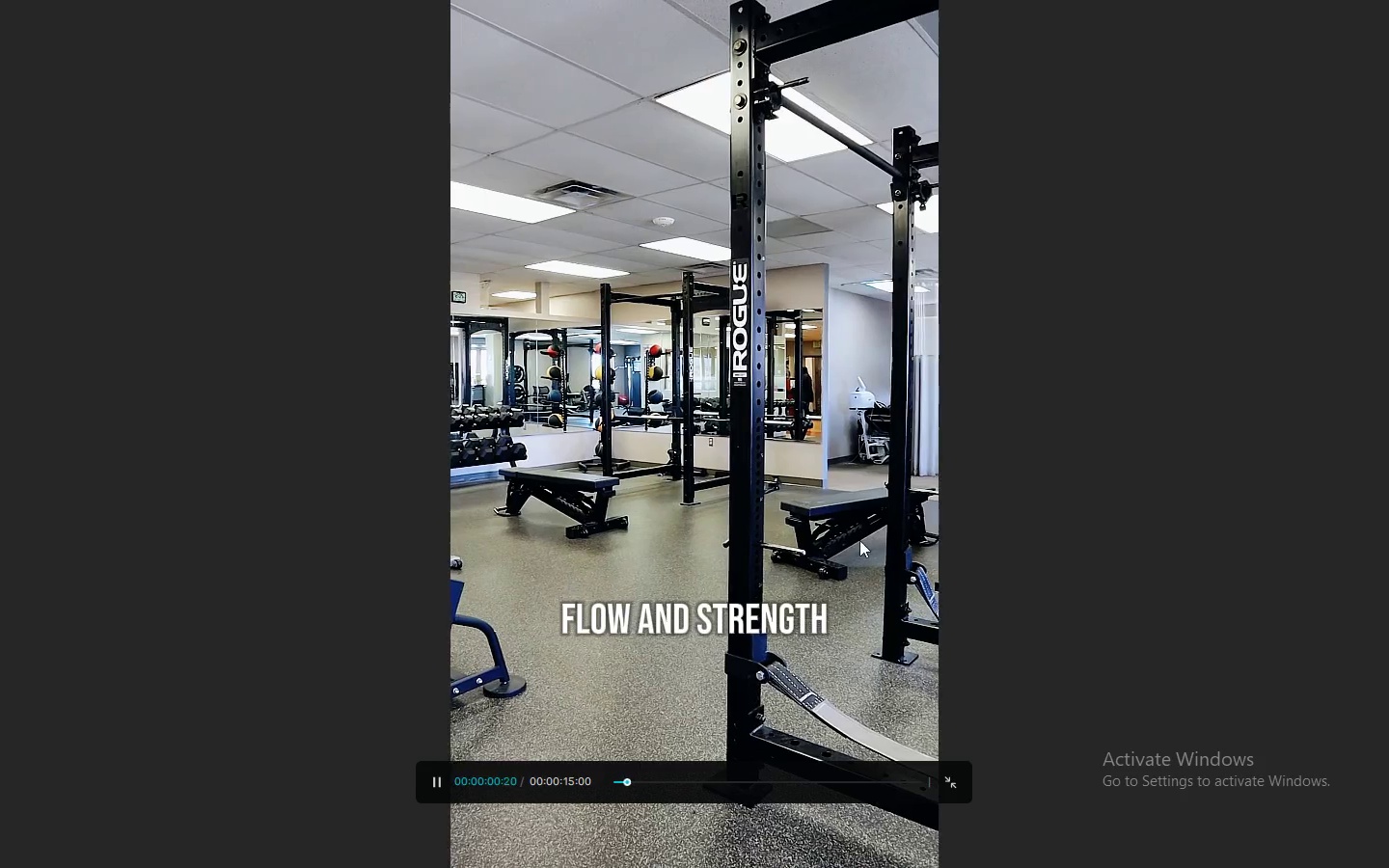 
key(Space)
 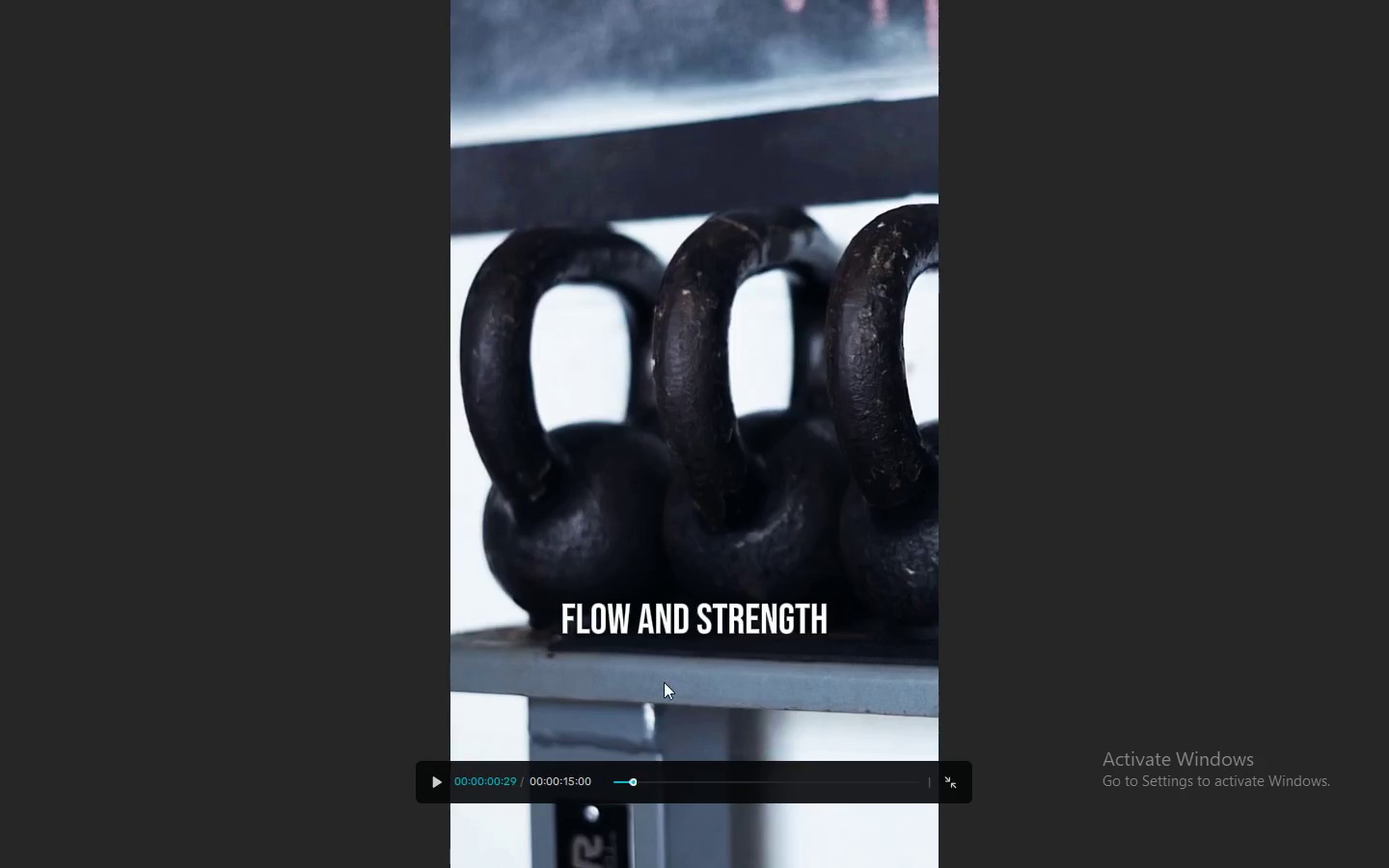 
key(Escape)
 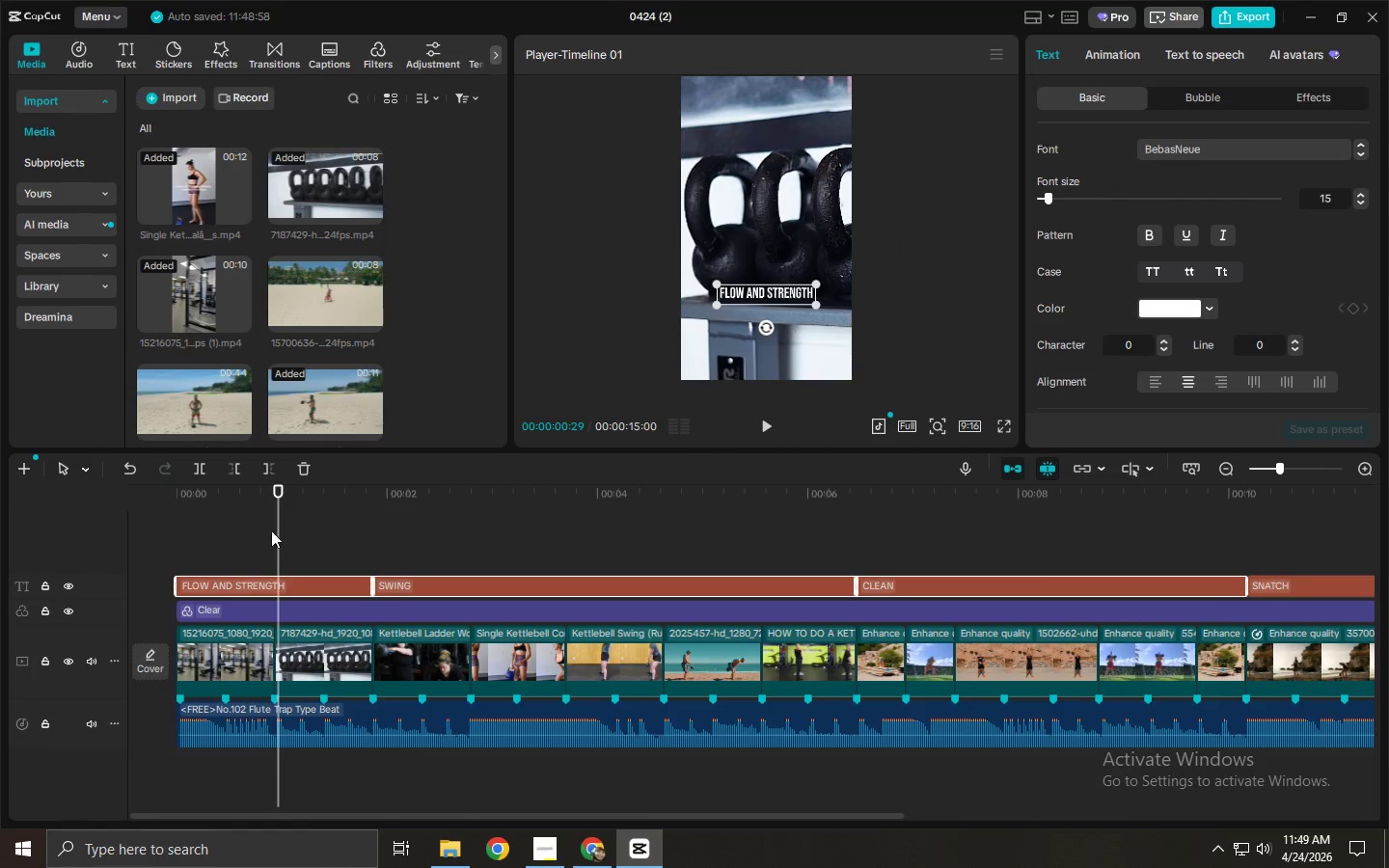 
left_click_drag(start_coordinate=[240, 515], to_coordinate=[1165, 587])
 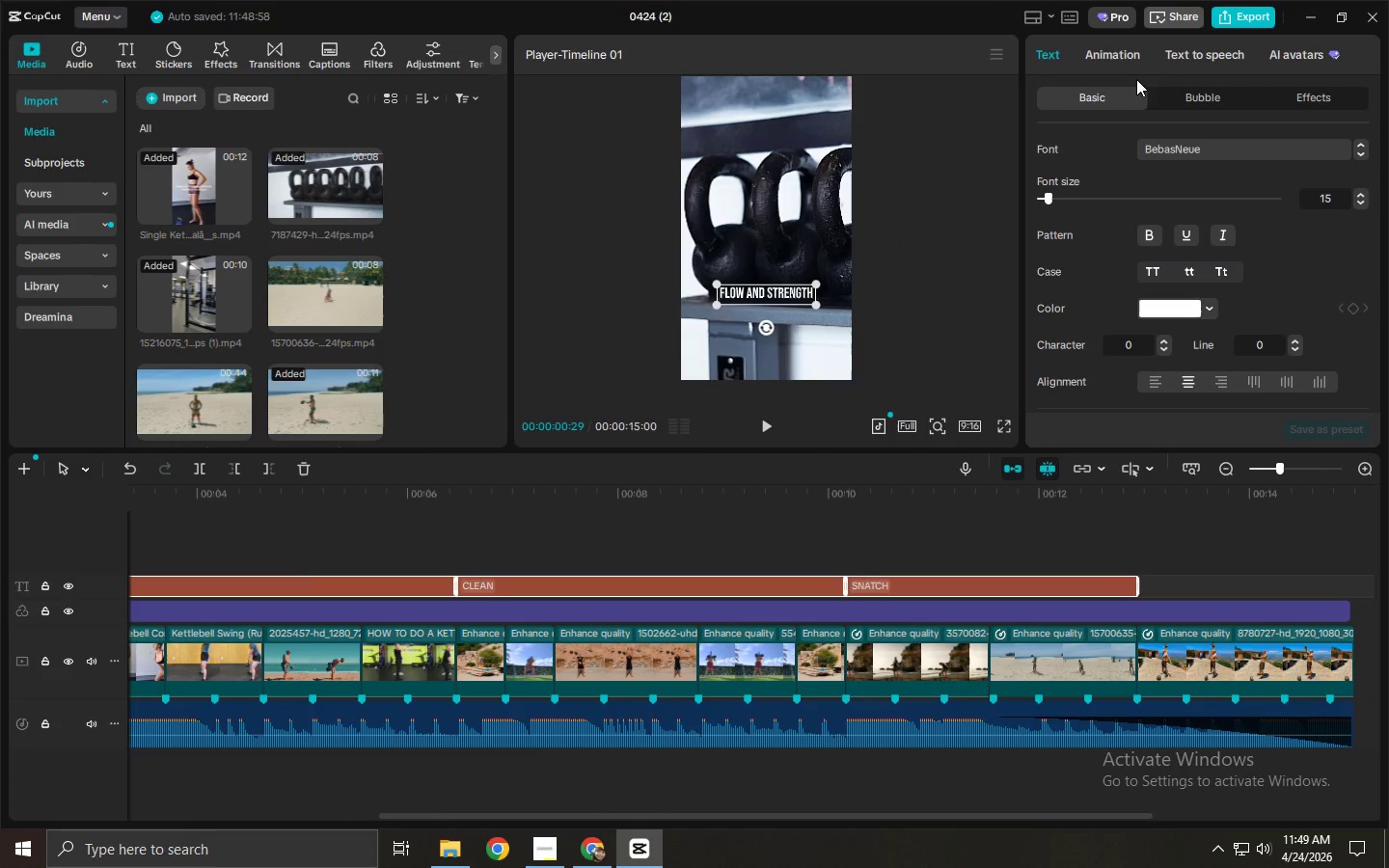 
scroll: coordinate [1380, 223], scroll_direction: down, amount: 6.0
 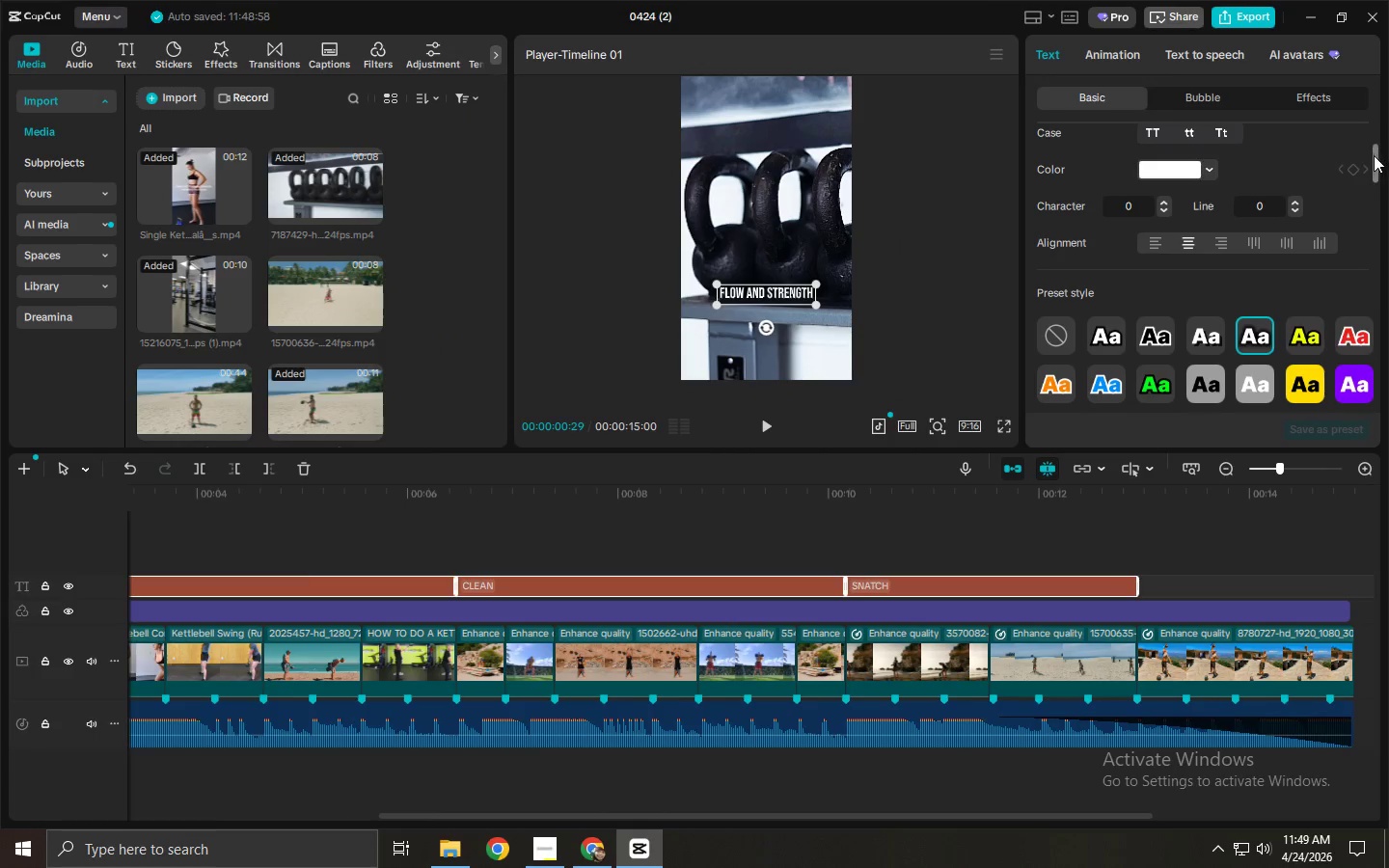 
left_click_drag(start_coordinate=[1381, 162], to_coordinate=[1381, 177])
 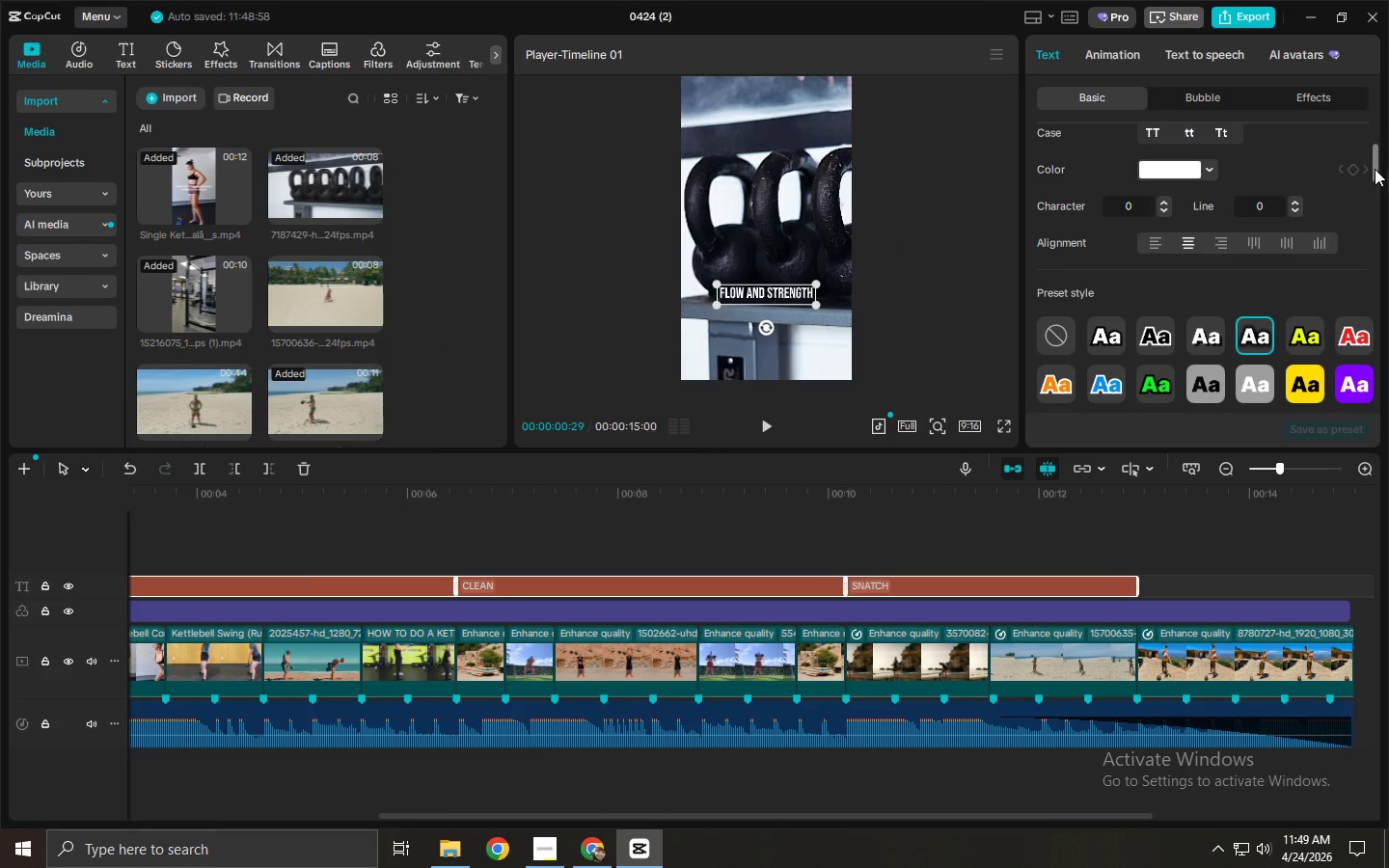 
left_click_drag(start_coordinate=[1375, 169], to_coordinate=[1369, 287])
 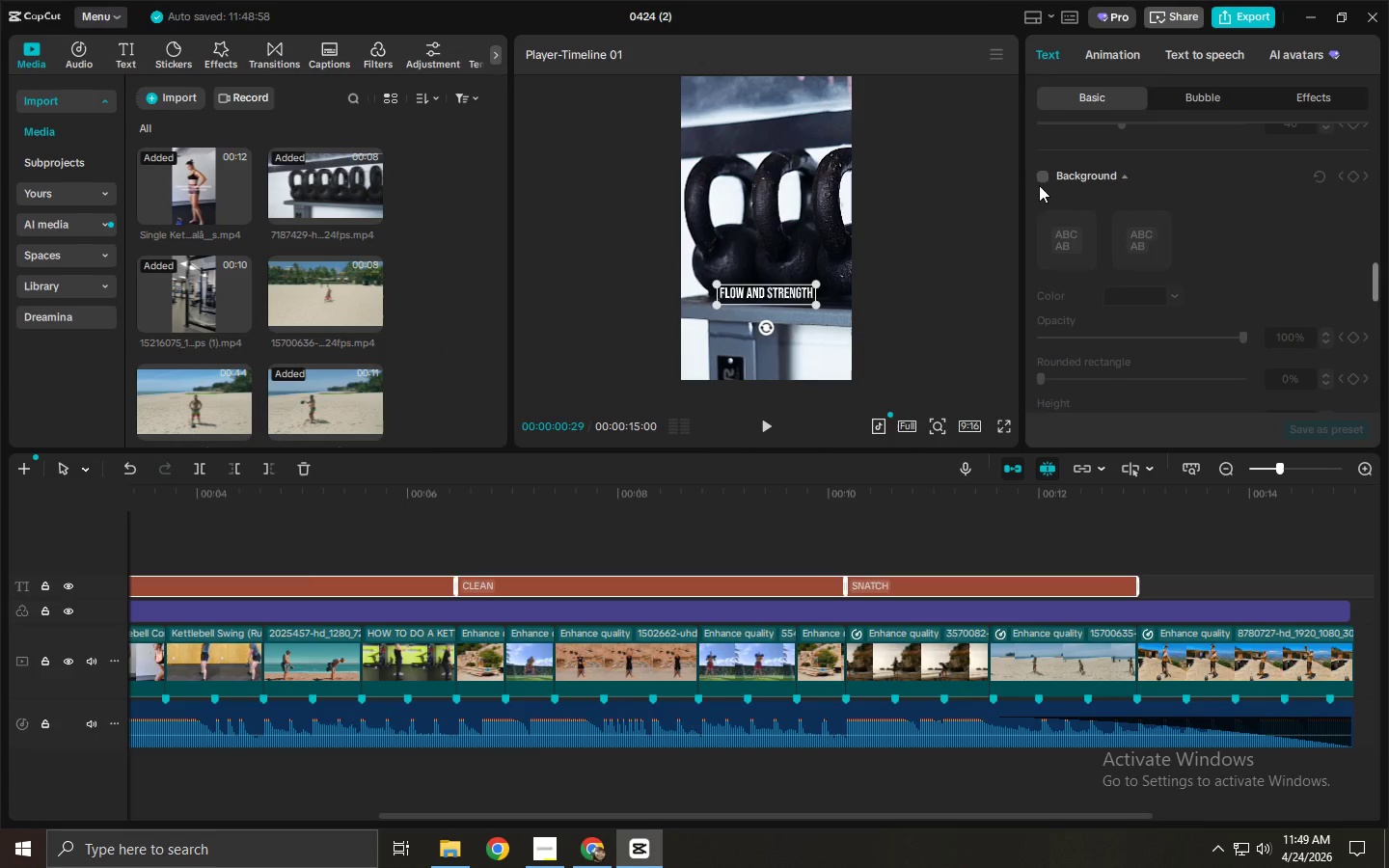 
left_click([1044, 176])
 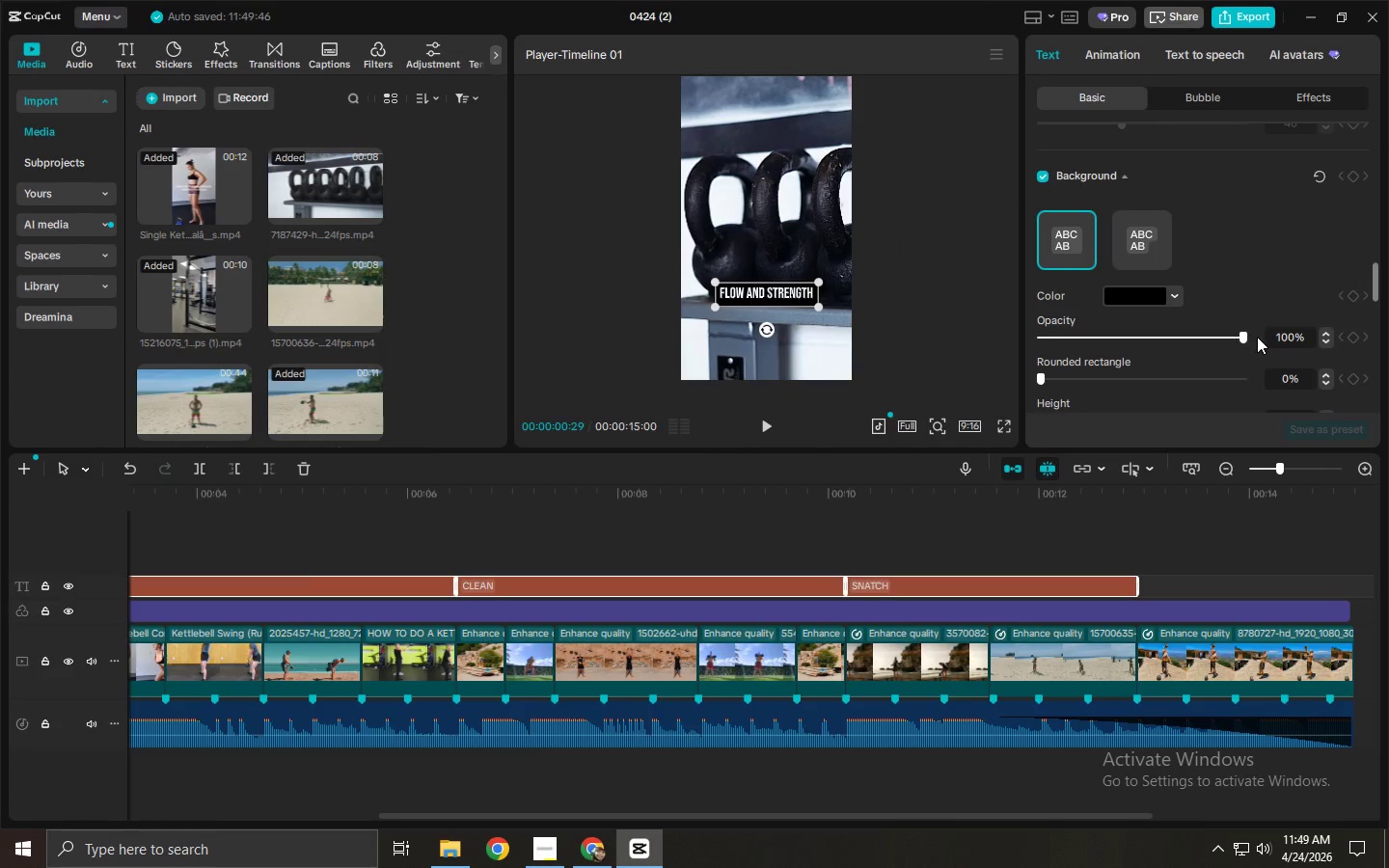 
left_click_drag(start_coordinate=[1241, 337], to_coordinate=[1080, 338])
 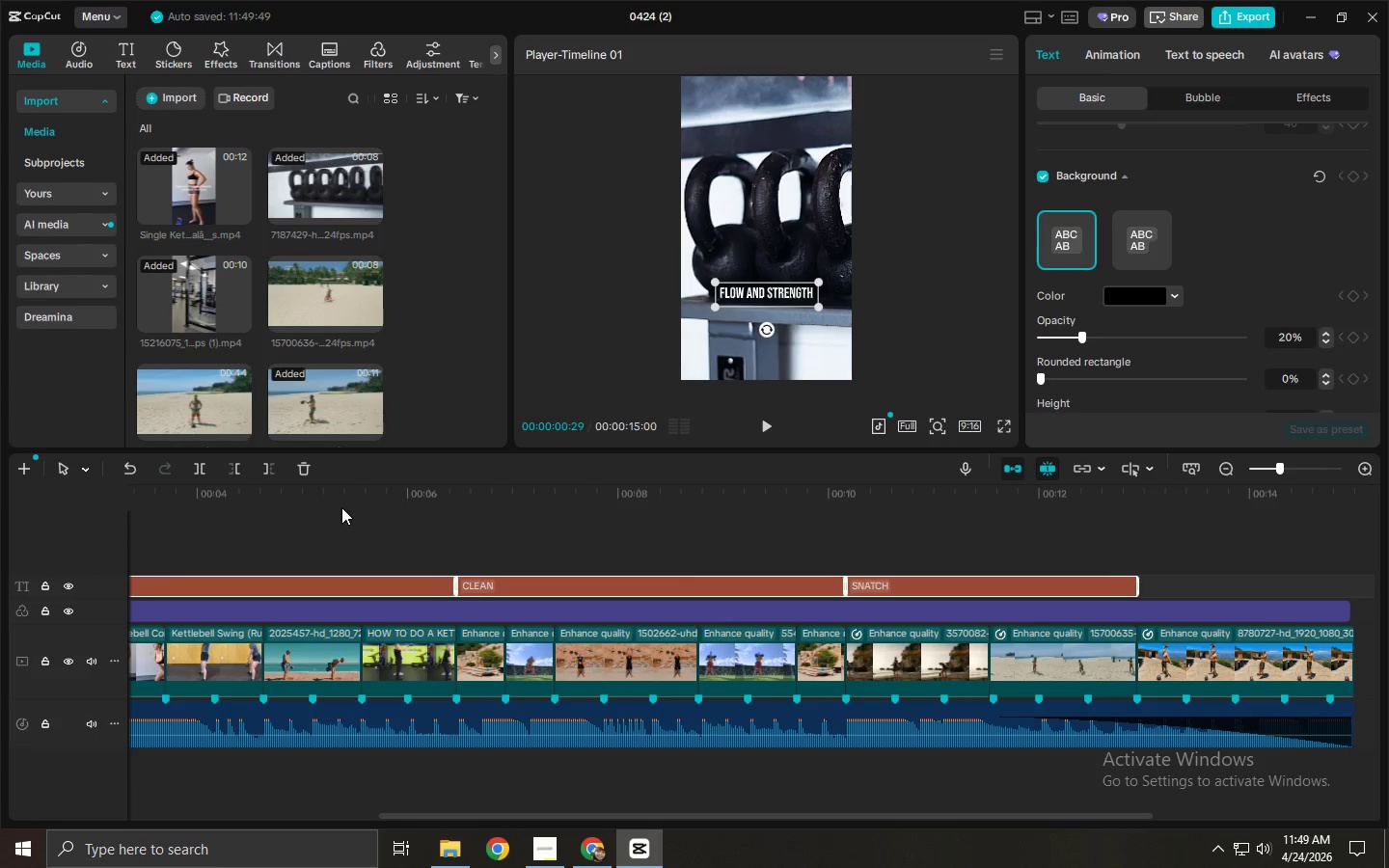 
left_click_drag(start_coordinate=[313, 499], to_coordinate=[0, 518])
 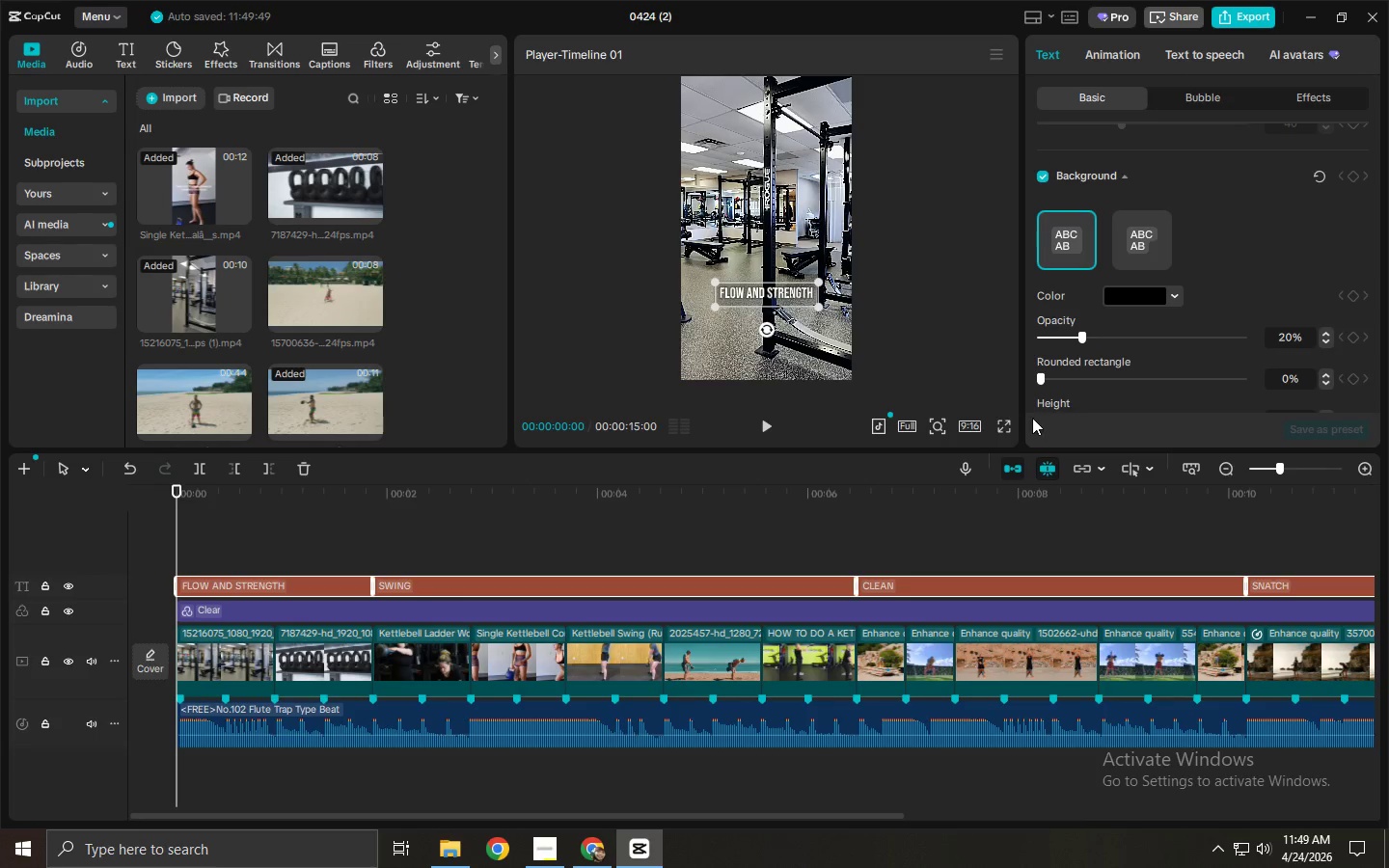 
left_click([1005, 419])
 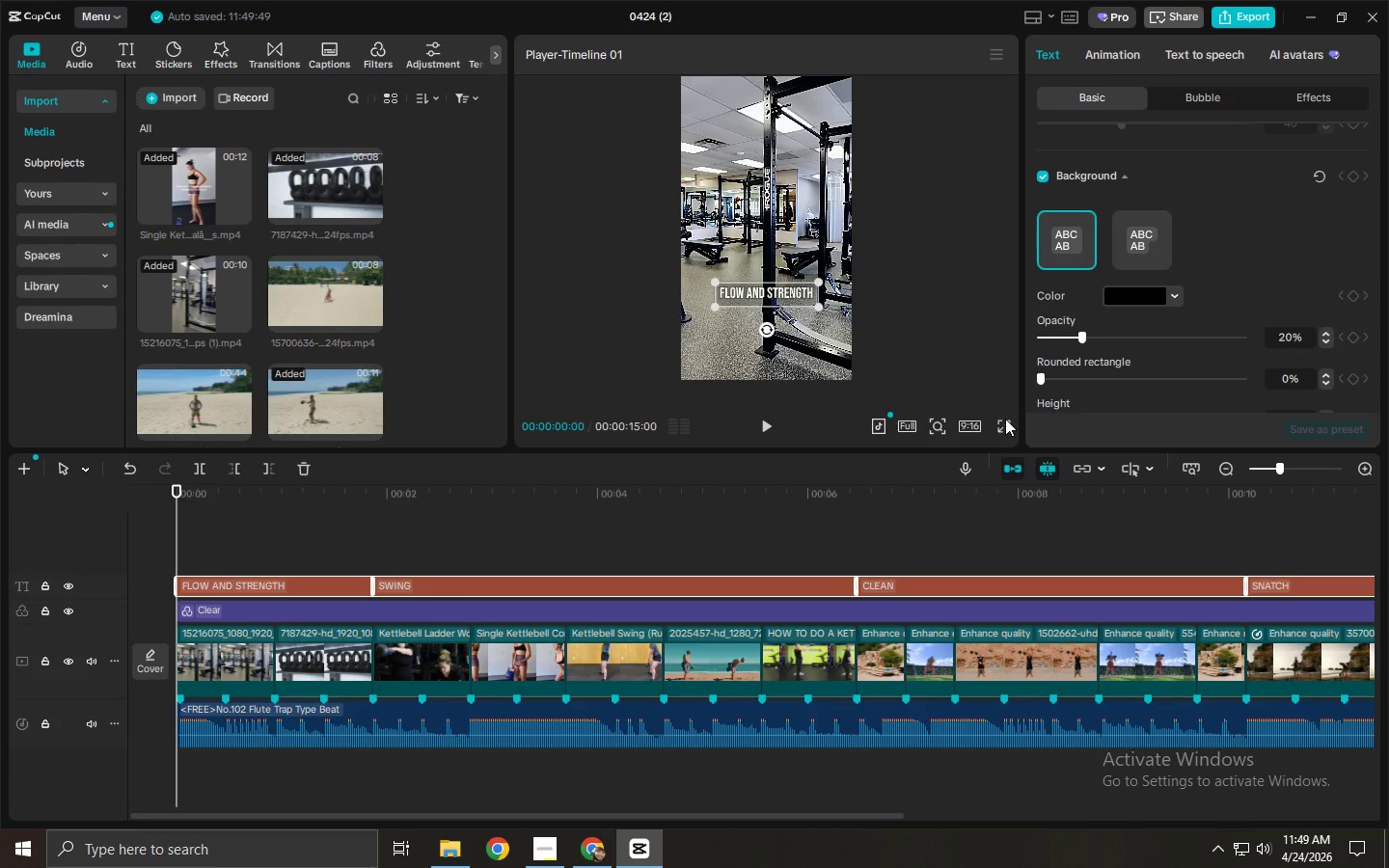 
left_click([1004, 427])
 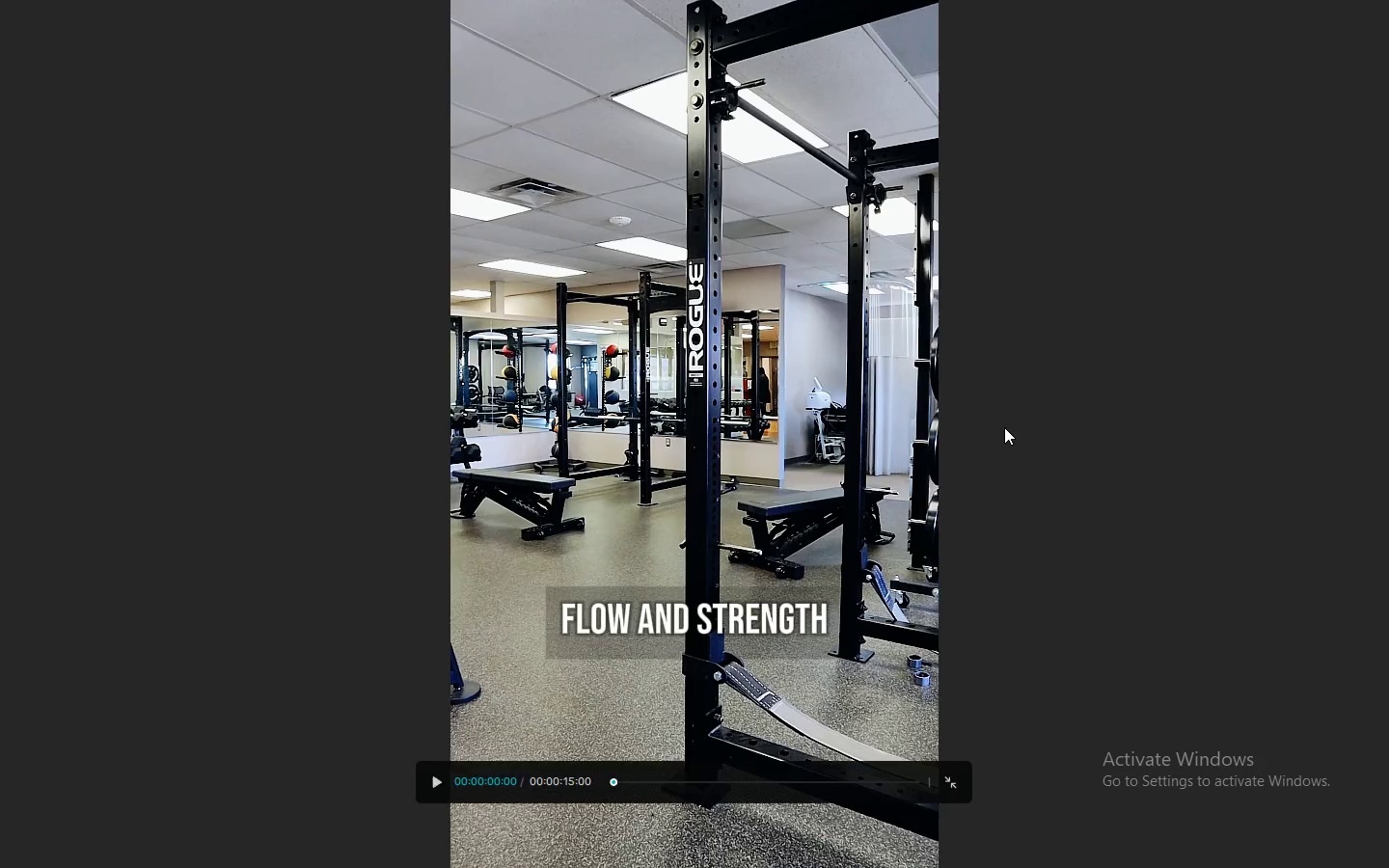 
key(Space)
 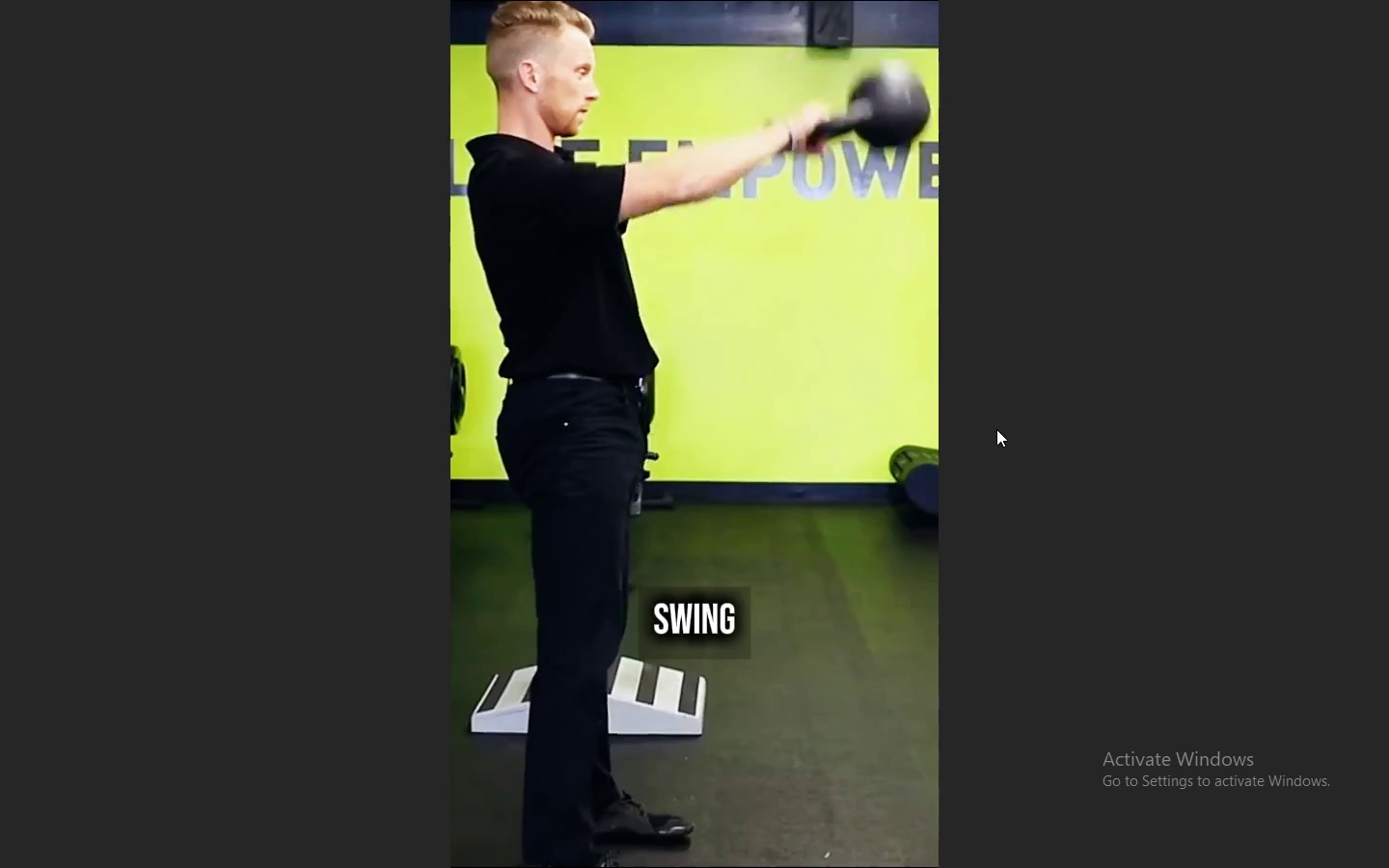 
wait(7.88)
 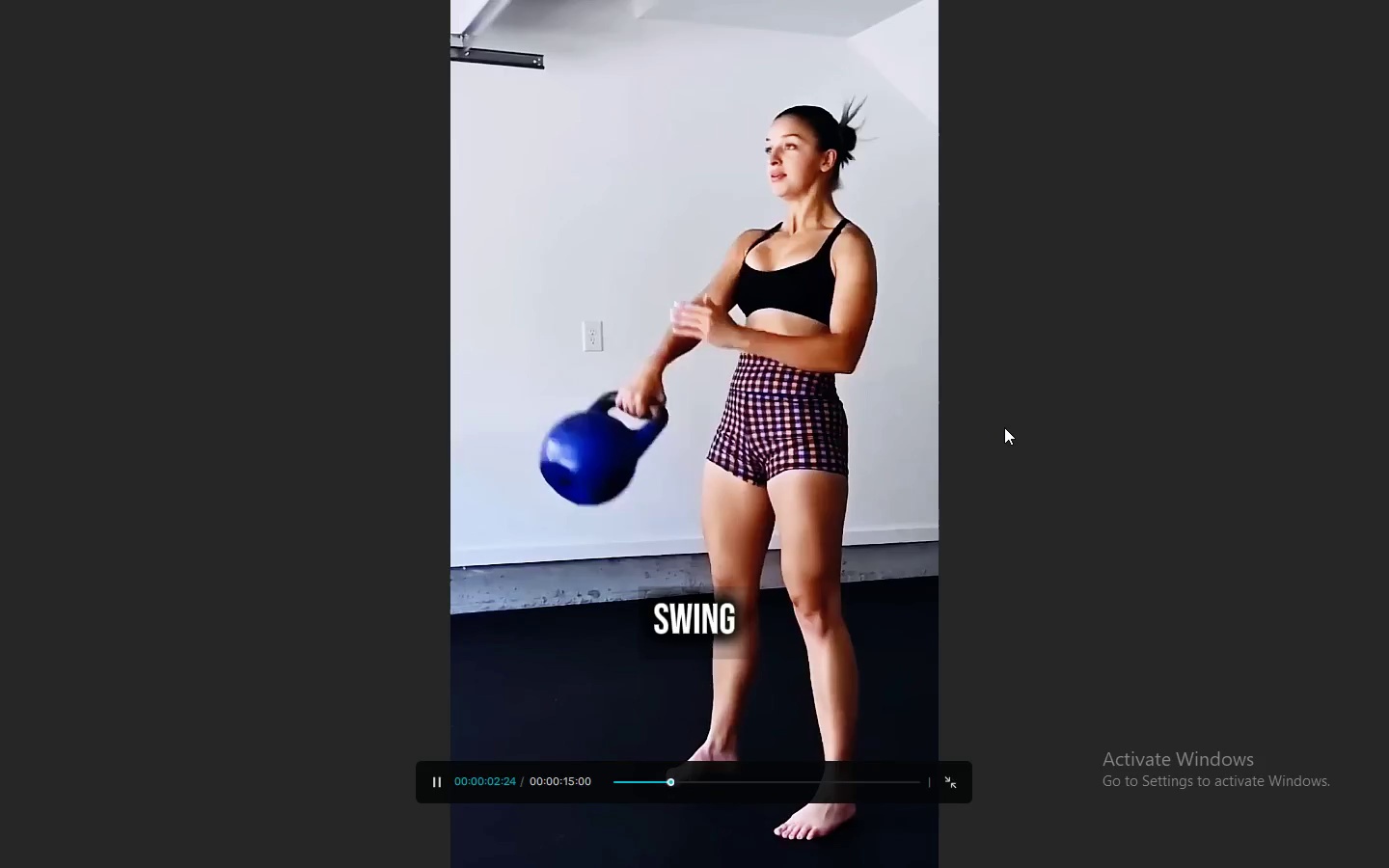 
key(Space)
 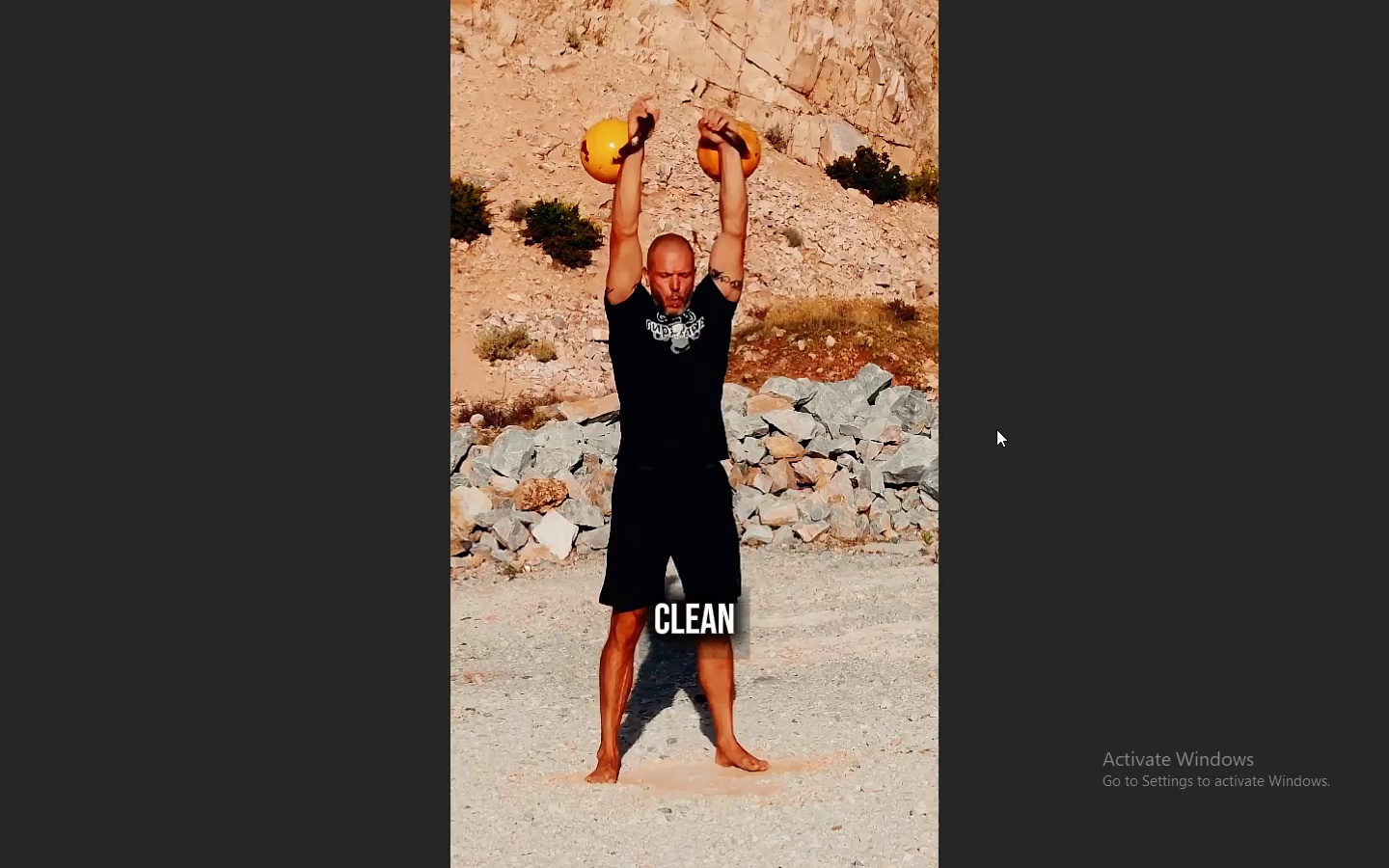 
key(Escape)
 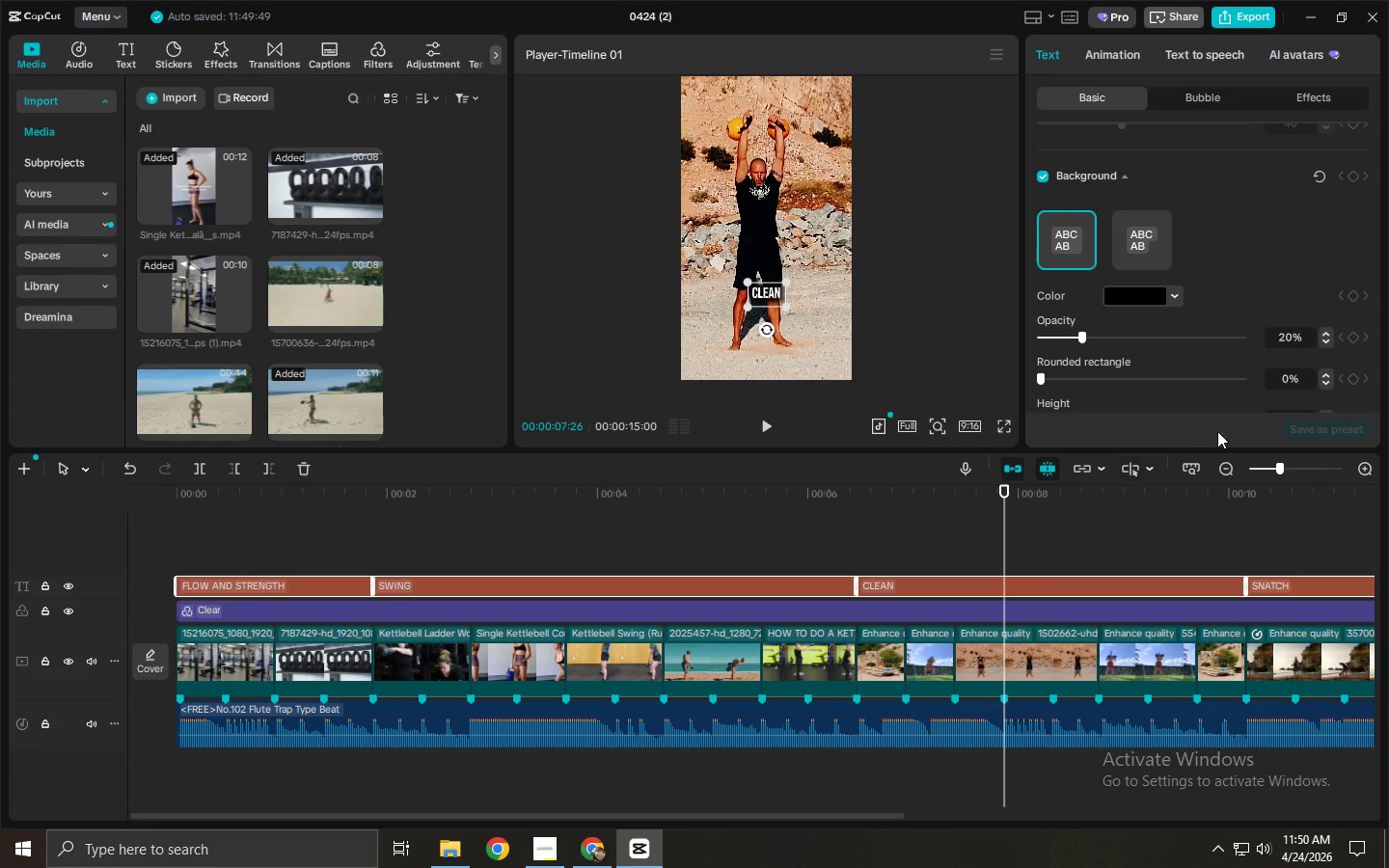 
scroll: coordinate [1214, 265], scroll_direction: up, amount: 30.0
 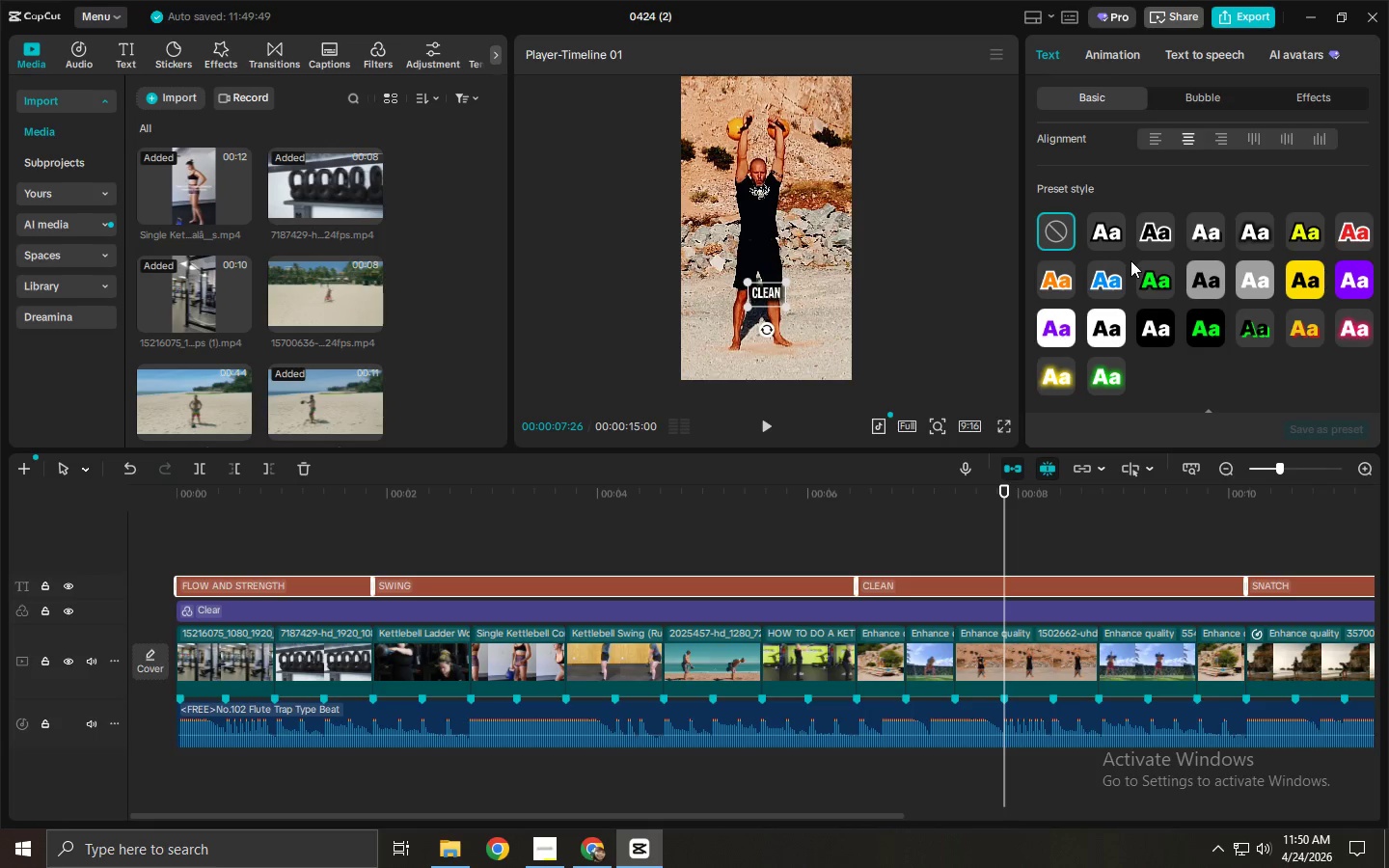 
wait(9.68)
 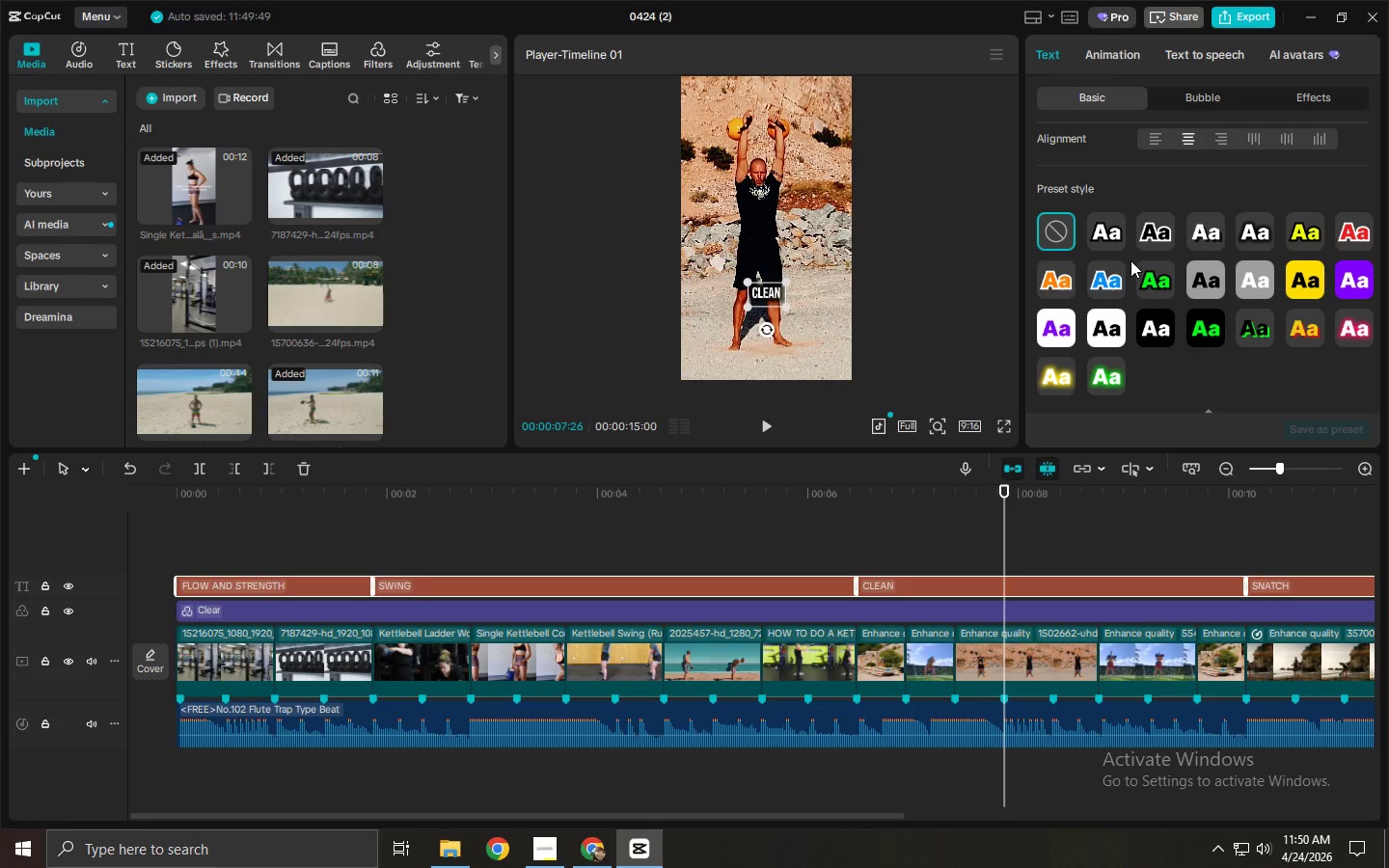 
left_click([1126, 62])
 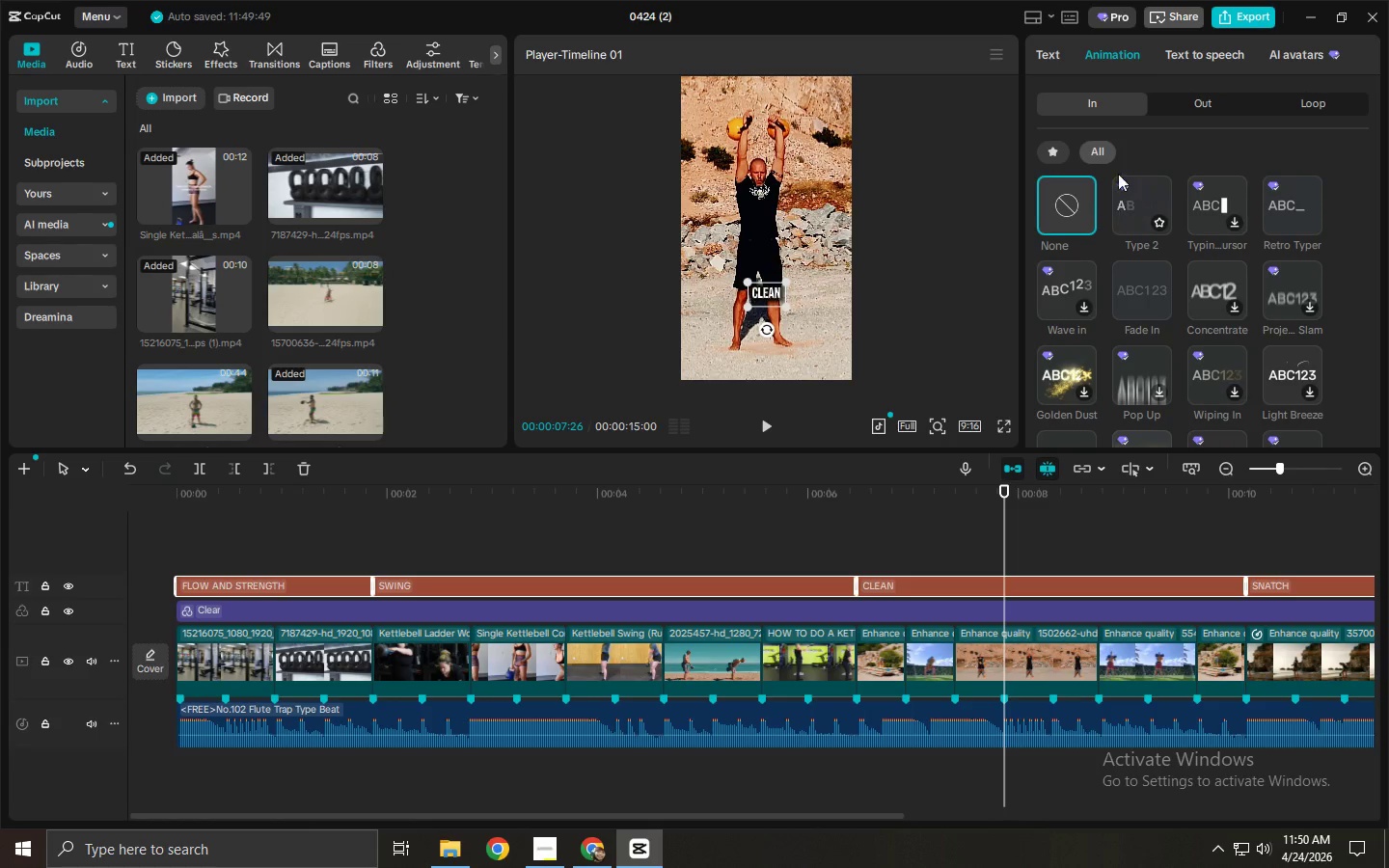 
left_click([1166, 101])
 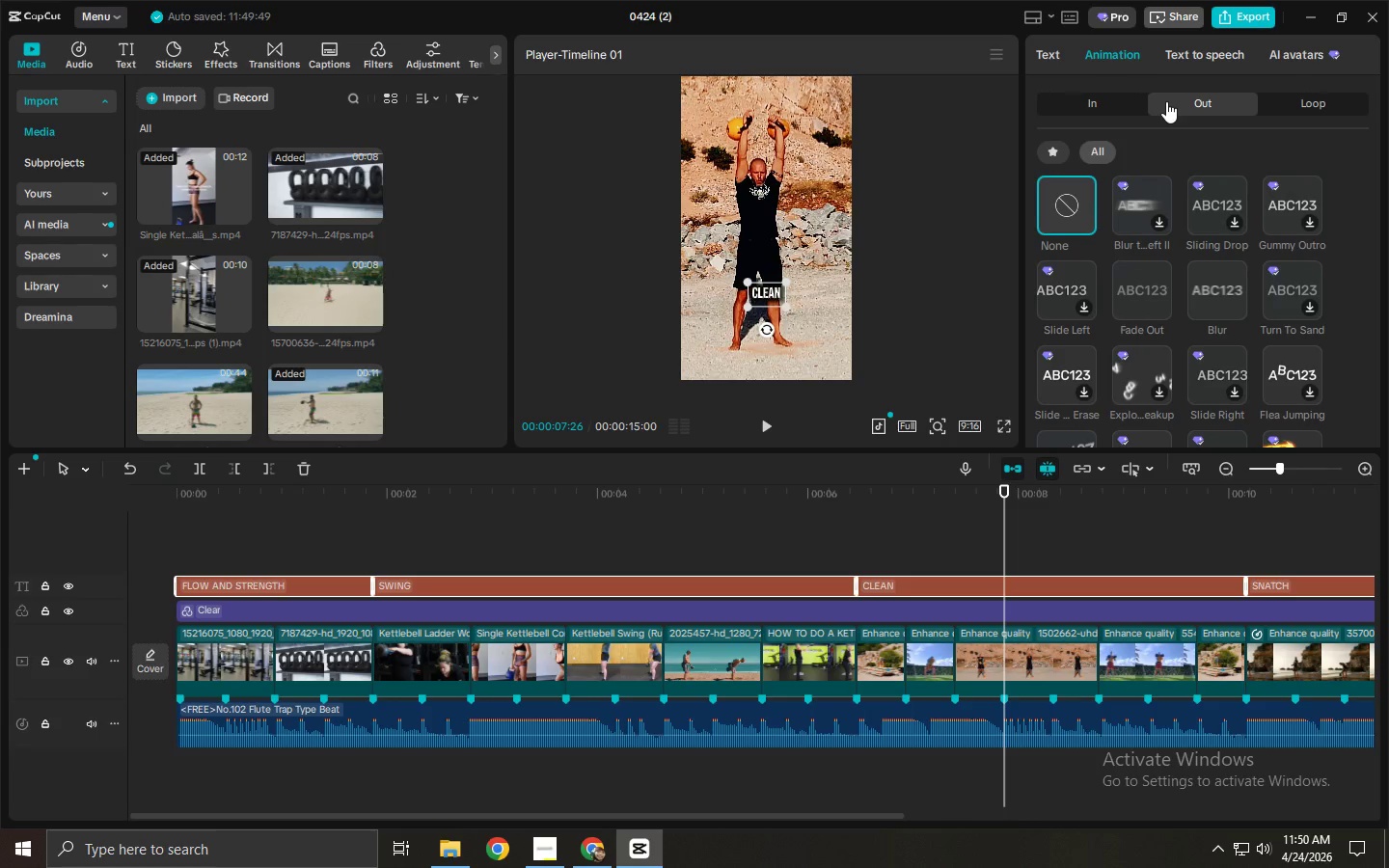 
left_click([1103, 100])
 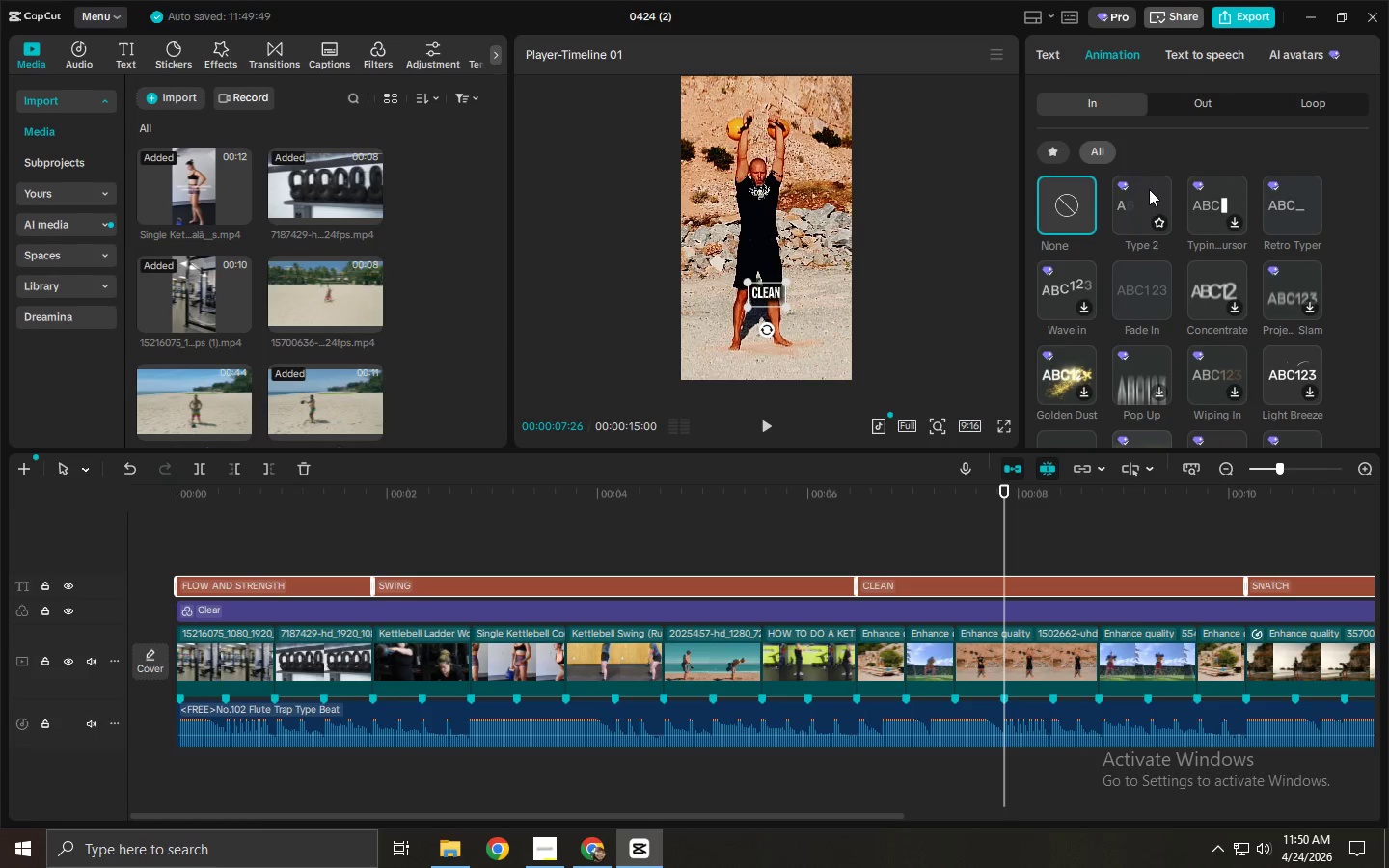 
left_click([1136, 292])
 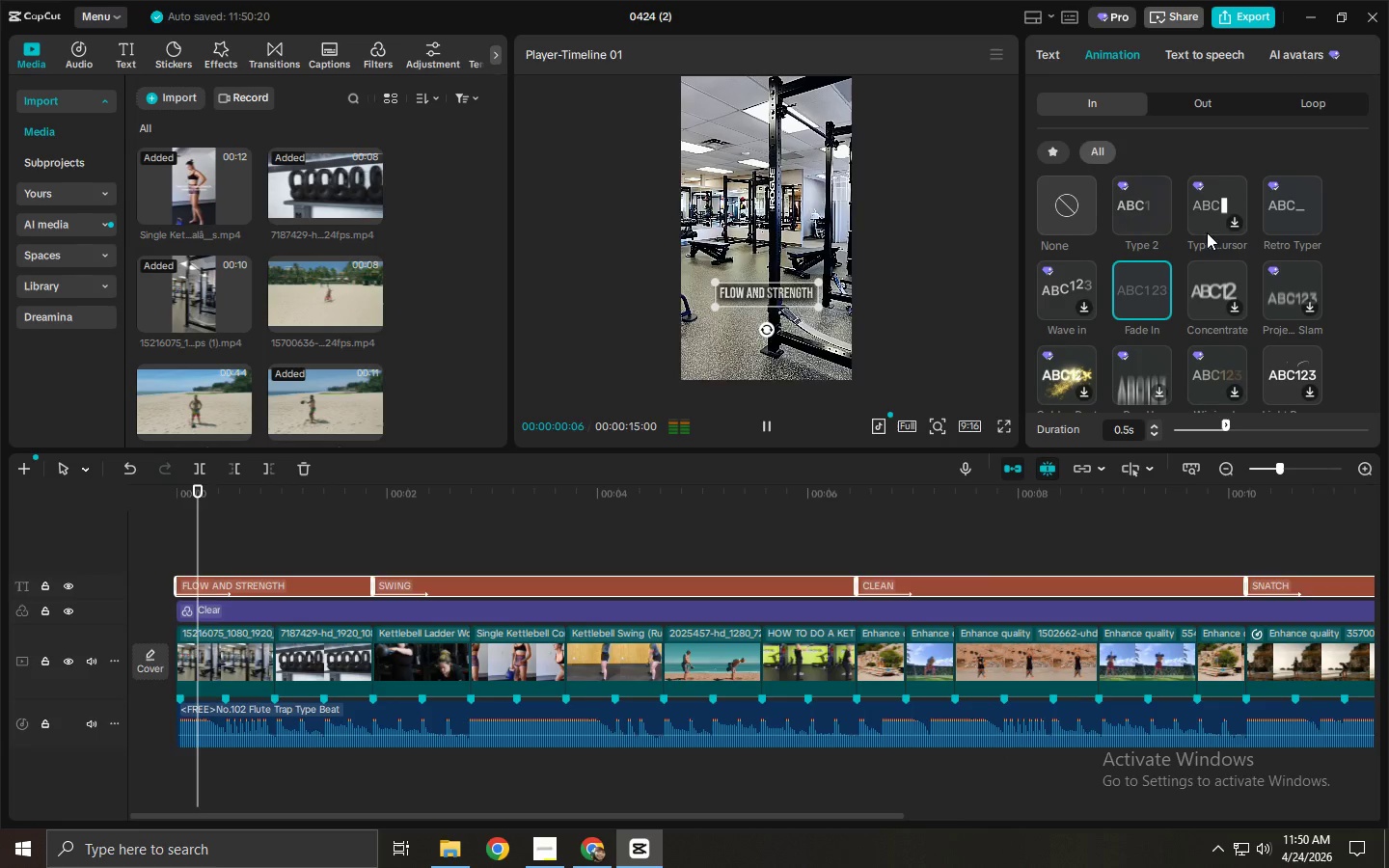 
left_click([1203, 108])
 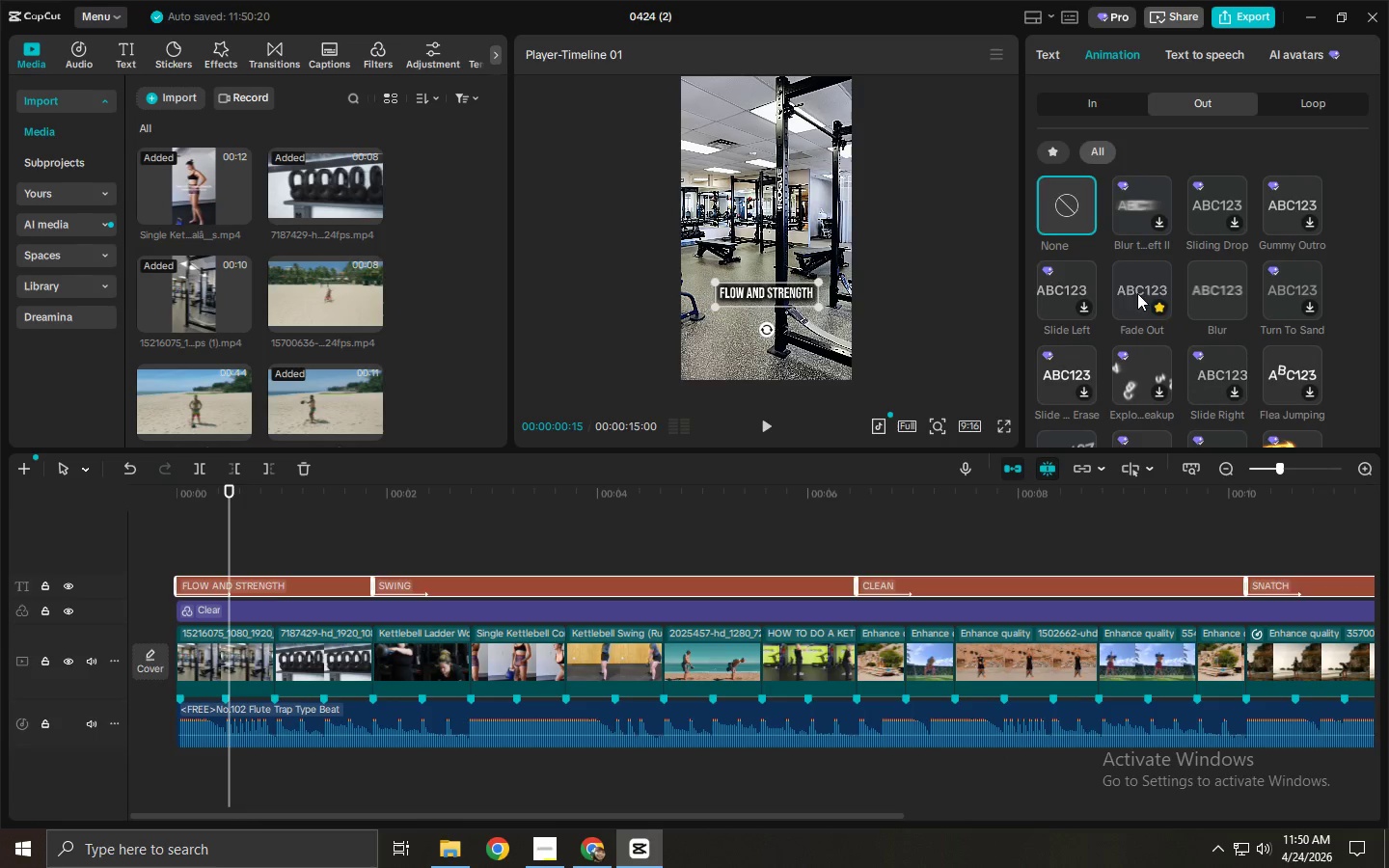 
double_click([1092, 103])
 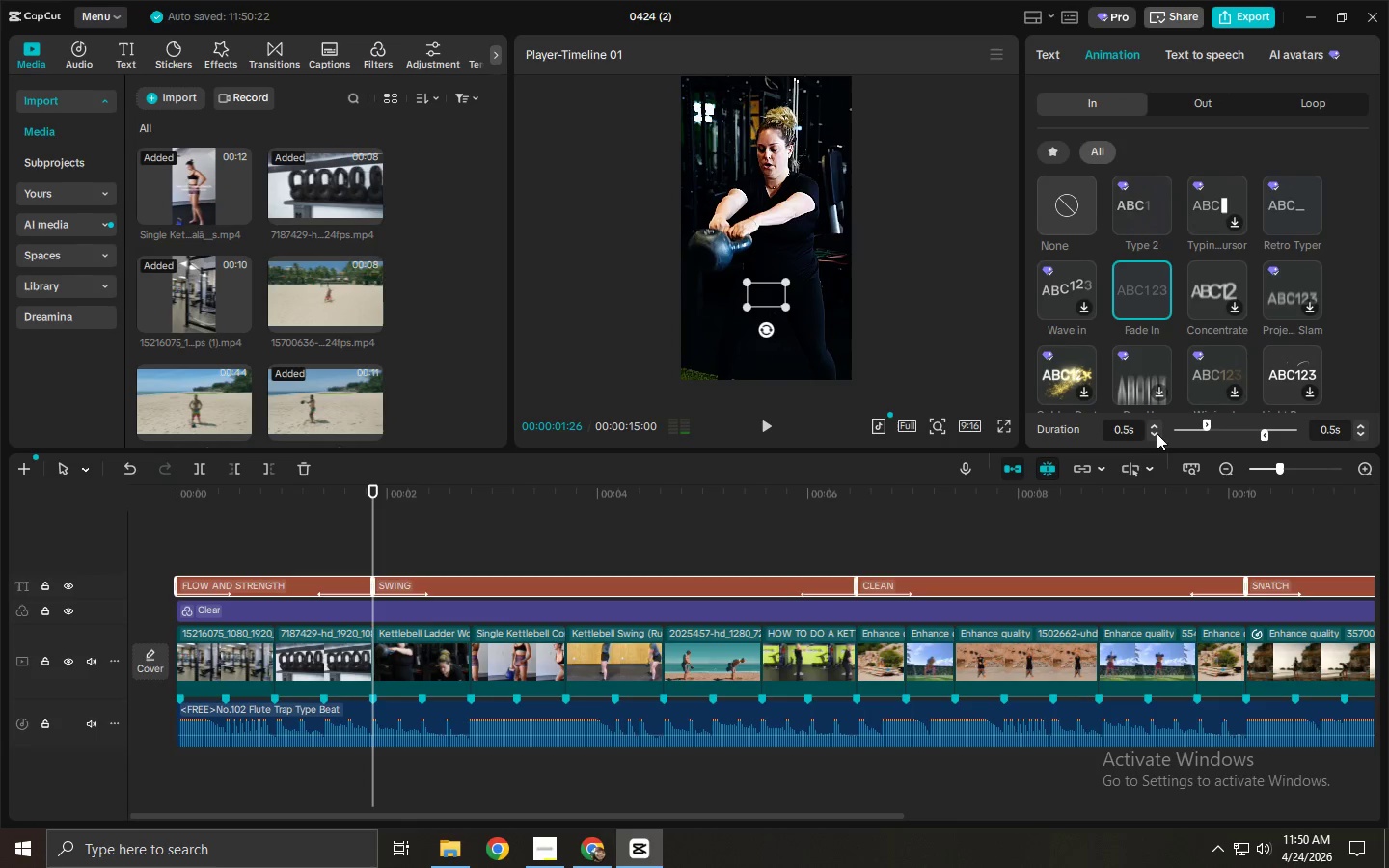 
double_click([1148, 433])
 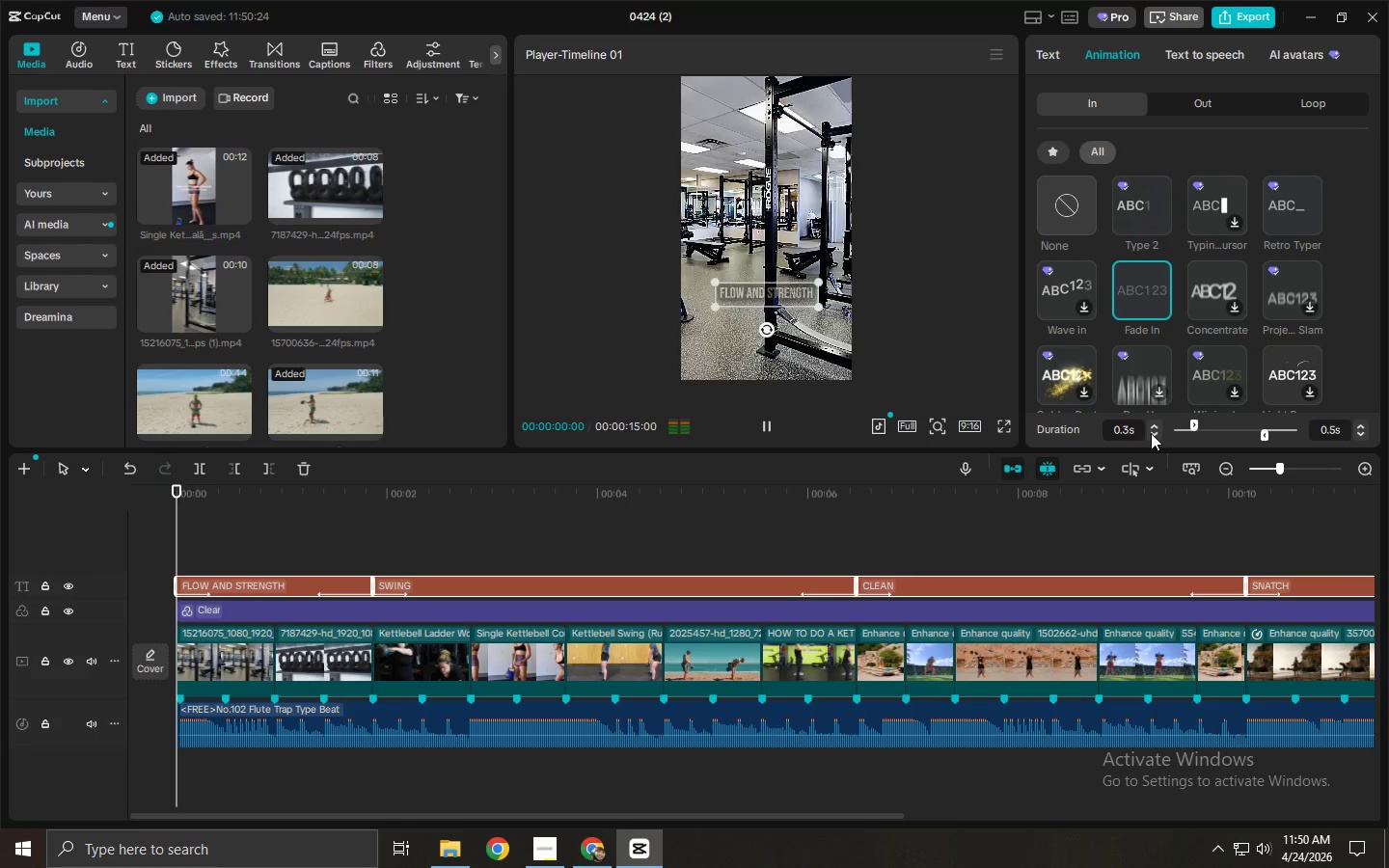 
triple_click([1151, 433])
 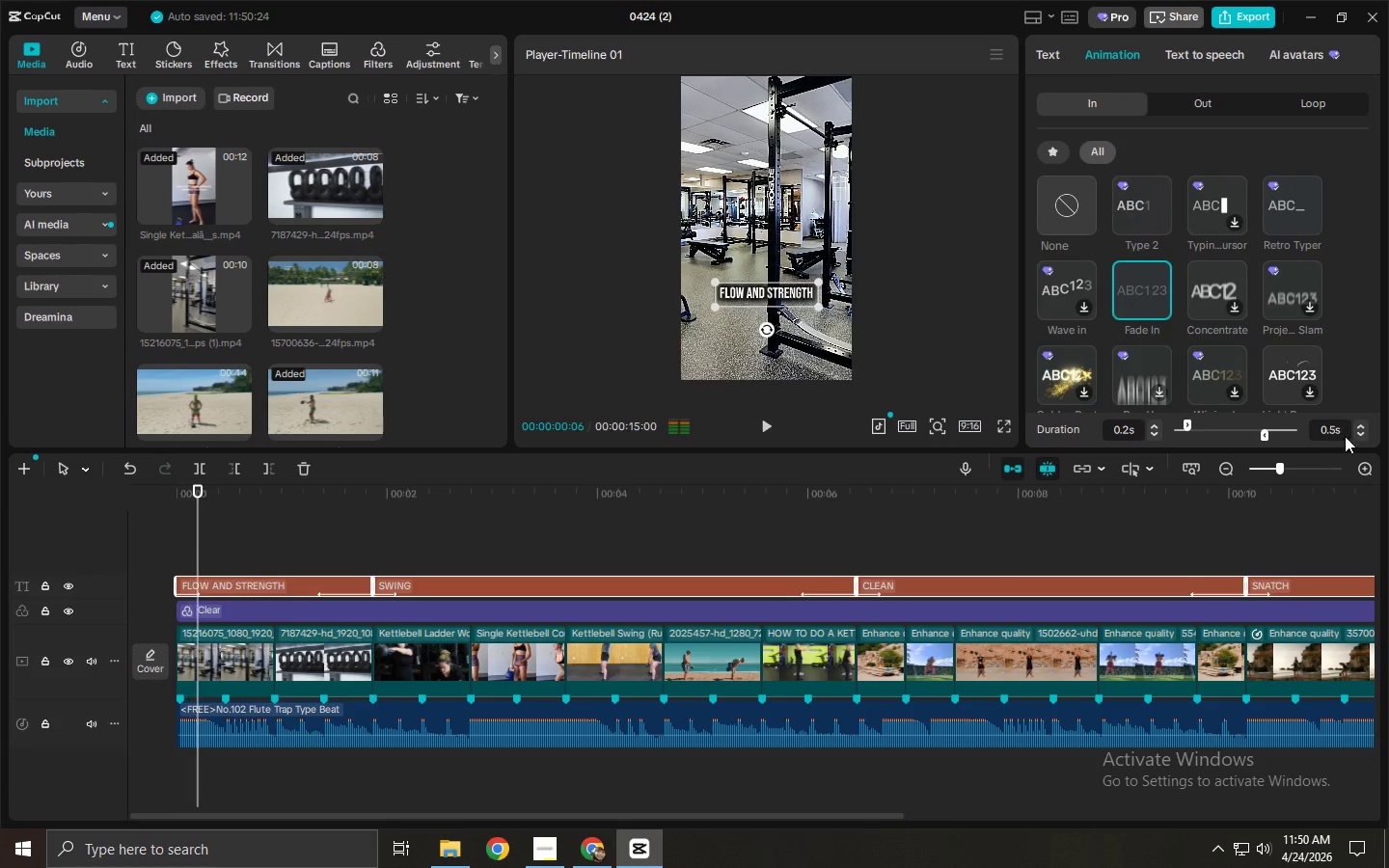 
left_click([1351, 437])
 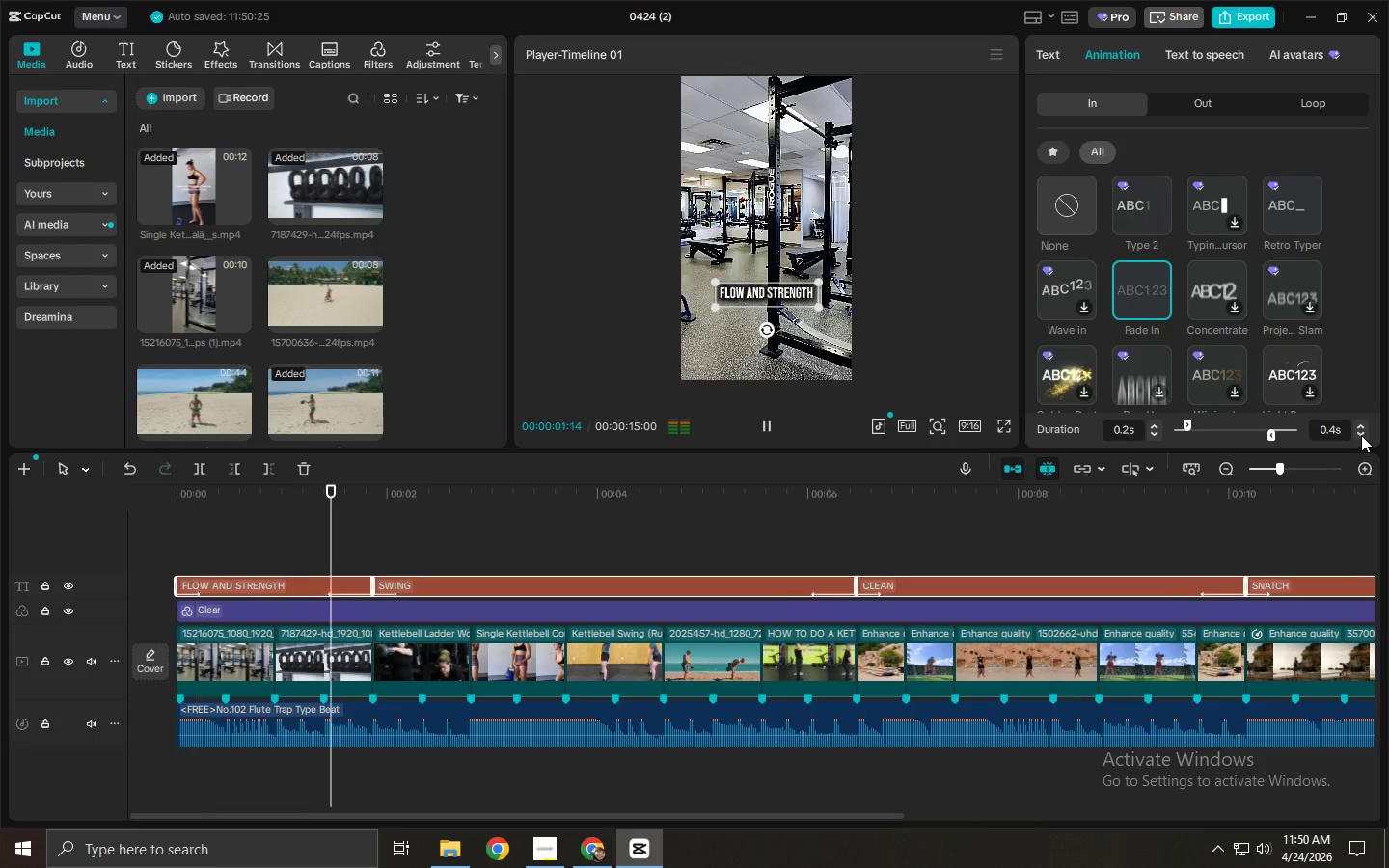 
triple_click([1361, 435])
 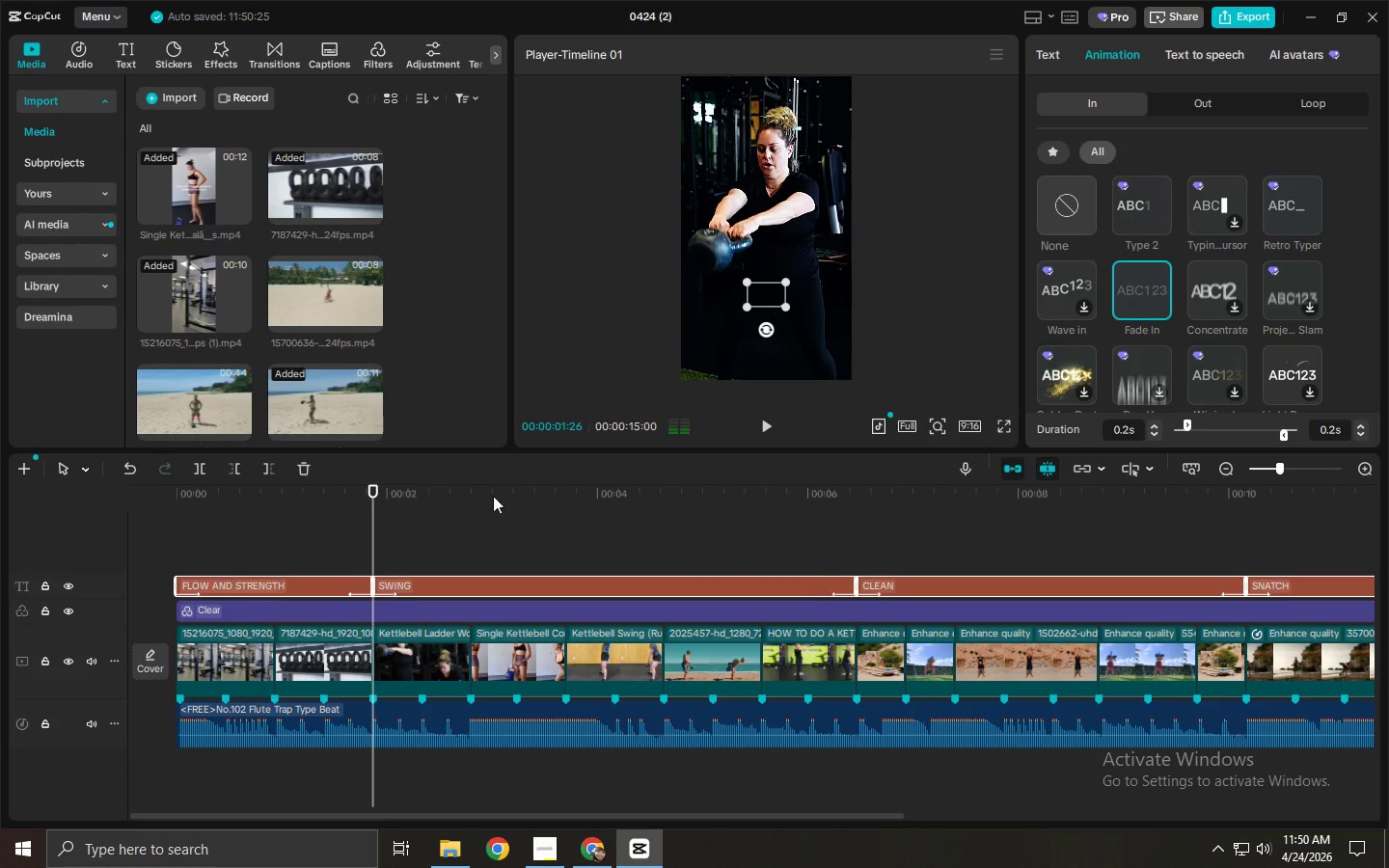 
left_click_drag(start_coordinate=[304, 508], to_coordinate=[102, 503])
 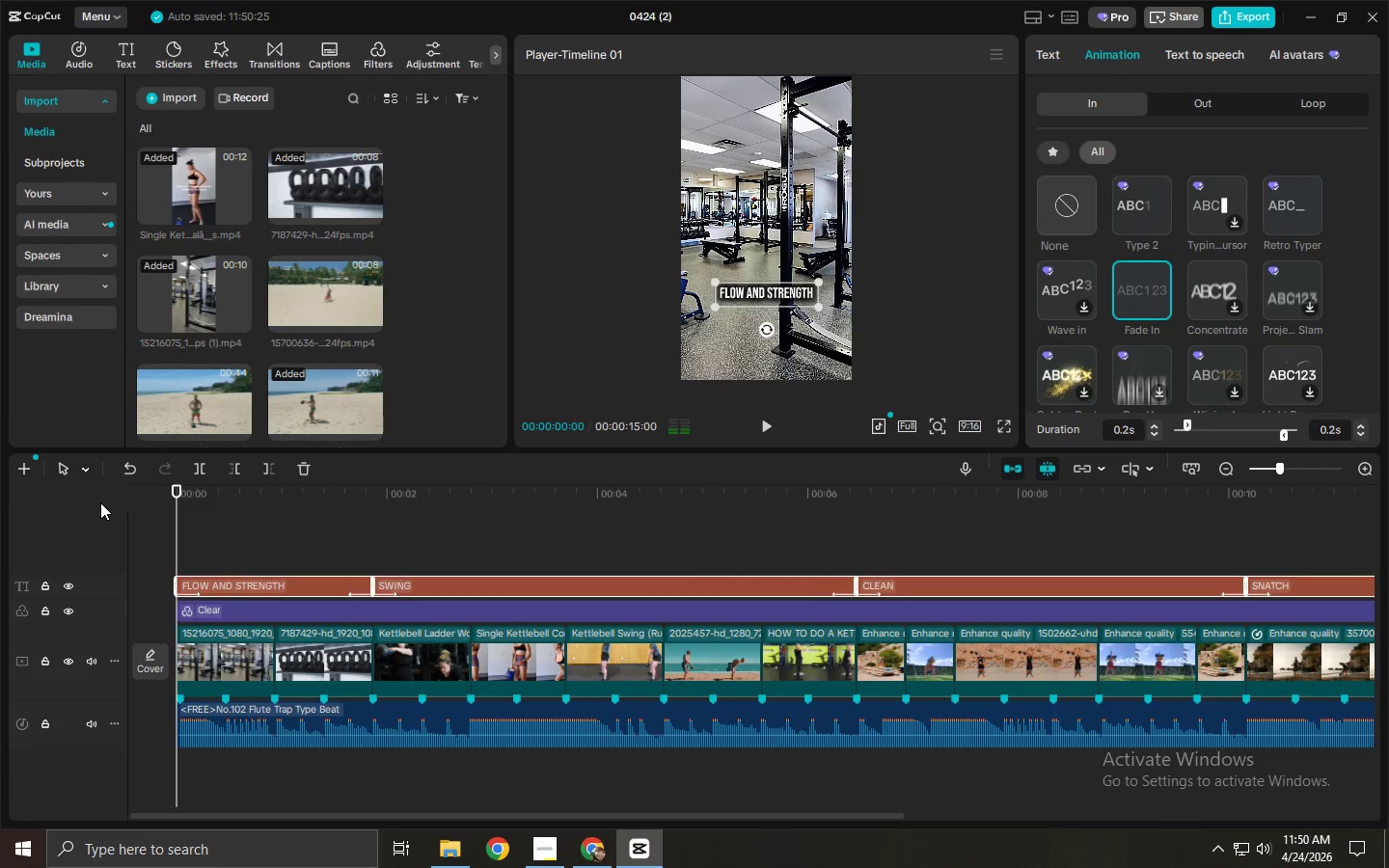 
key(Space)
 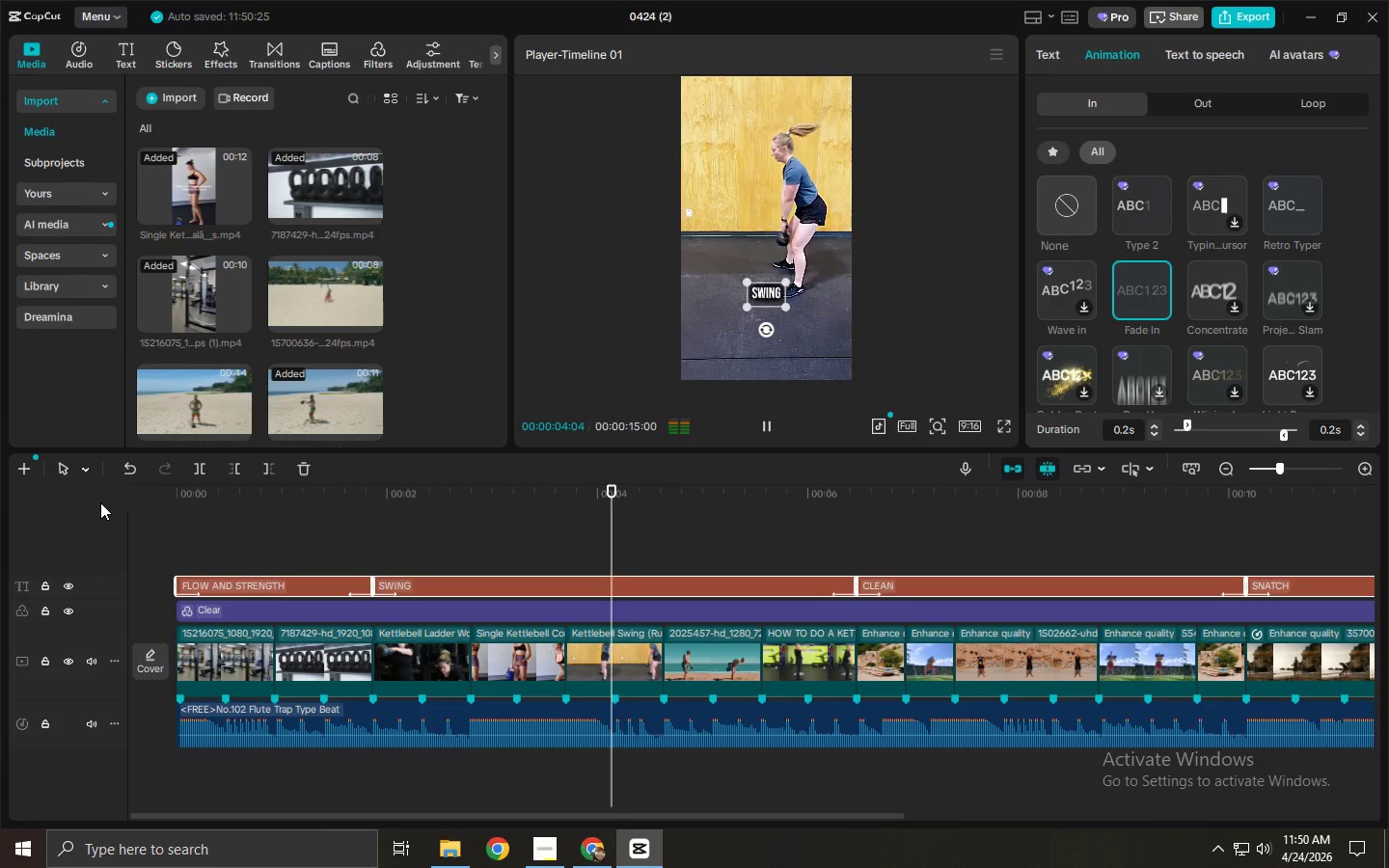 
wait(5.78)
 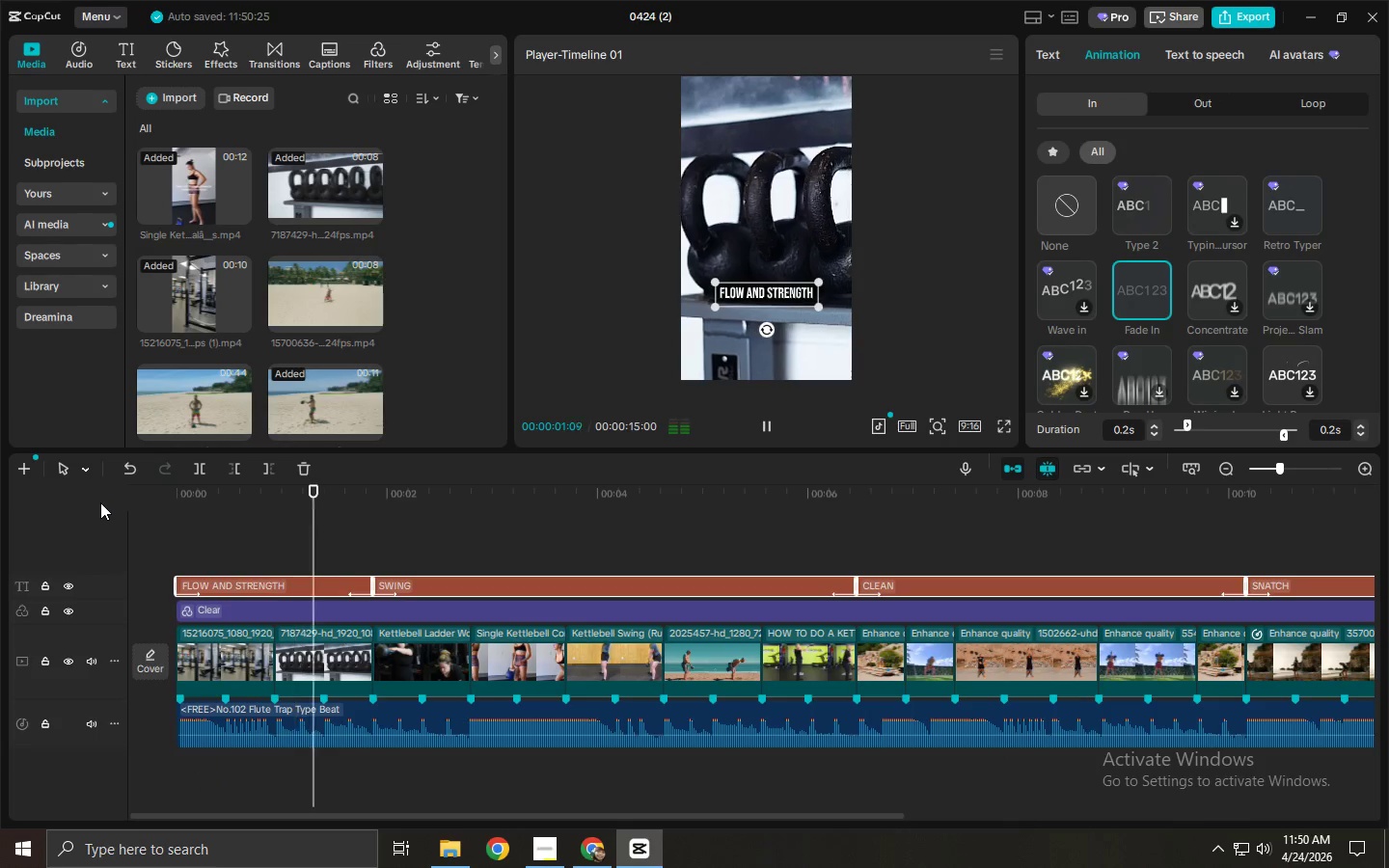 
left_click([1203, 110])
 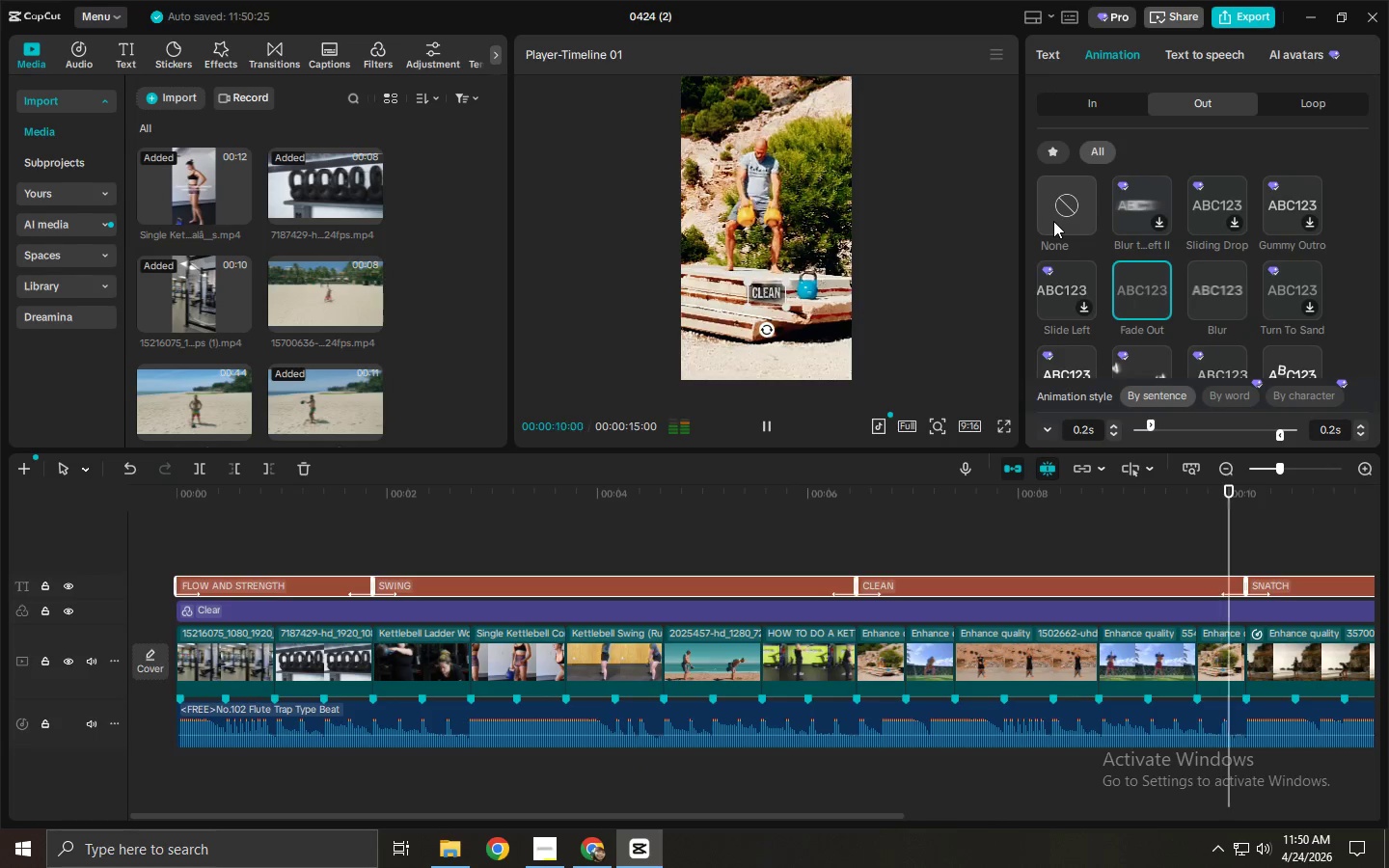 
wait(5.91)
 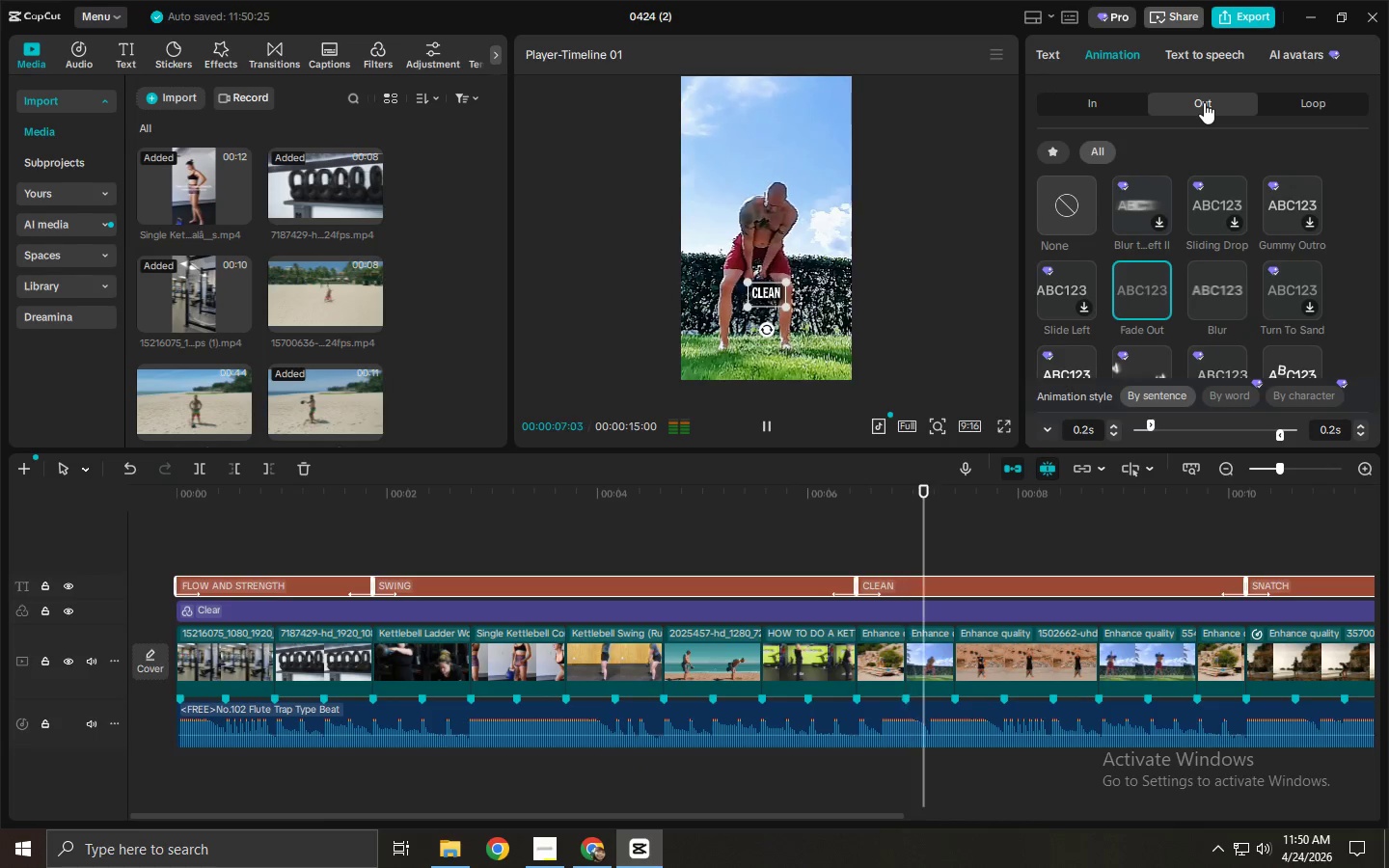 
key(Space)
 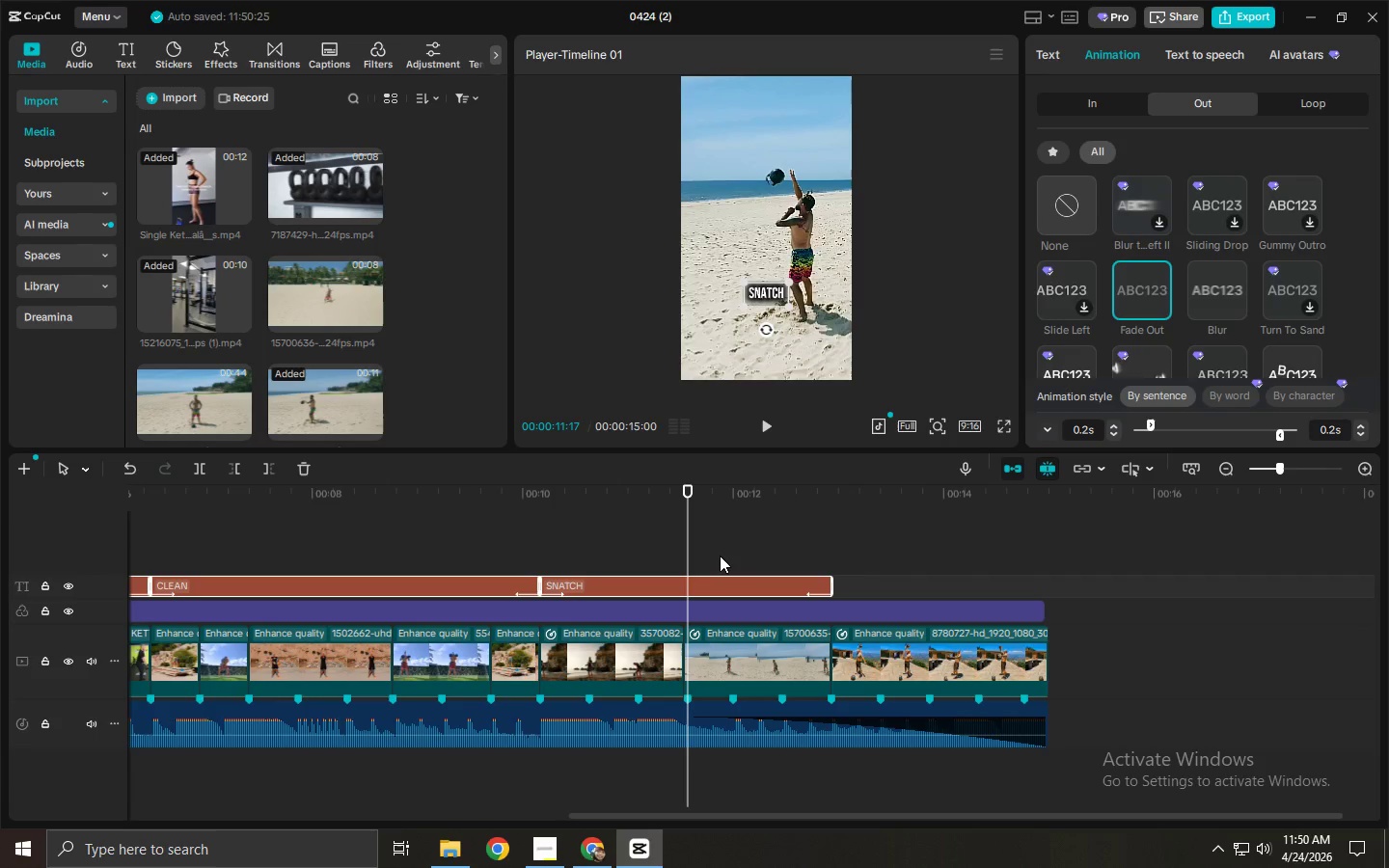 
wait(6.17)
 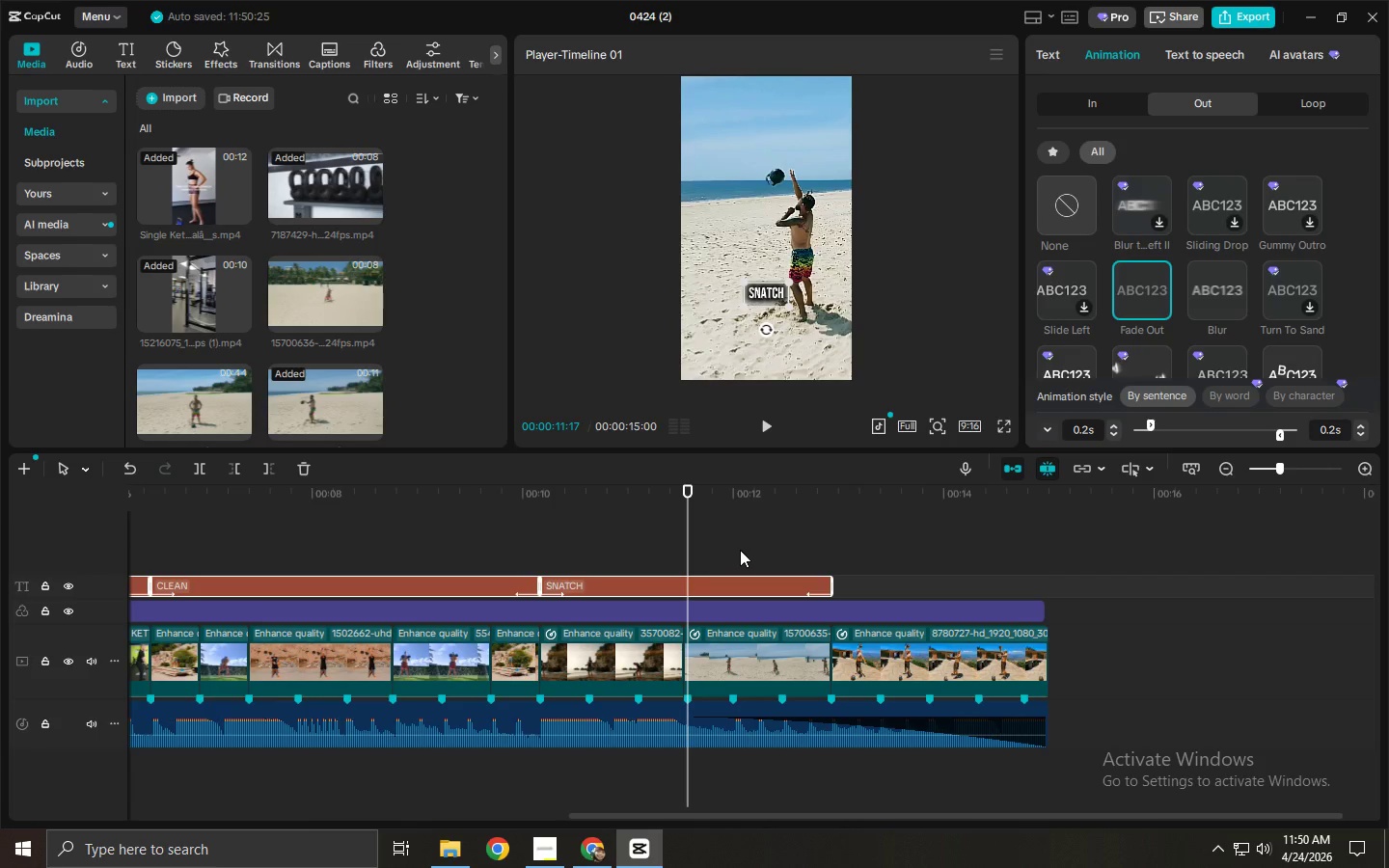 
key(Space)
 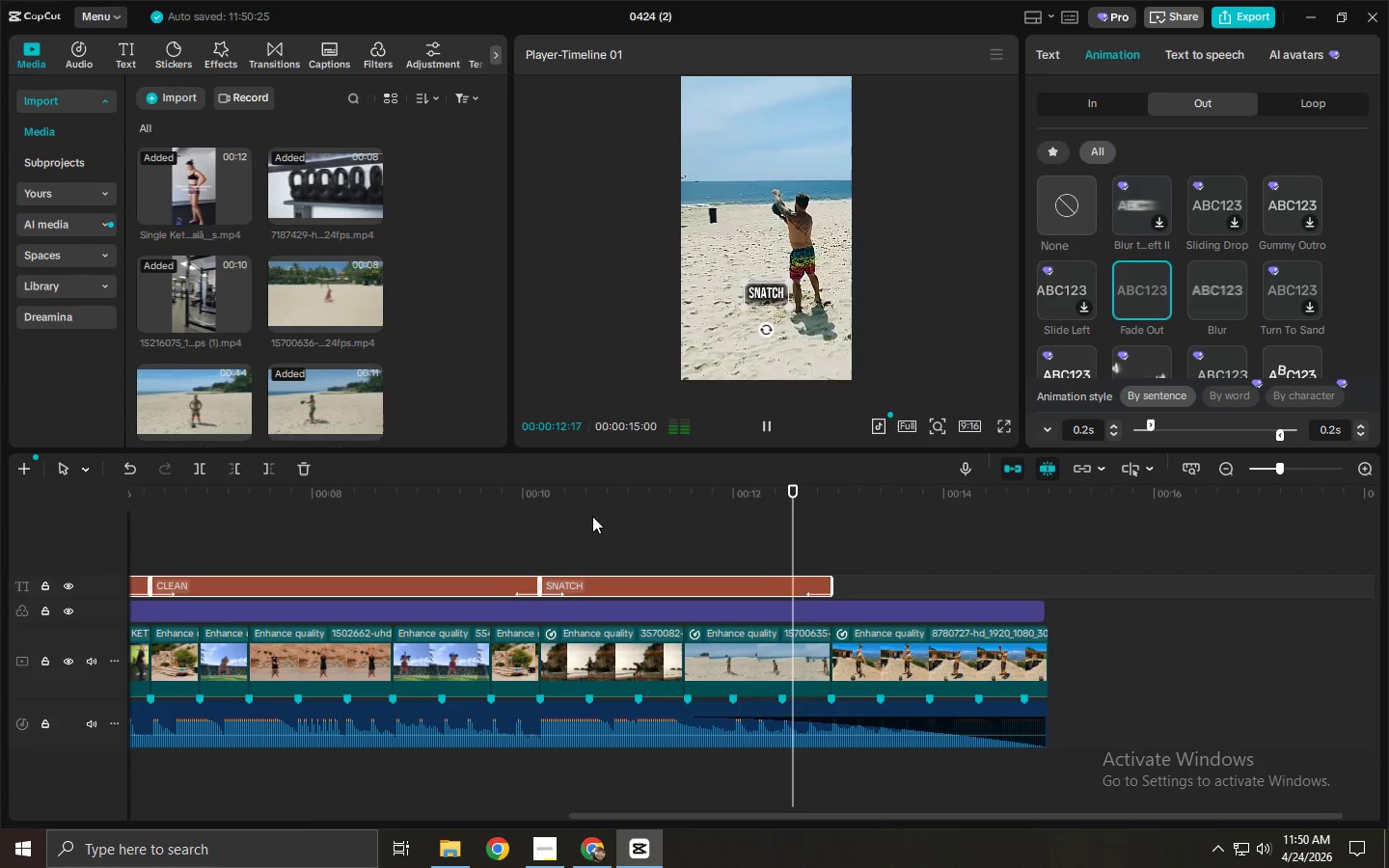 
key(Space)
 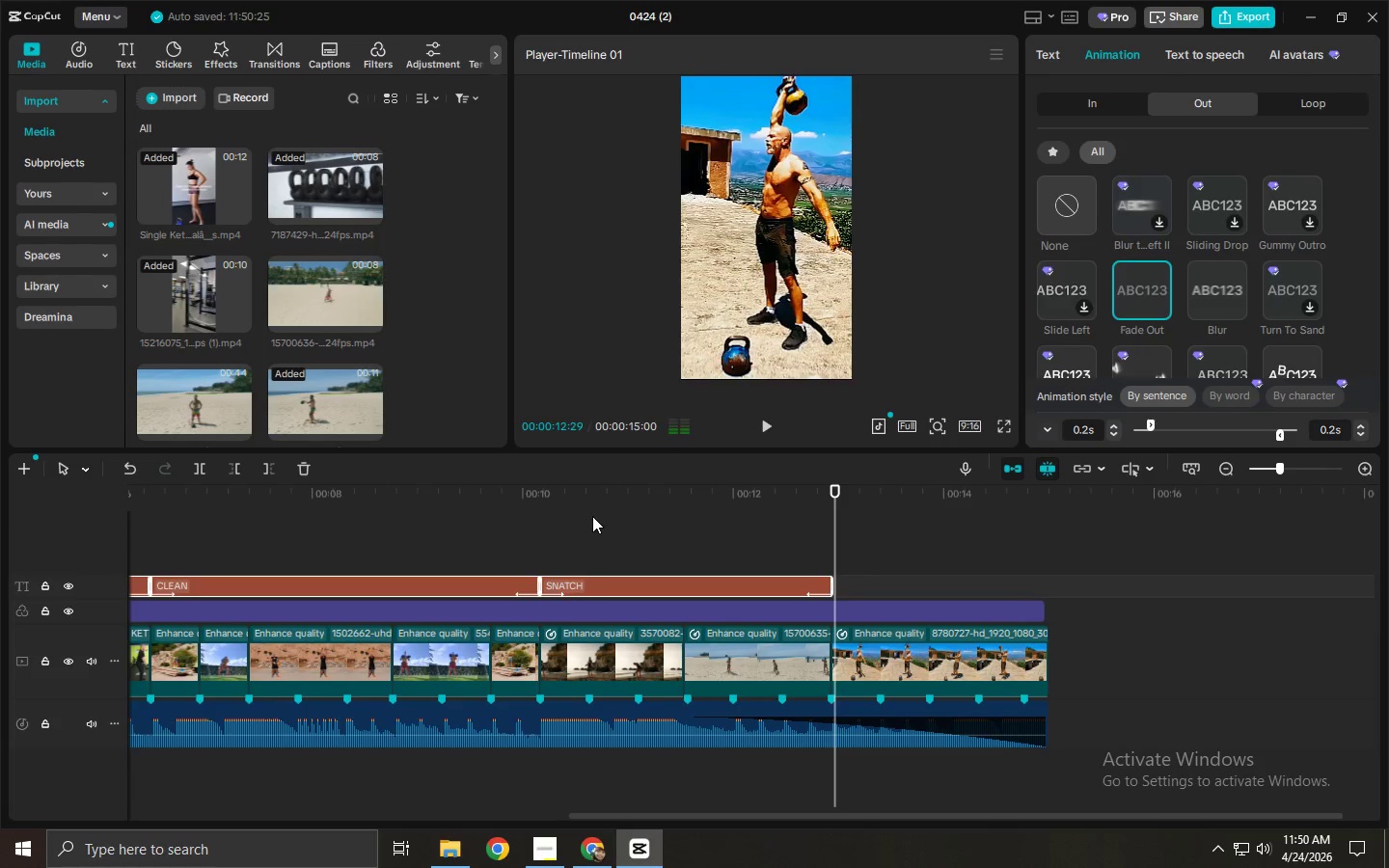 
key(Alt+AltLeft)
 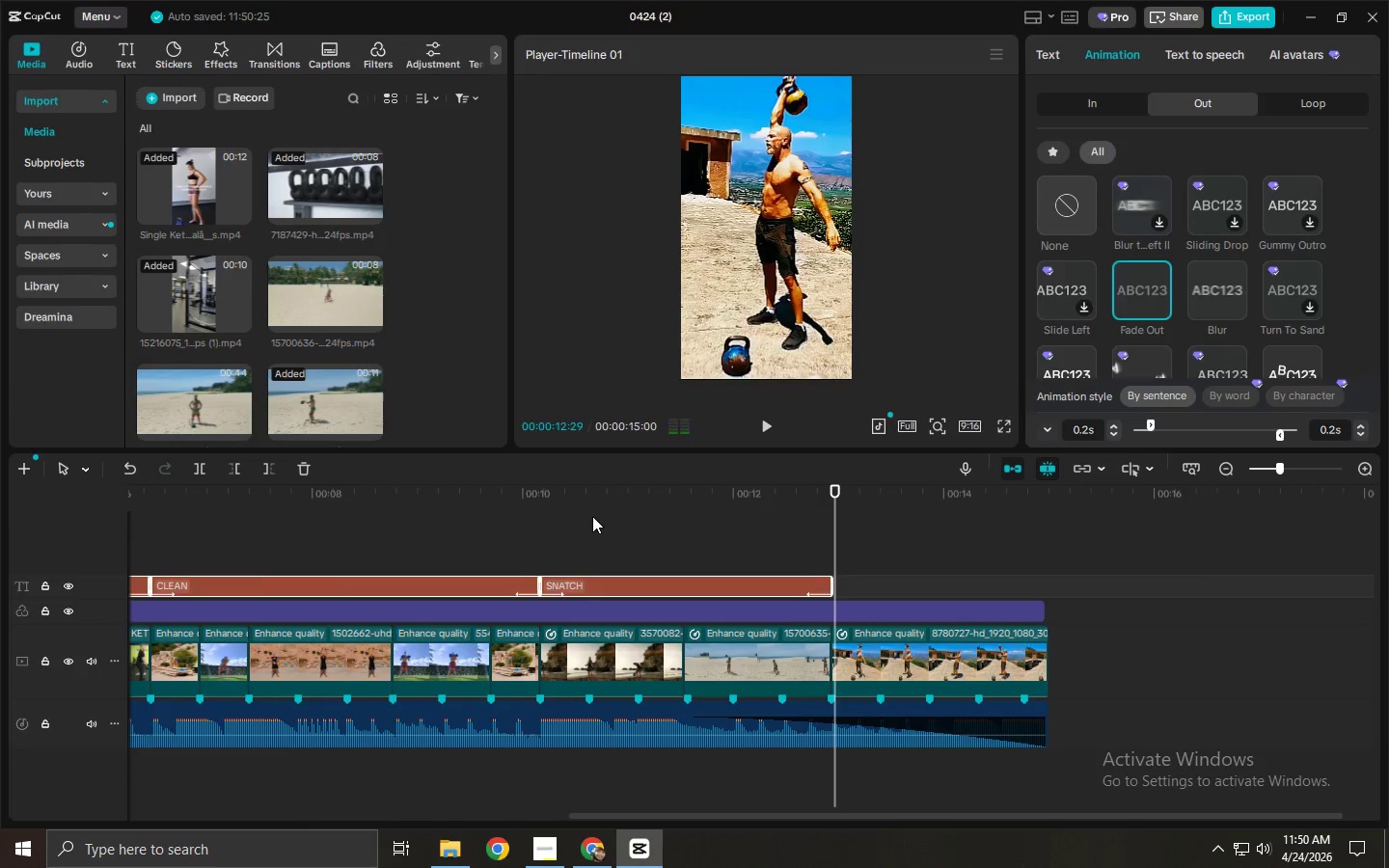 
key(Alt+Tab)
 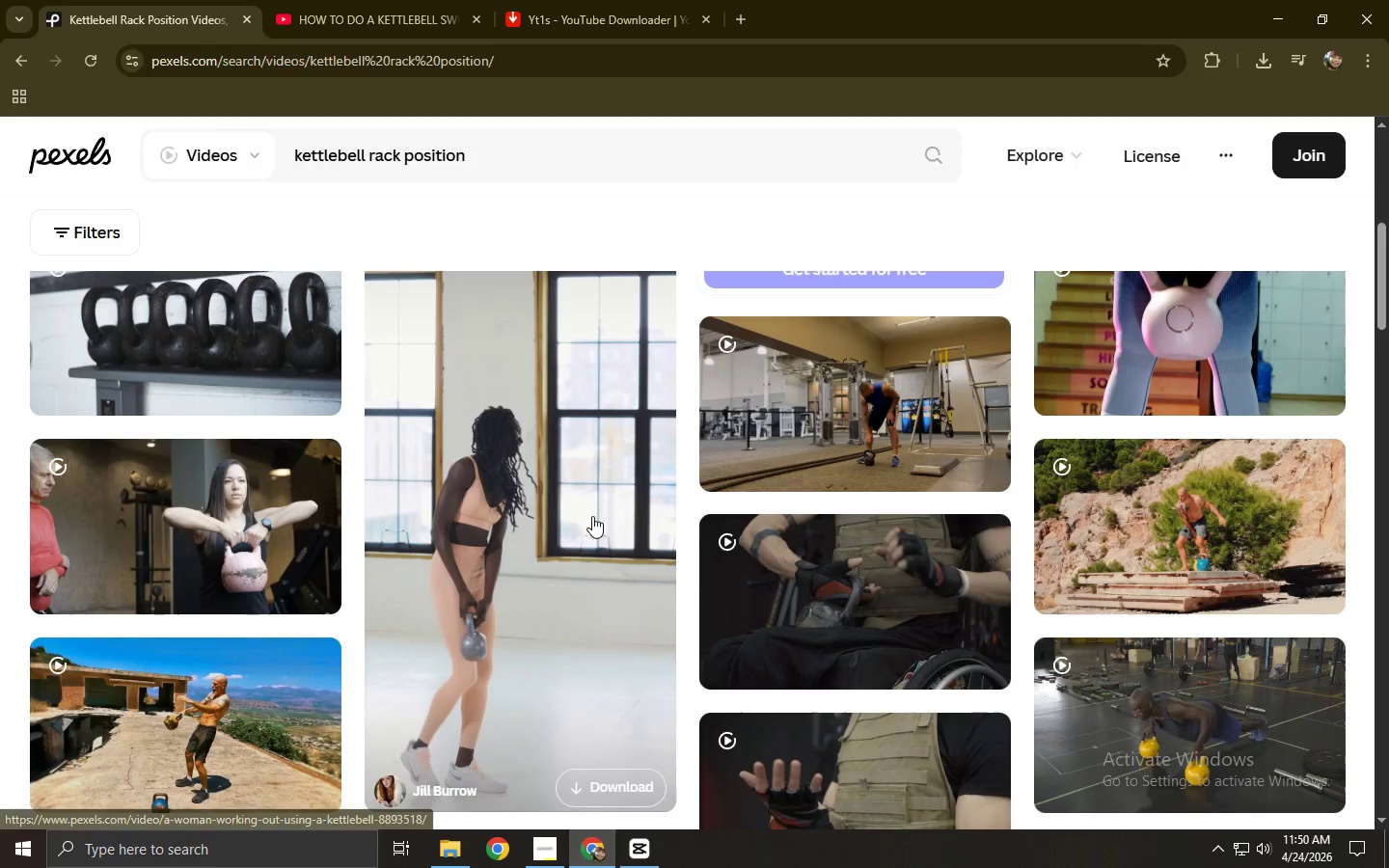 
key(Alt+AltLeft)
 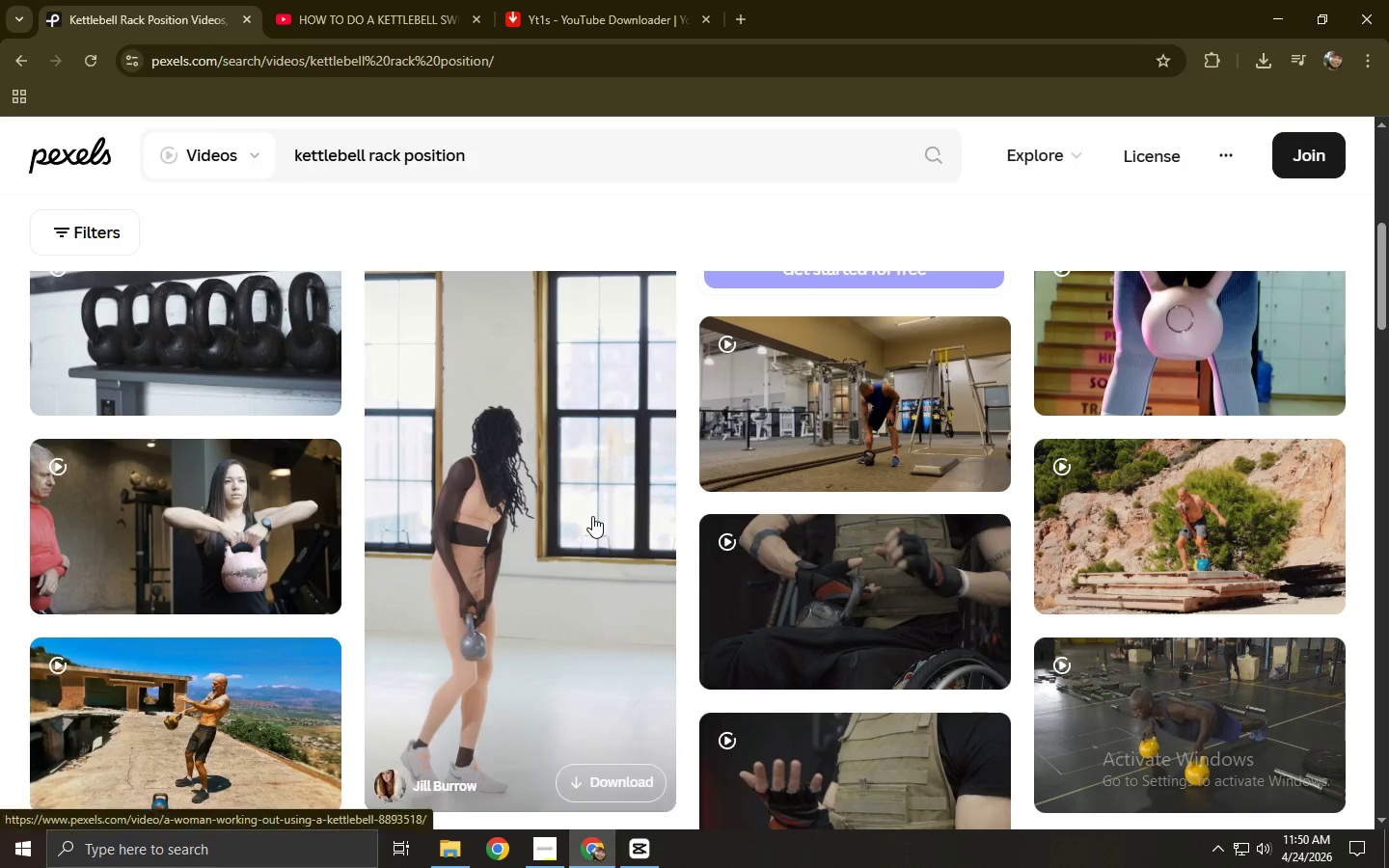 
key(Alt+Tab)
 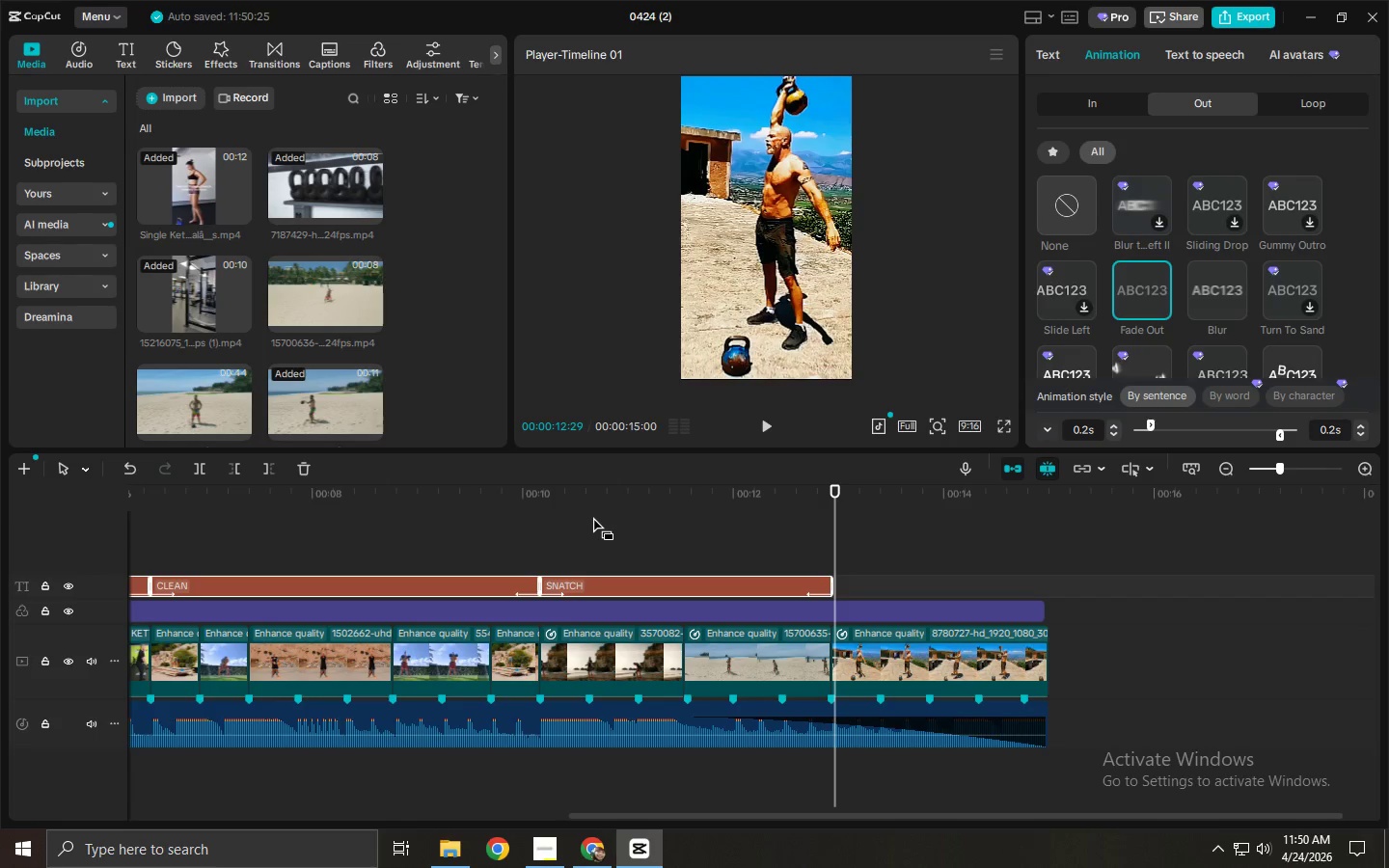 
left_click([1145, 656])
 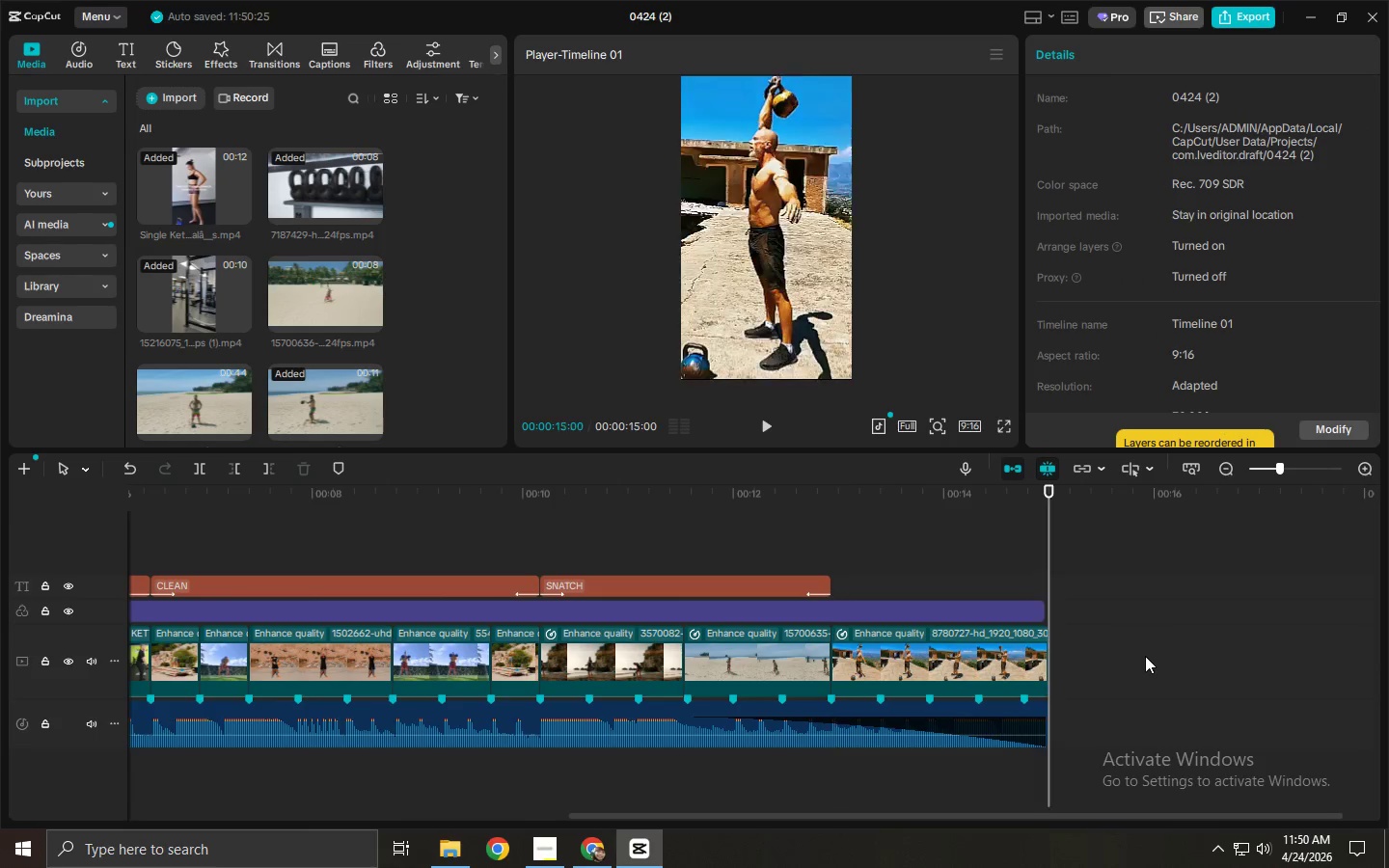 
left_click_drag(start_coordinate=[1145, 656], to_coordinate=[75, 664])
 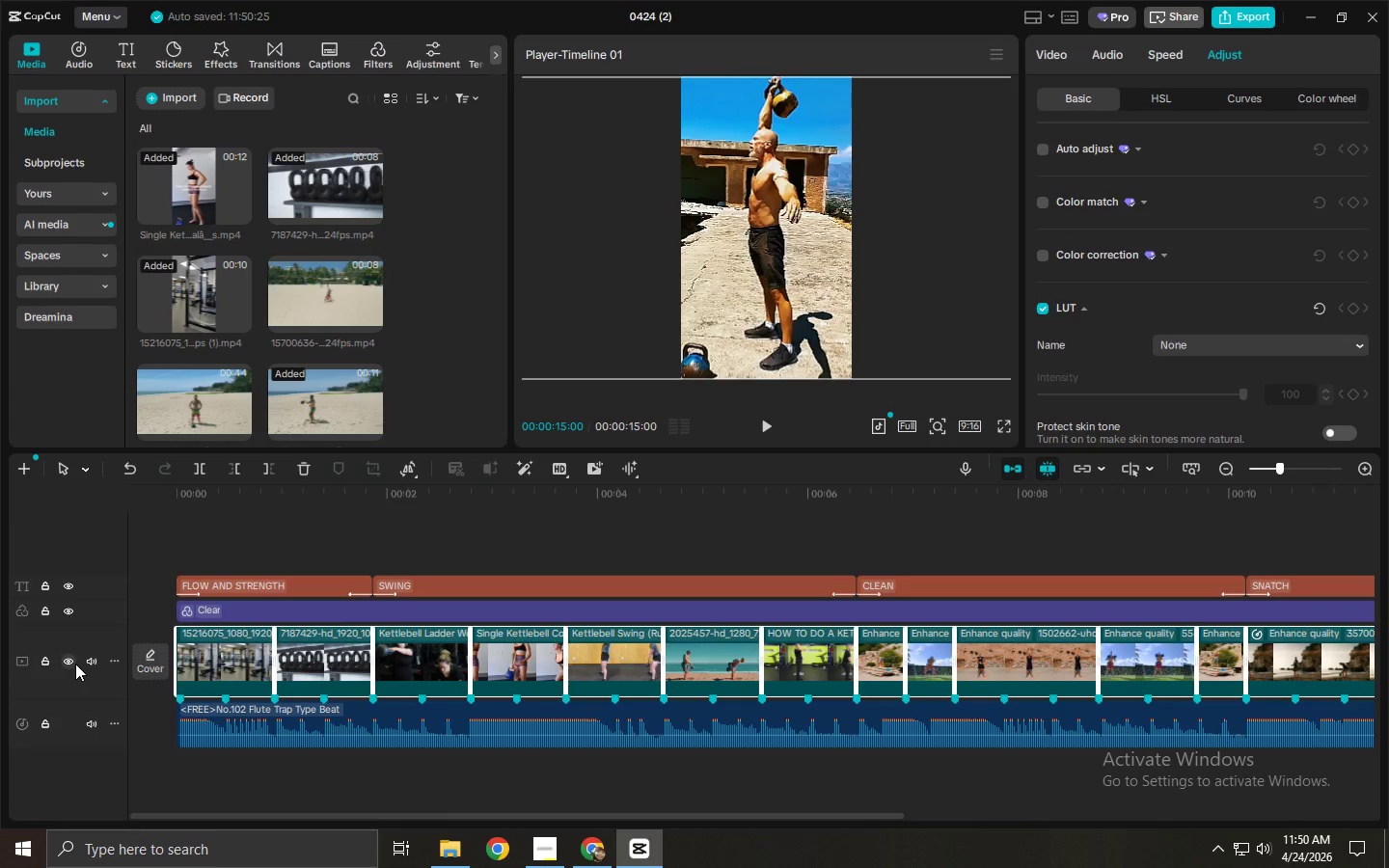 
left_click_drag(start_coordinate=[291, 517], to_coordinate=[165, 512])
 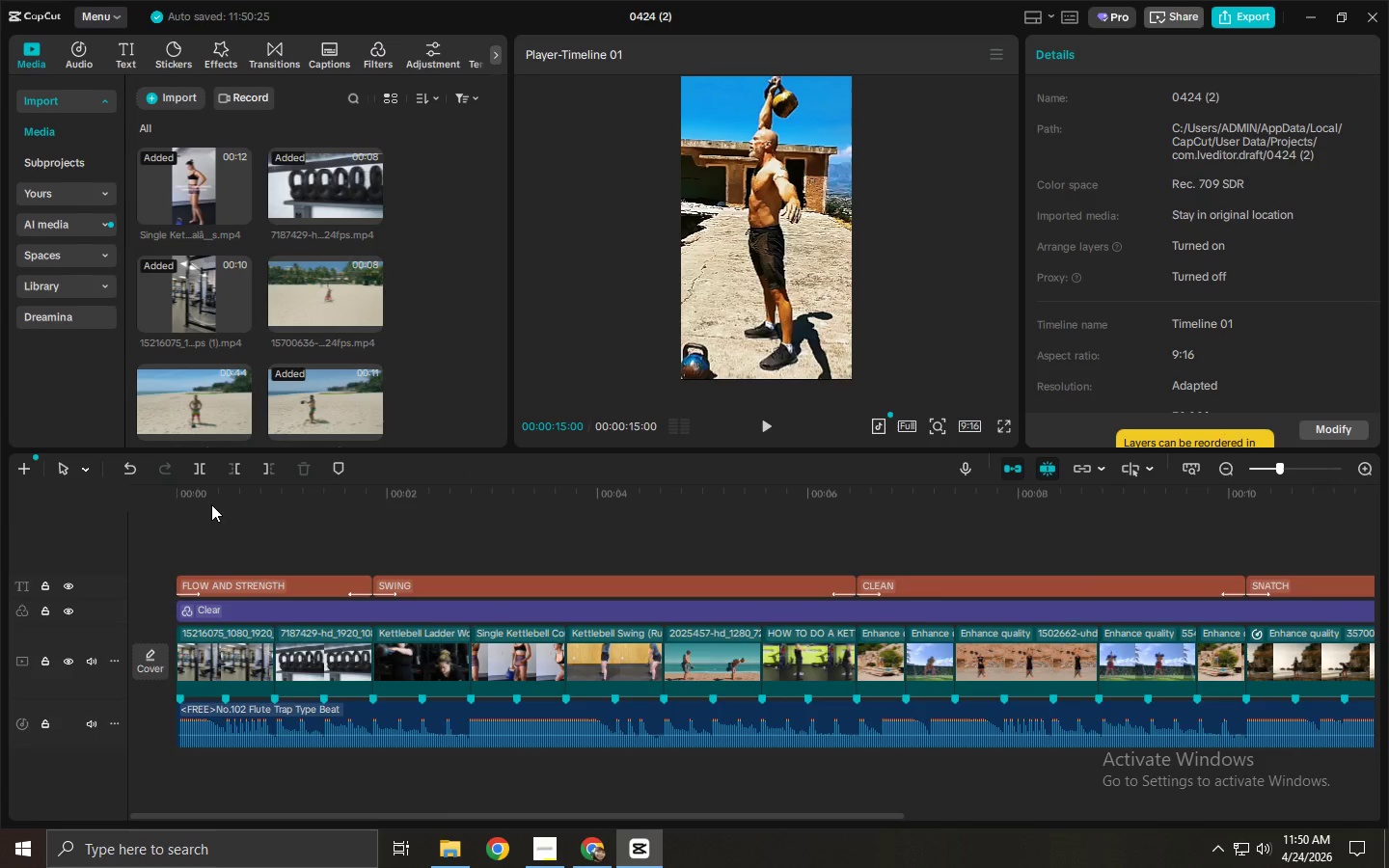 
left_click_drag(start_coordinate=[211, 503], to_coordinate=[143, 499])
 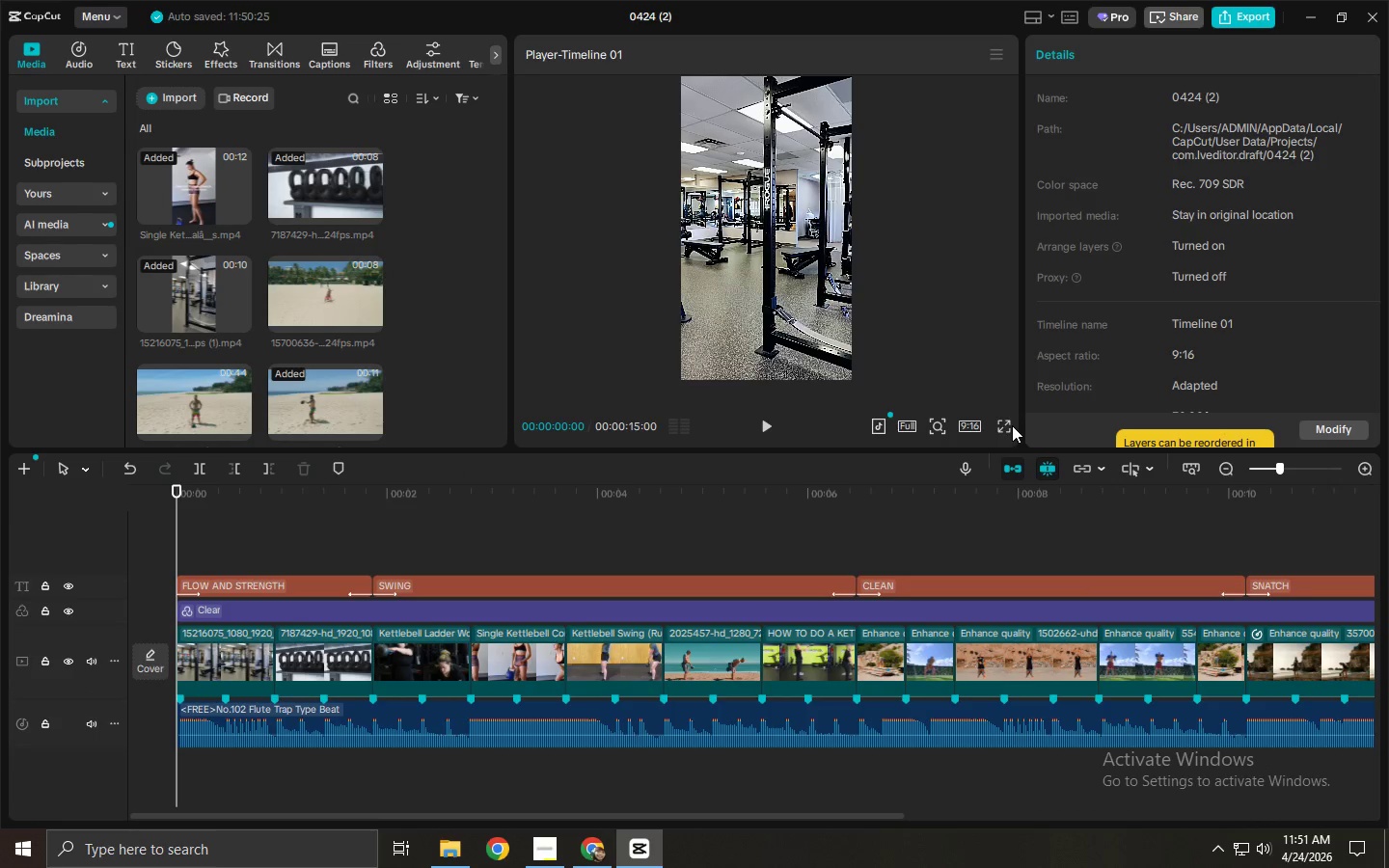 
double_click([1001, 424])
 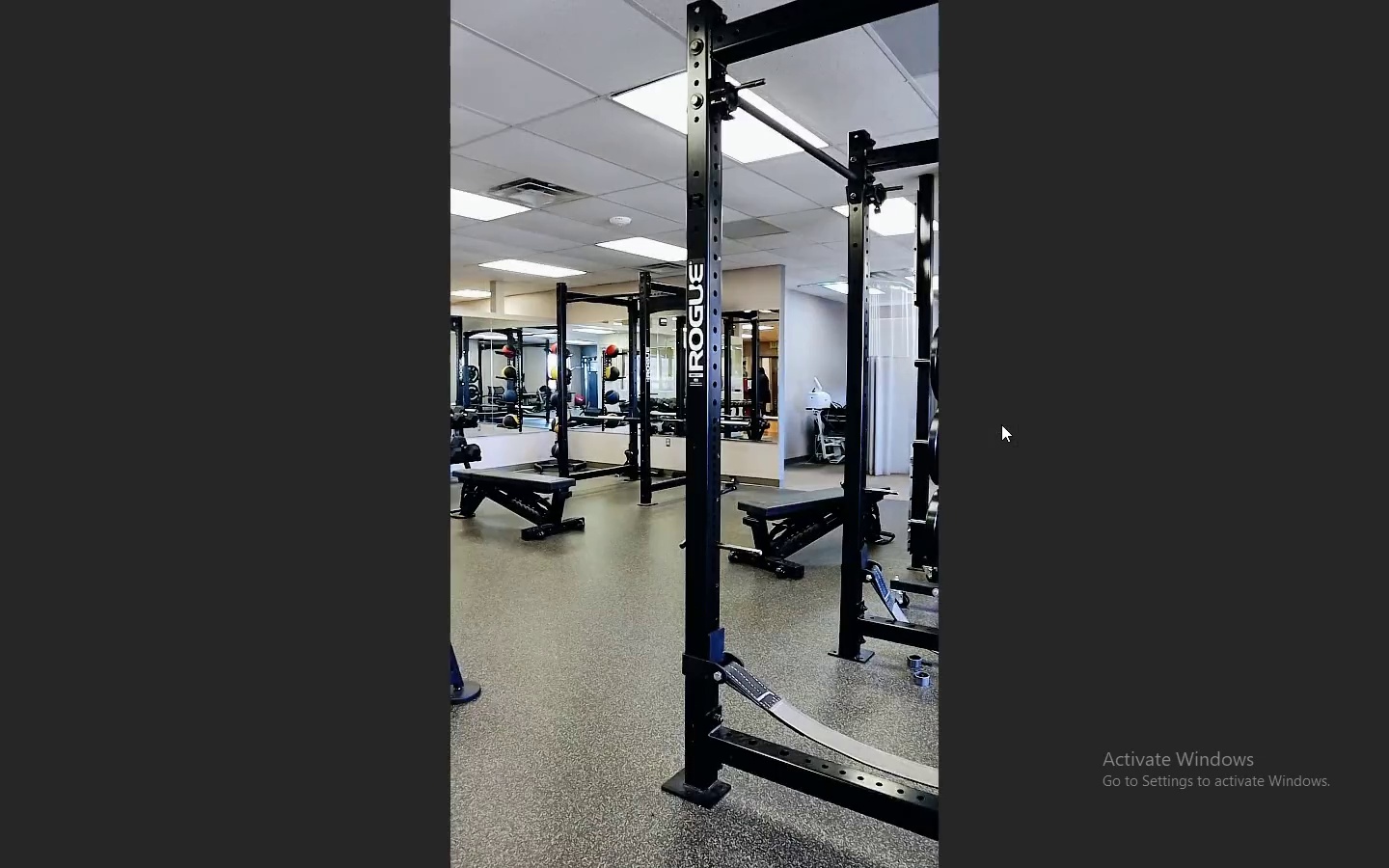 
key(Space)
 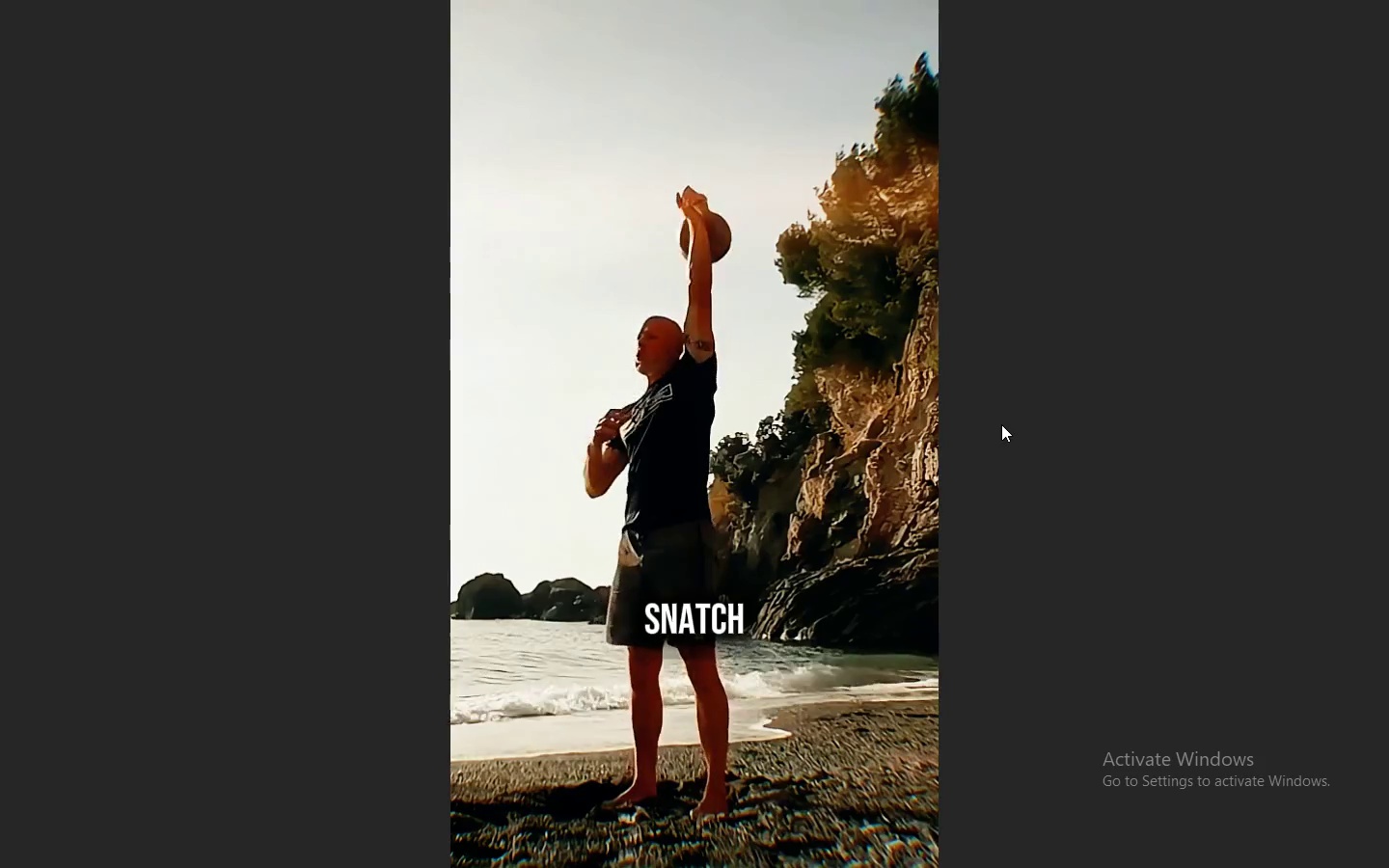 
wait(16.55)
 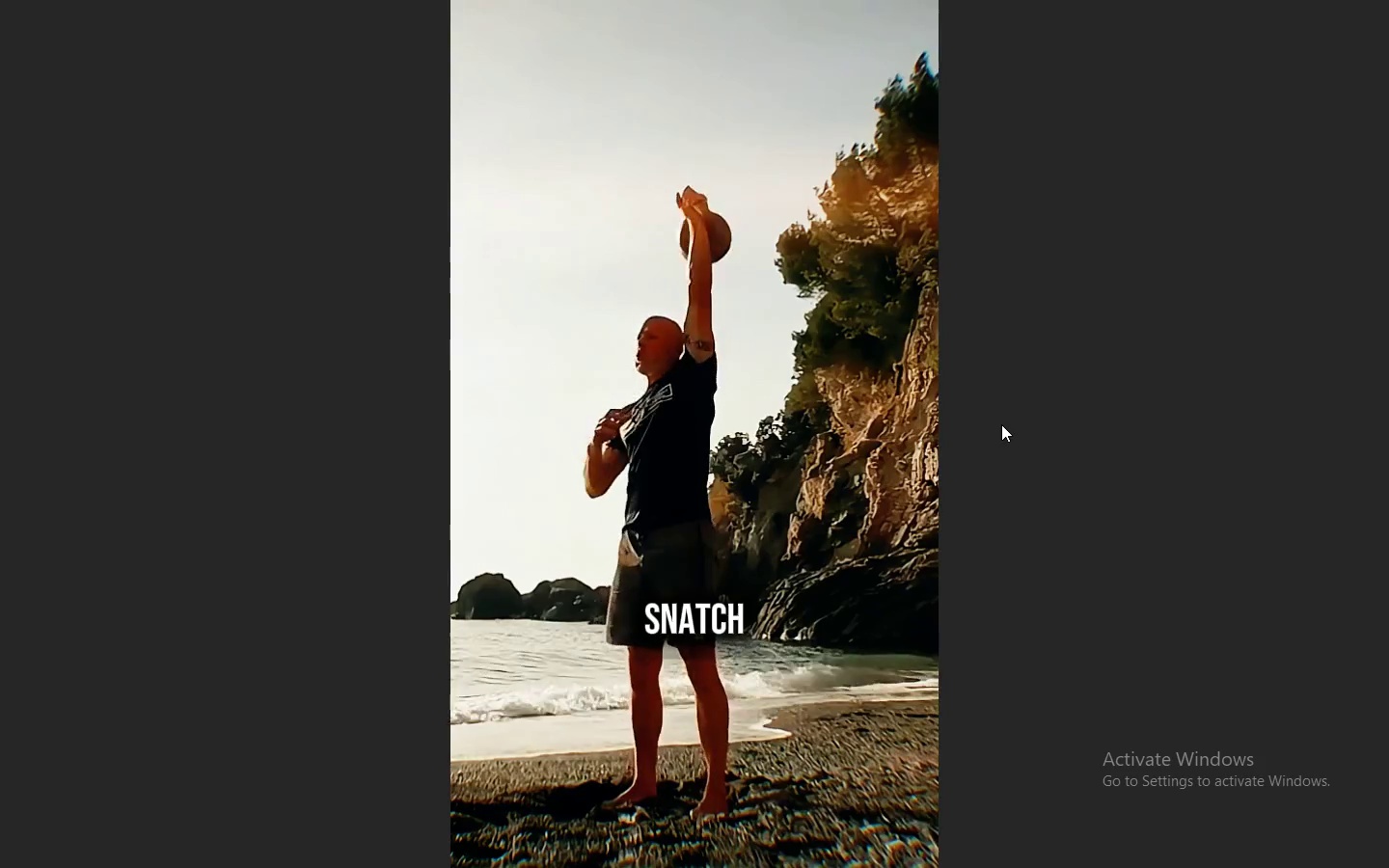 
key(Space)
 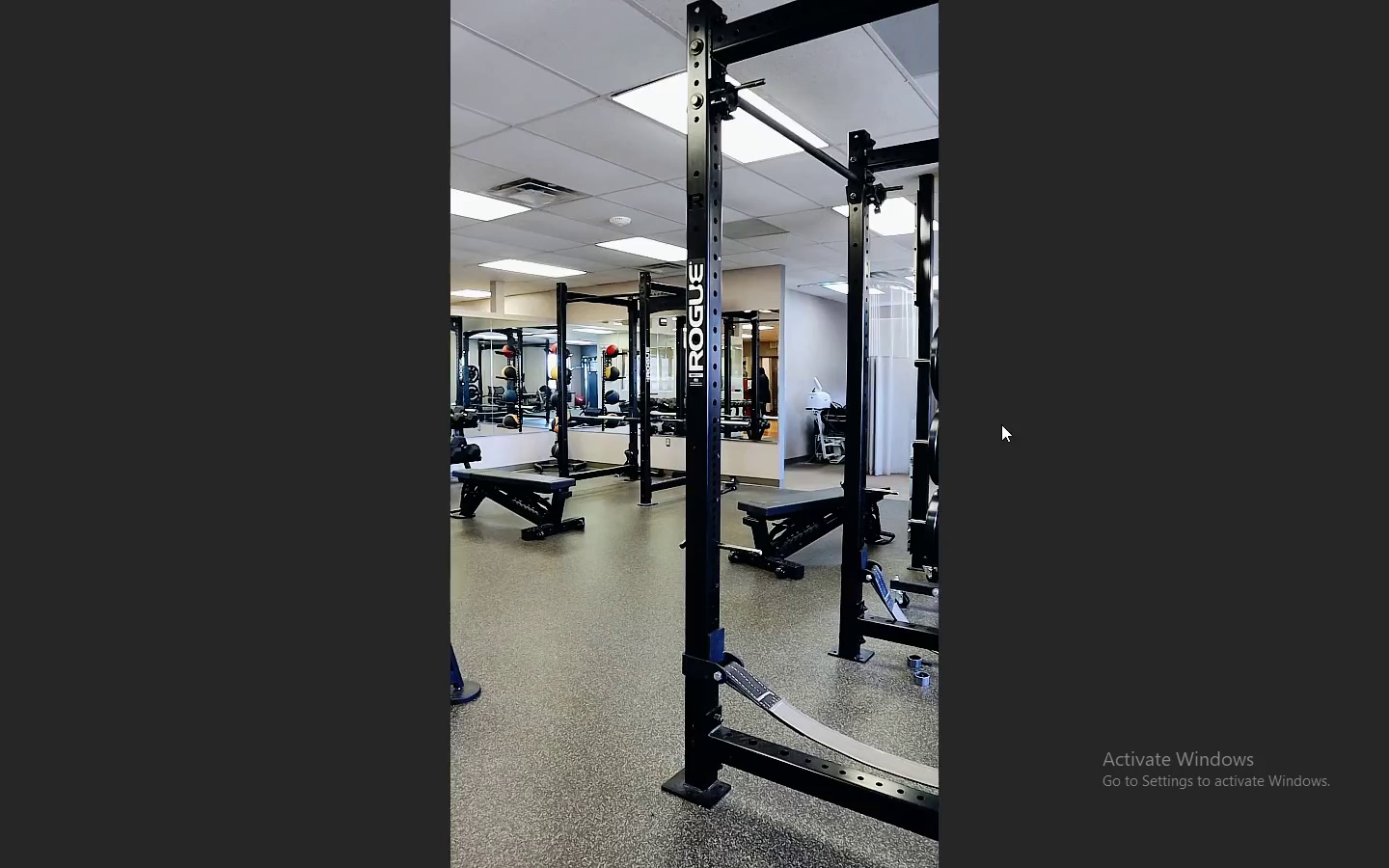 
key(Escape)
 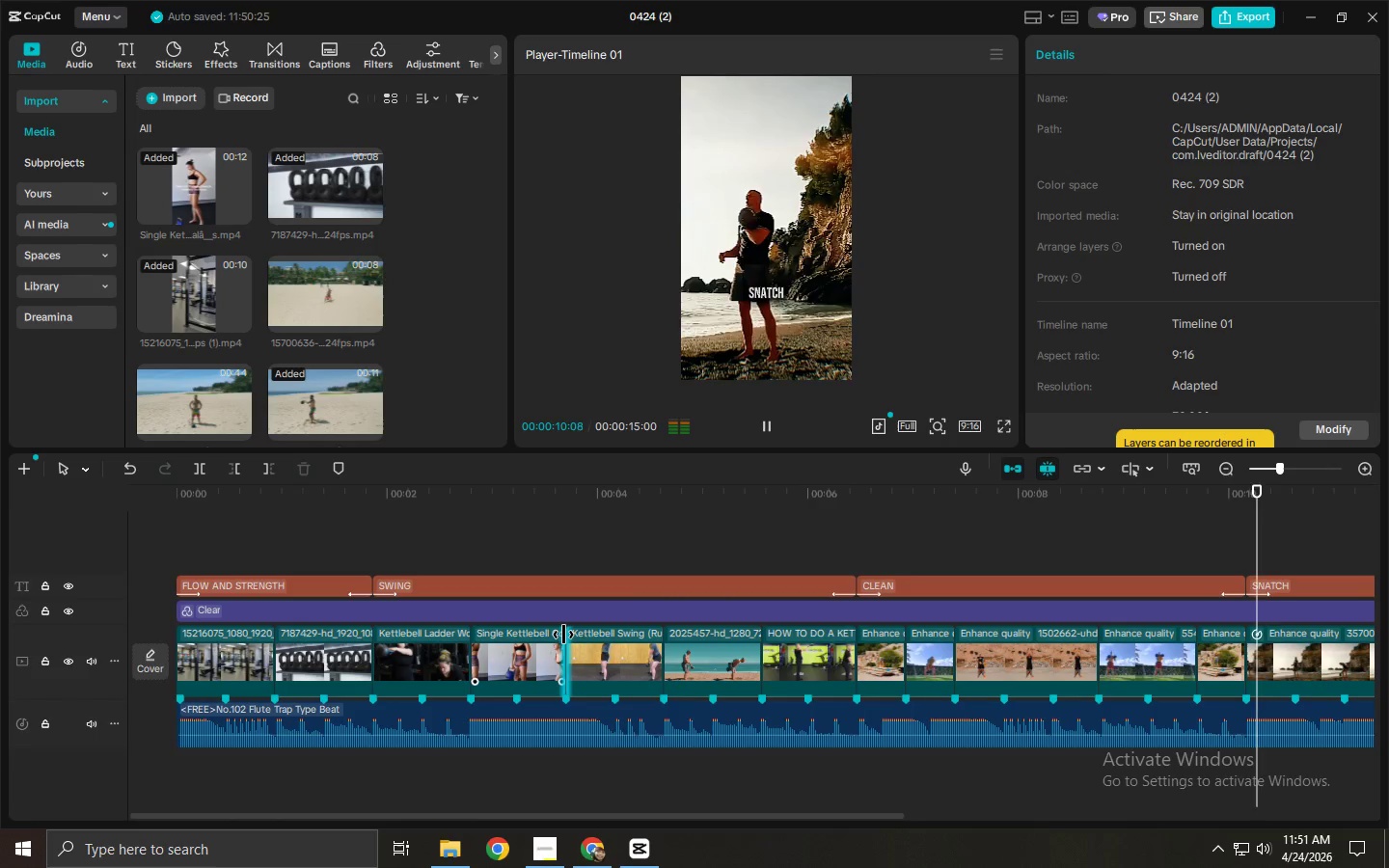 
wait(15.38)
 